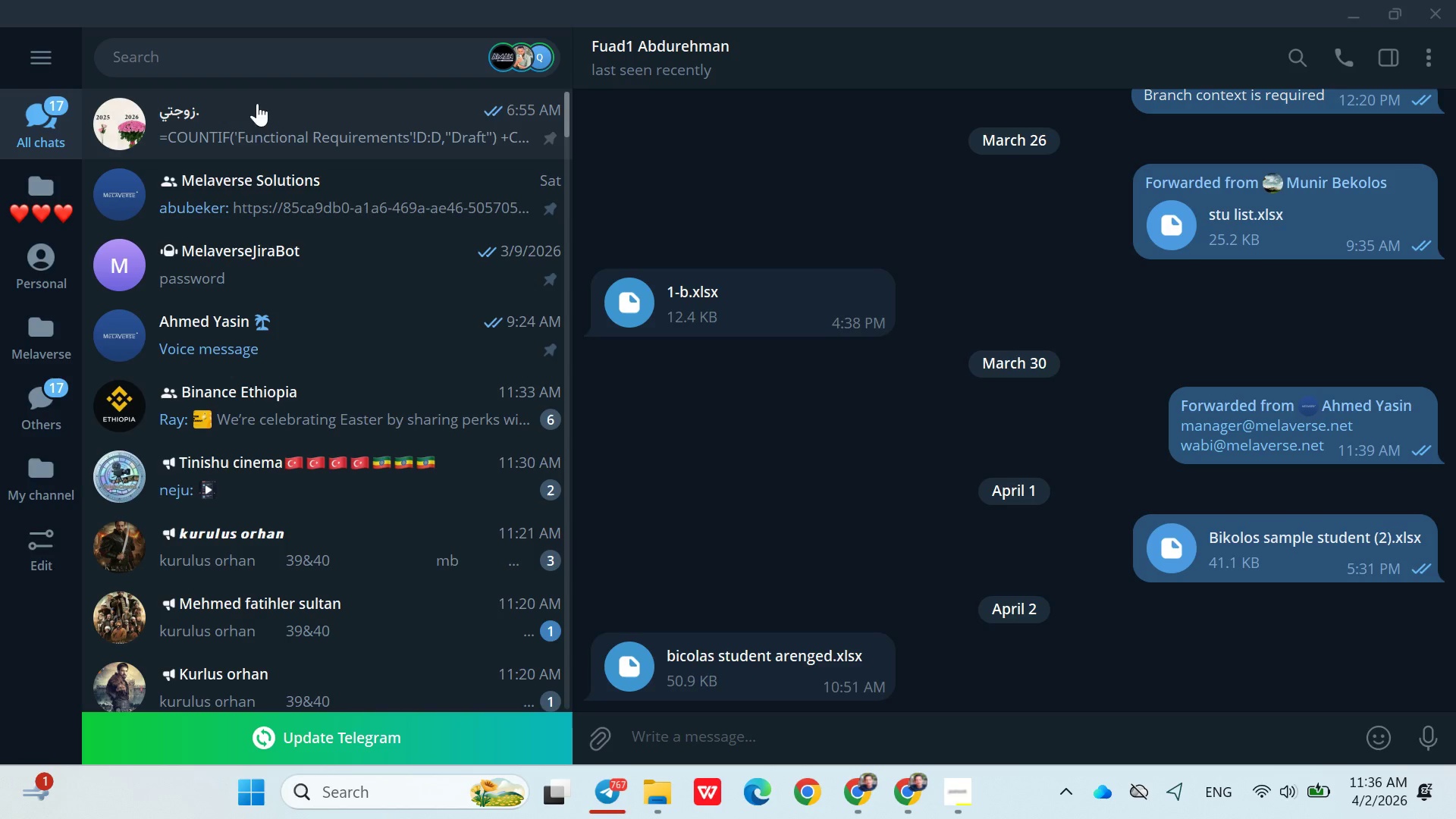 
left_click([239, 143])
 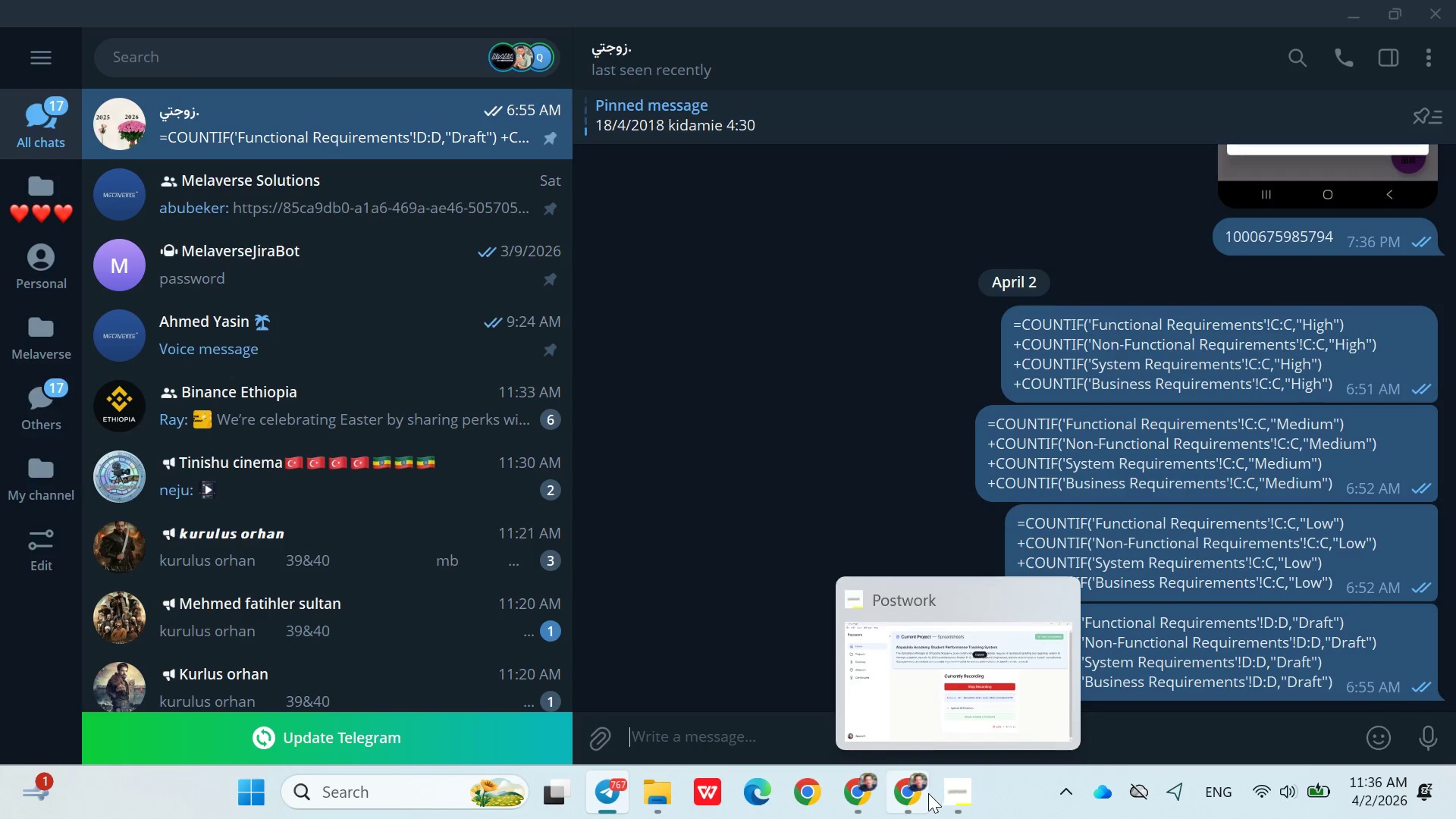 
left_click([898, 795])
 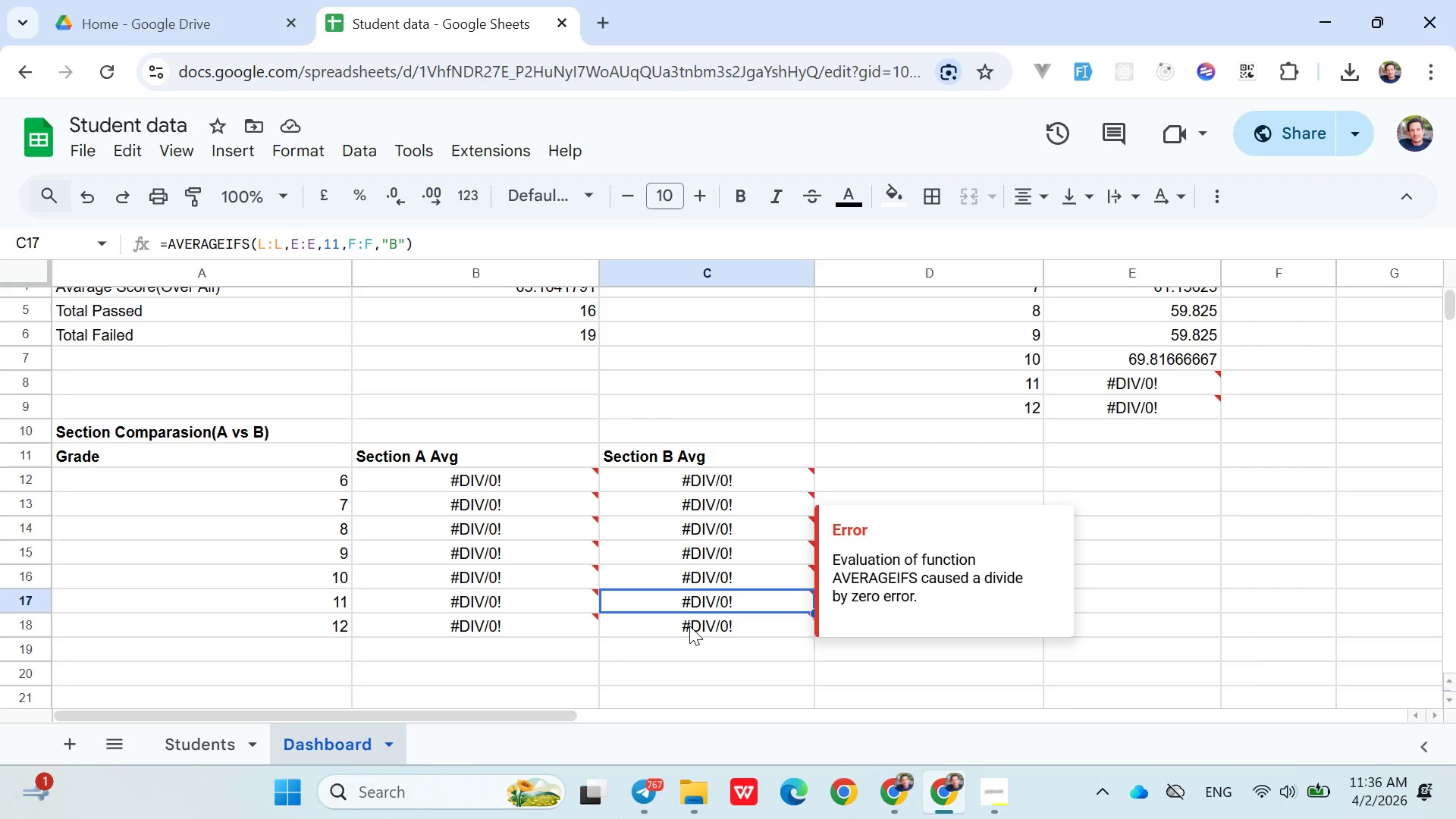 
wait(26.92)
 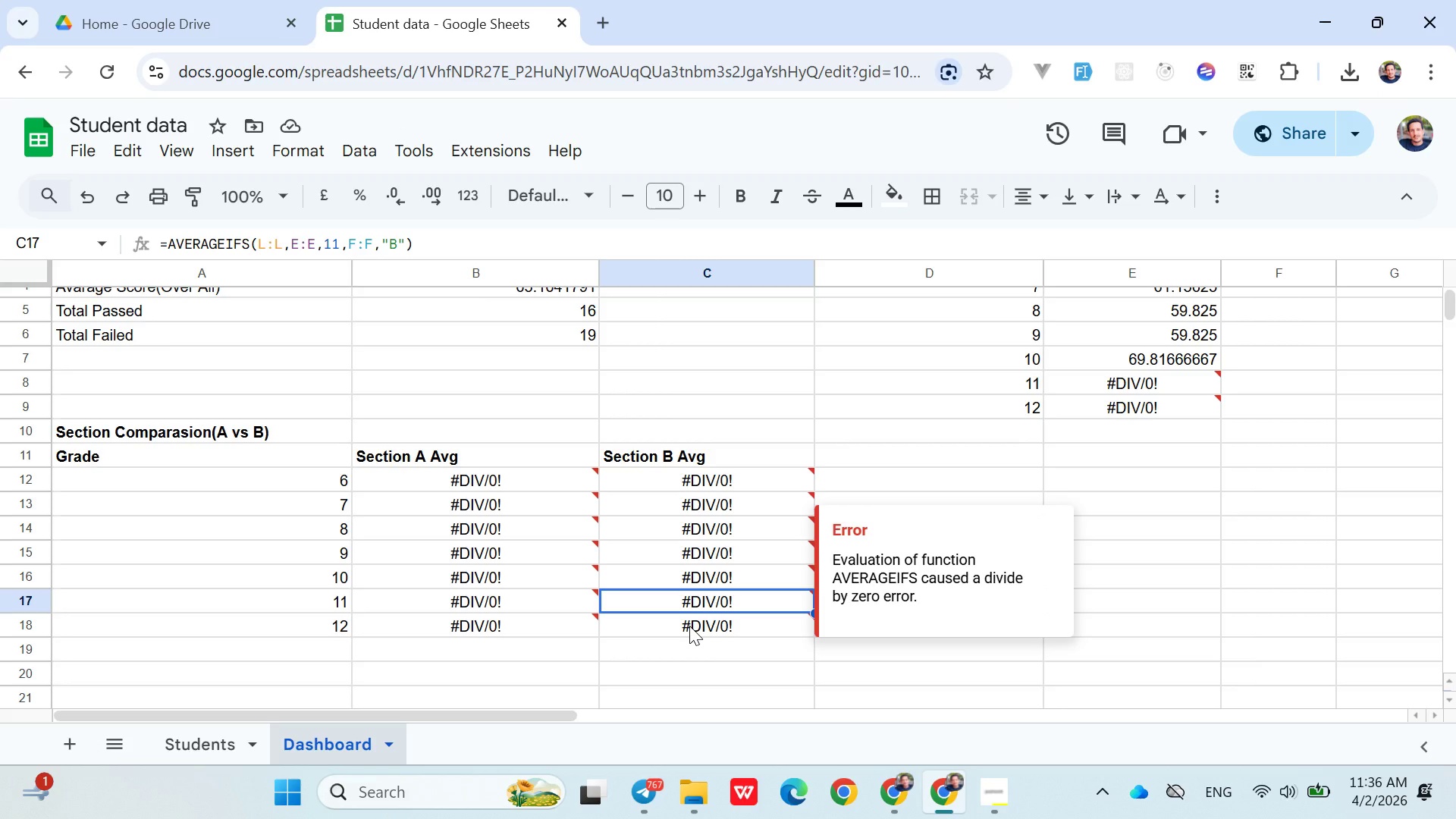 
left_click([652, 781])
 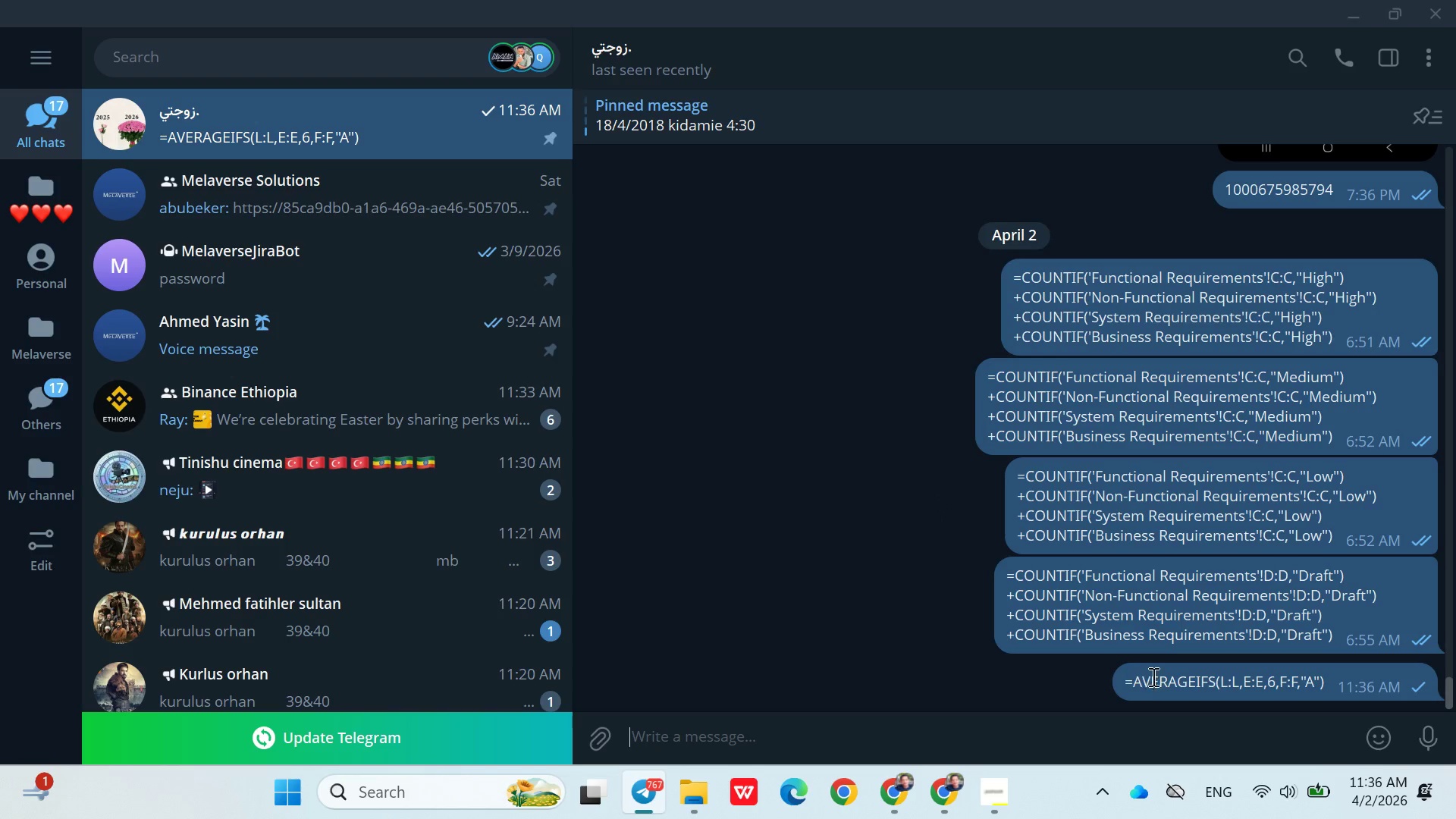 
double_click([1157, 684])
 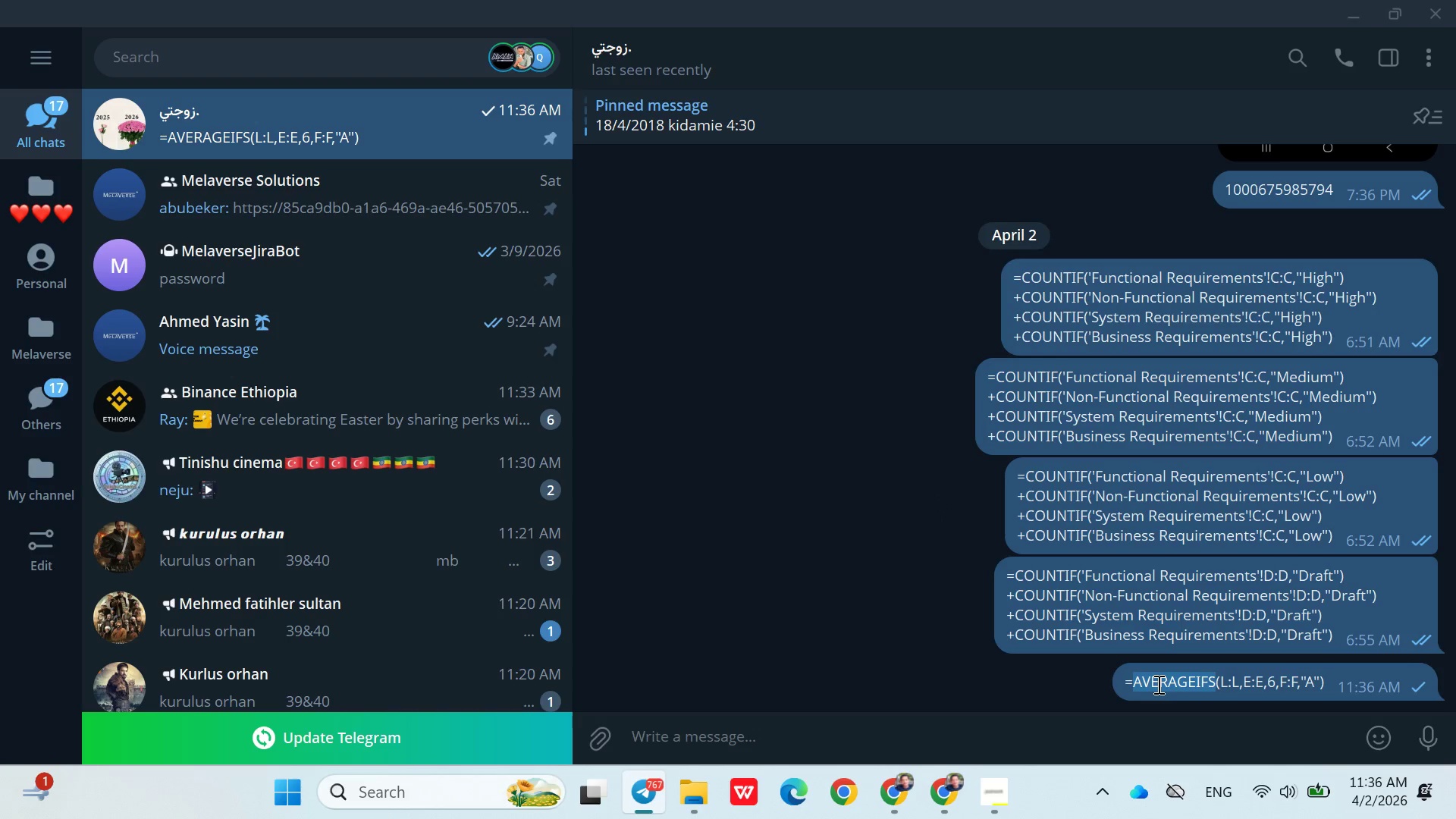 
triple_click([1157, 684])
 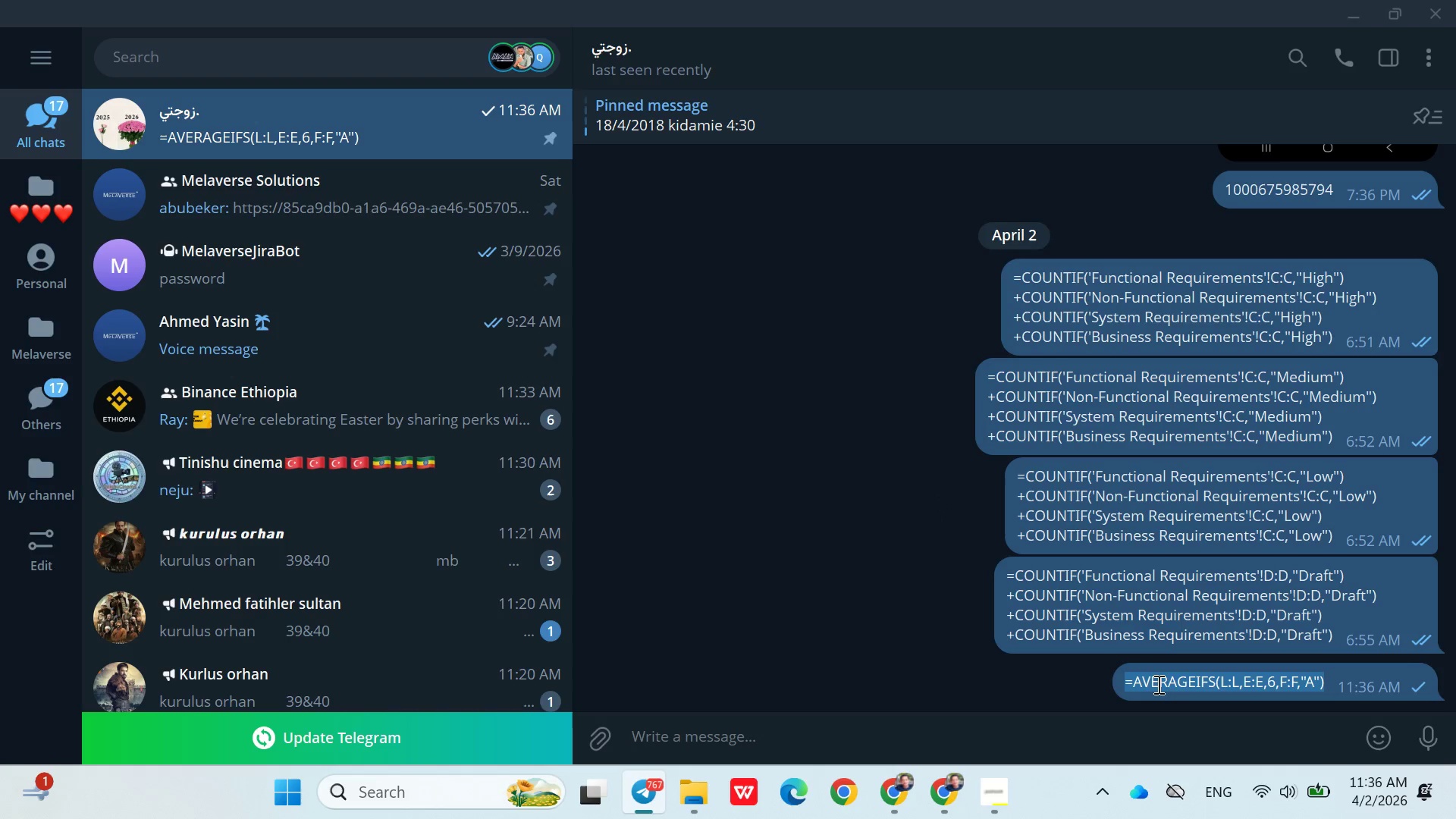 
triple_click([1157, 684])
 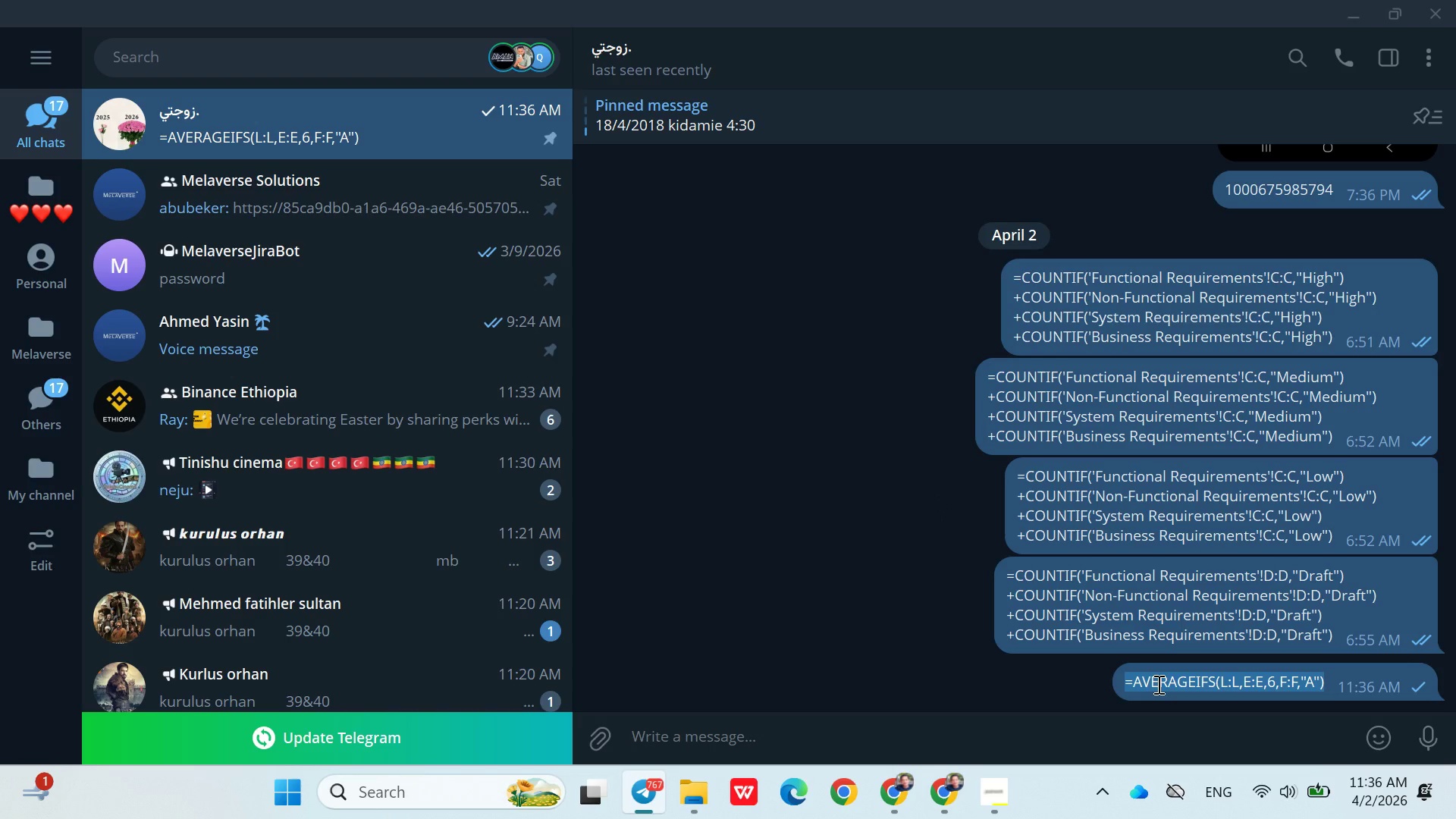 
key(Control+ControlLeft)
 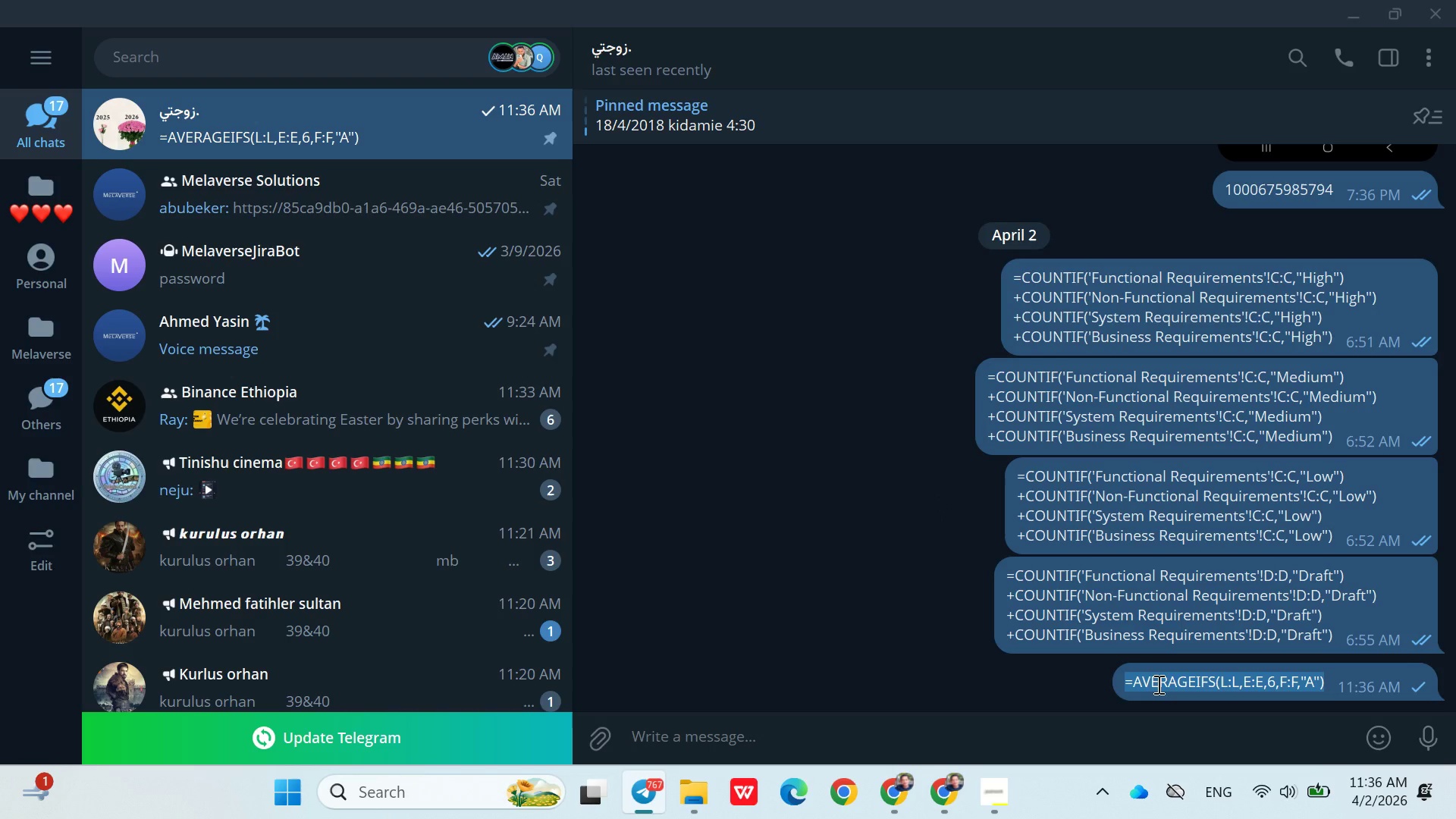 
key(Control+C)
 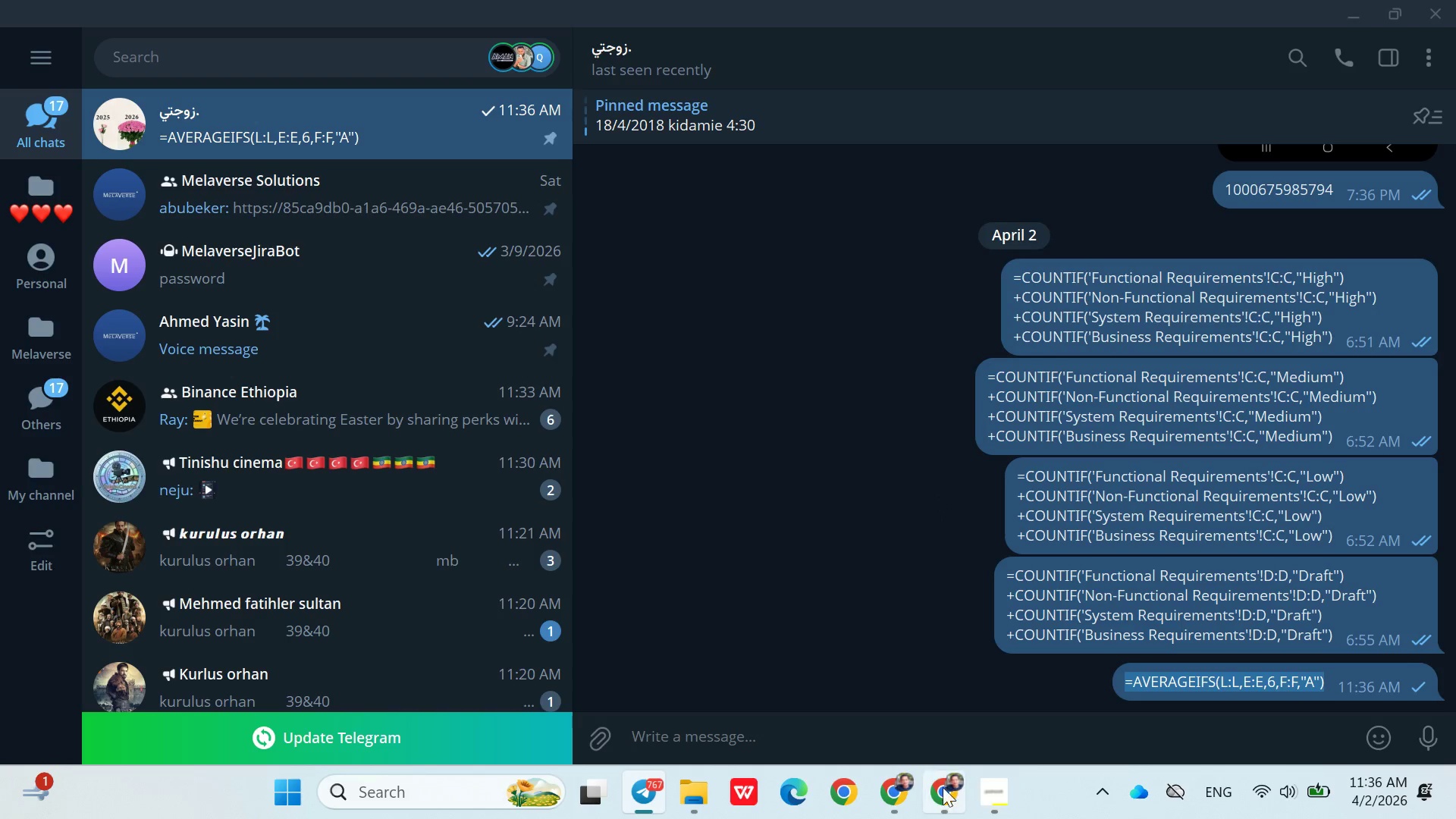 
left_click([940, 787])
 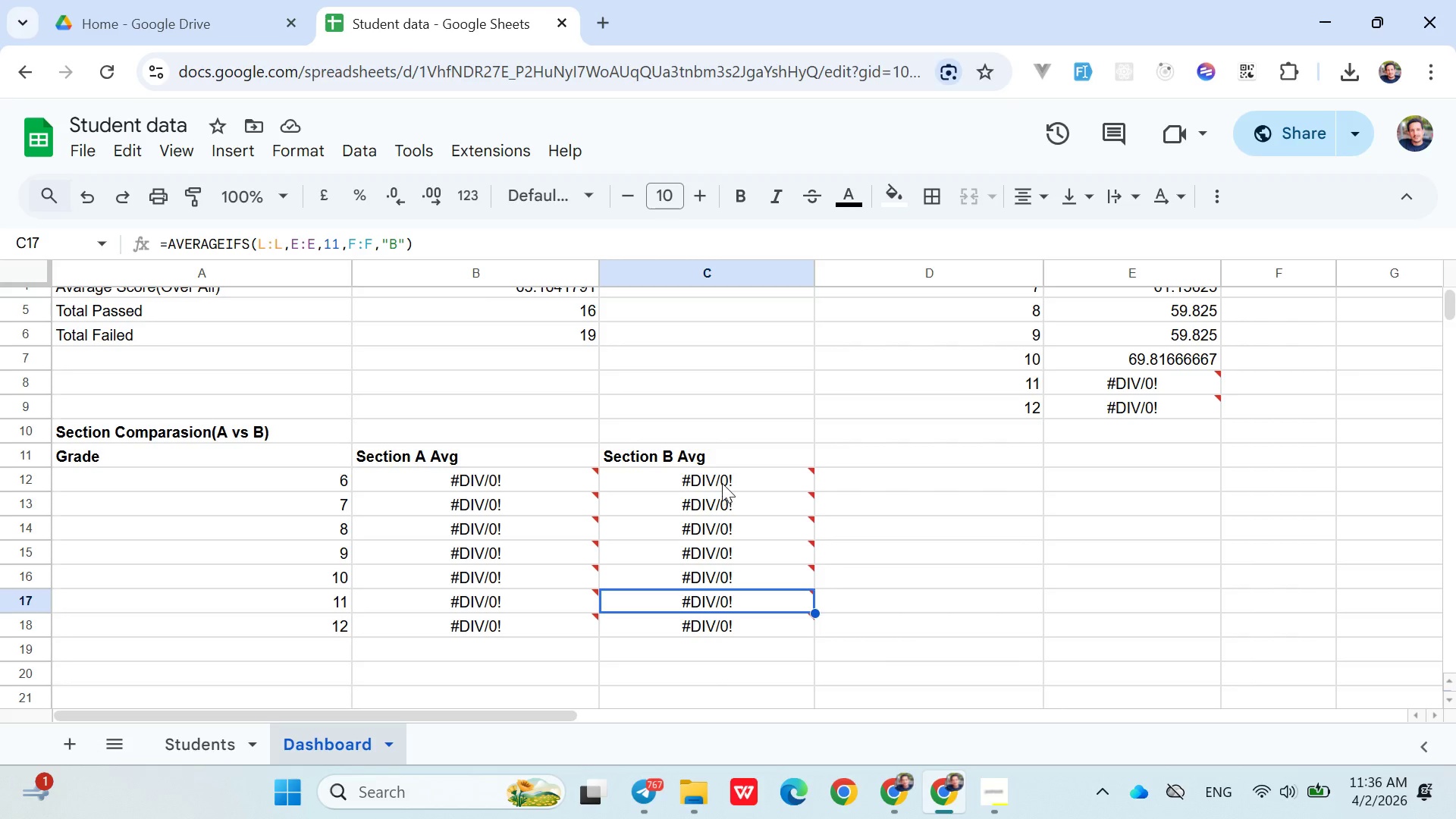 
double_click([721, 483])
 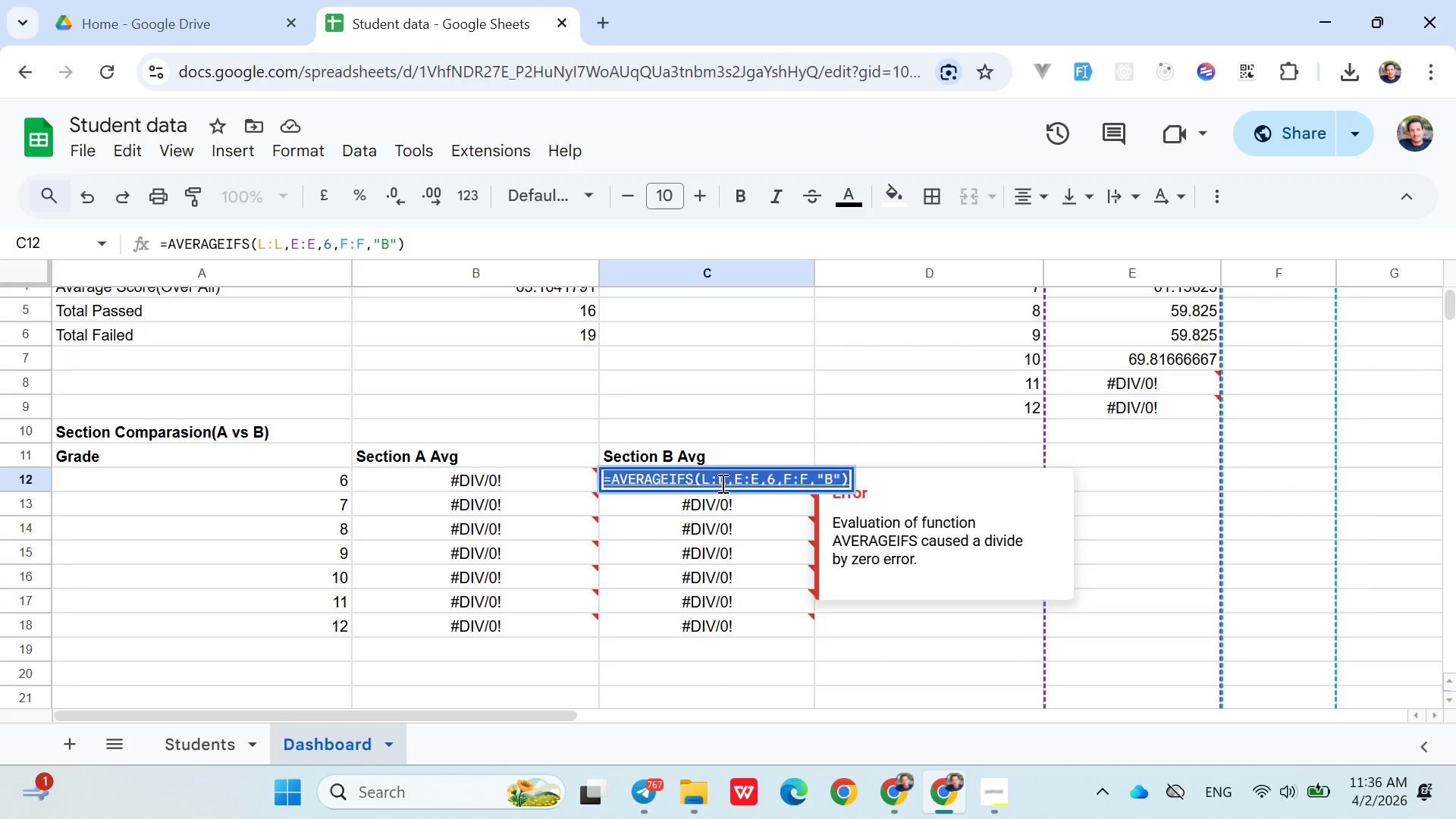 
triple_click([721, 483])
 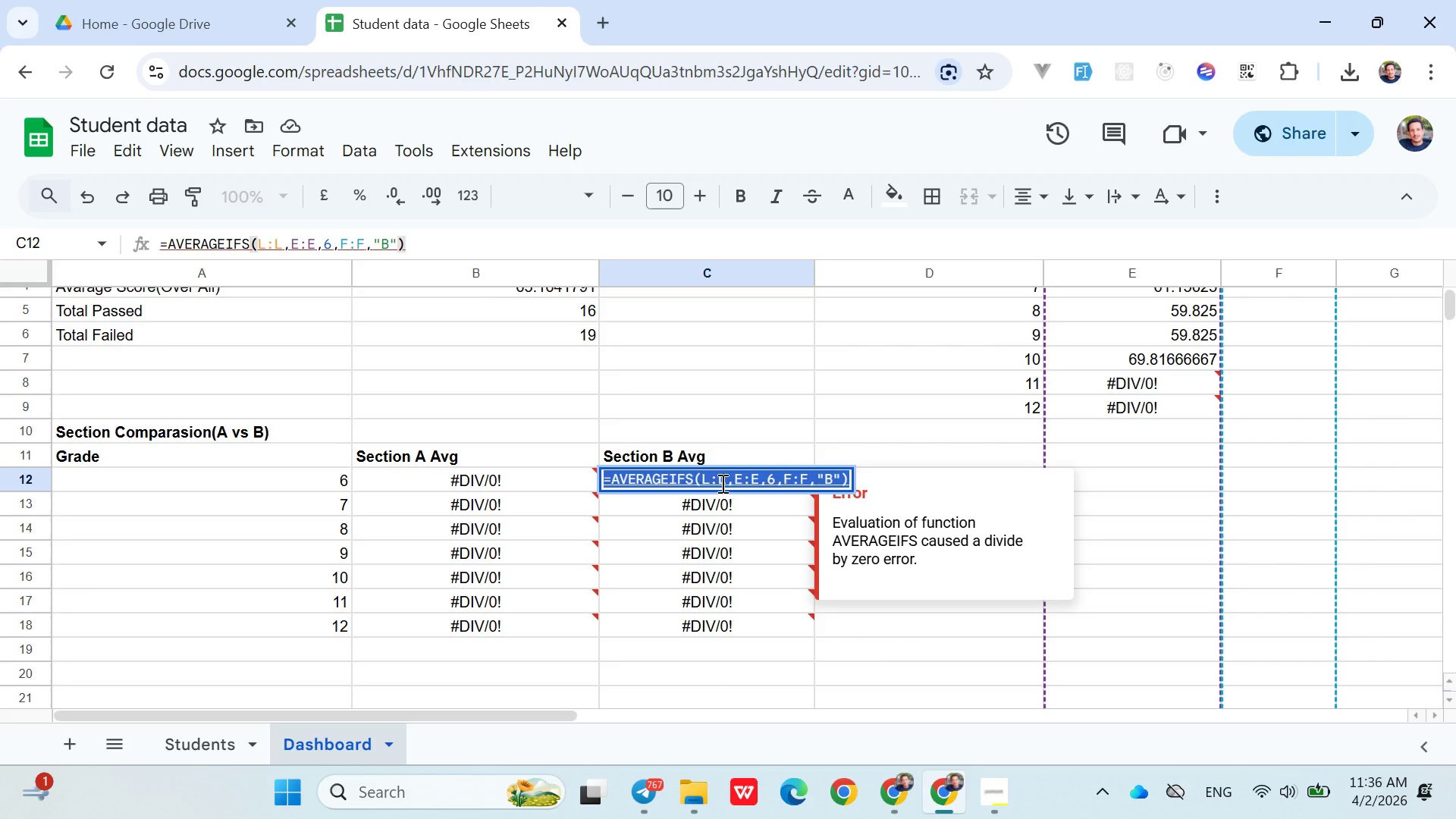 
key(Control+V)
 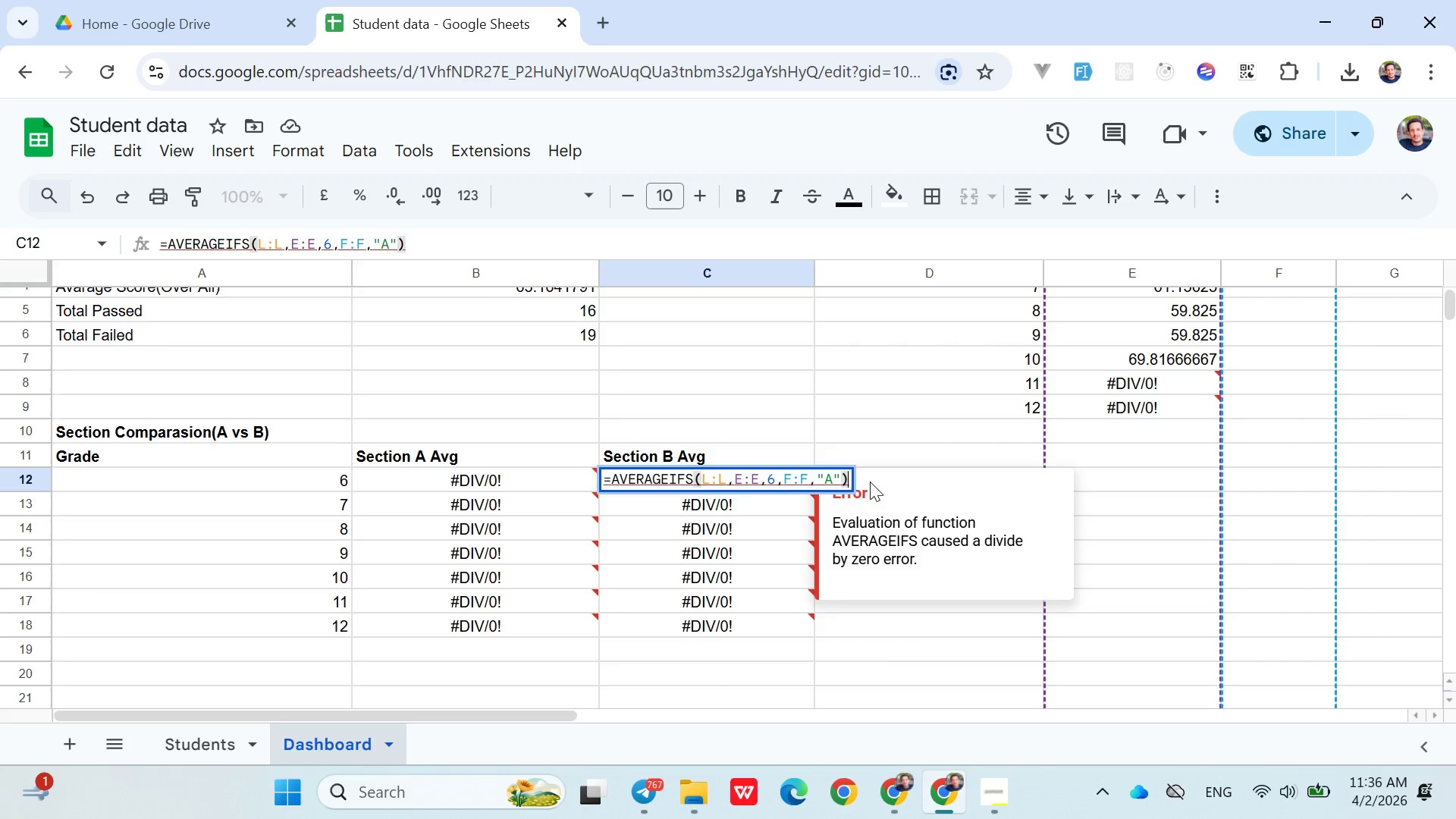 
left_click([861, 445])
 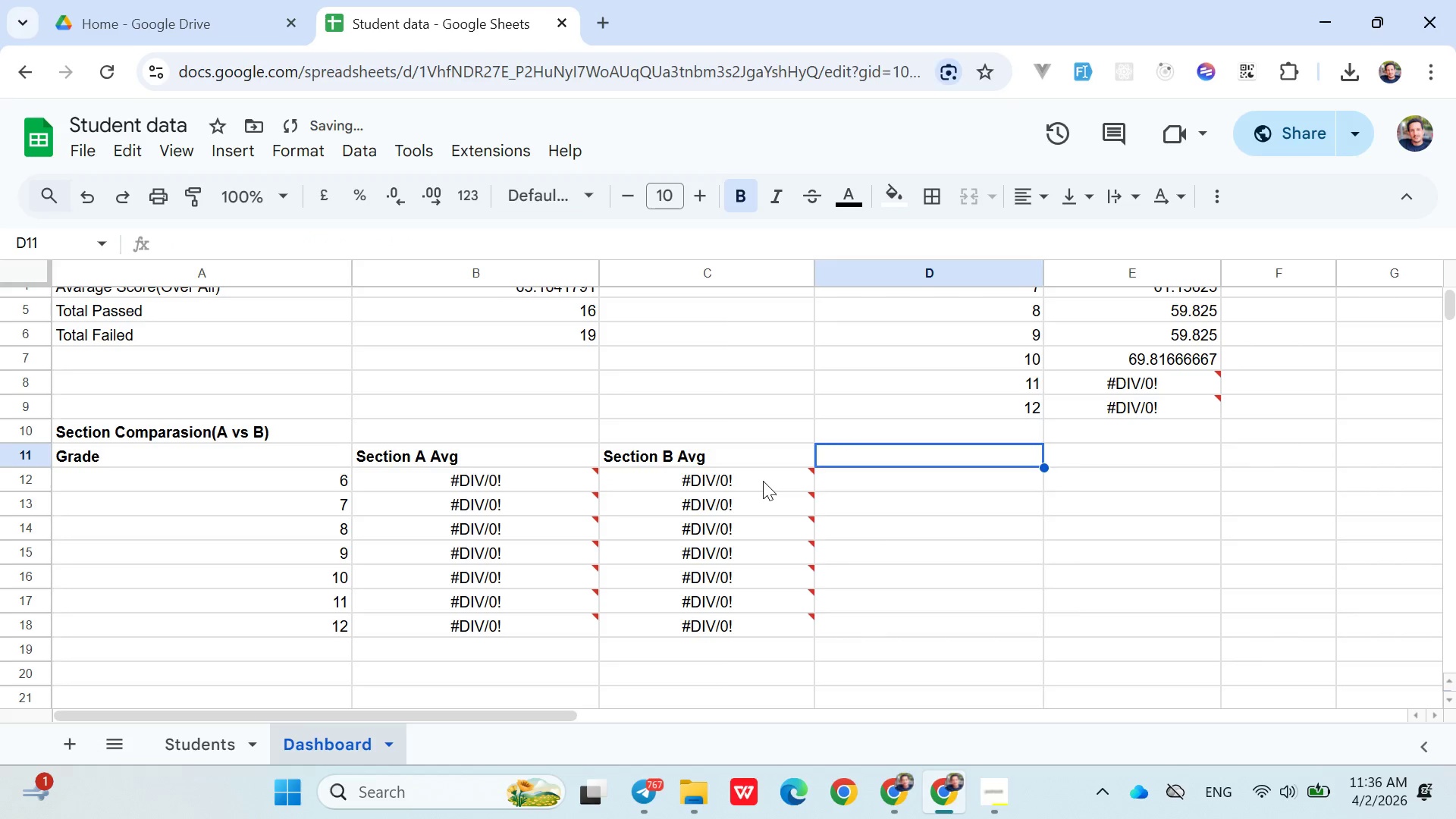 
double_click([763, 481])
 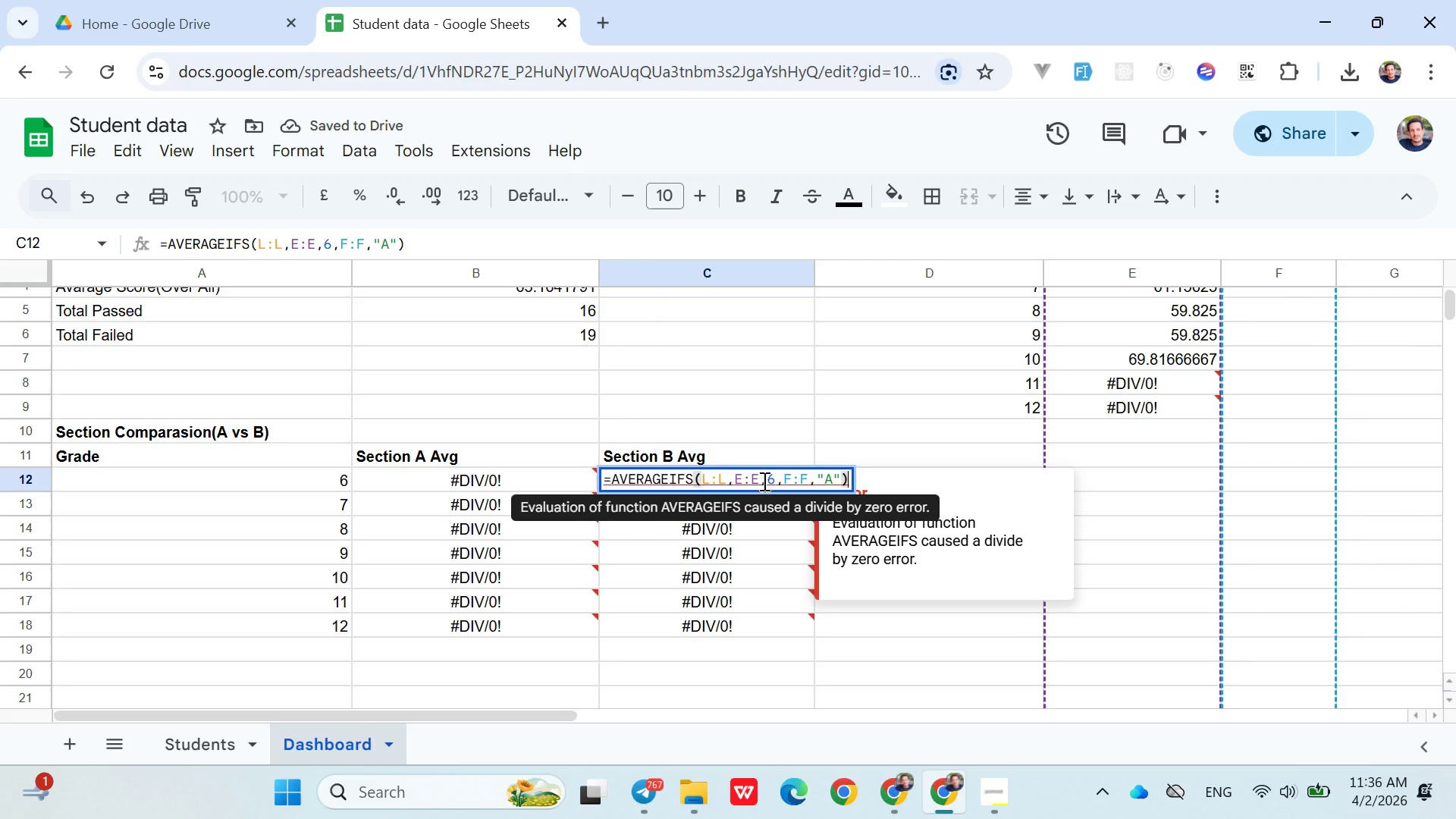 
key(ArrowLeft)
 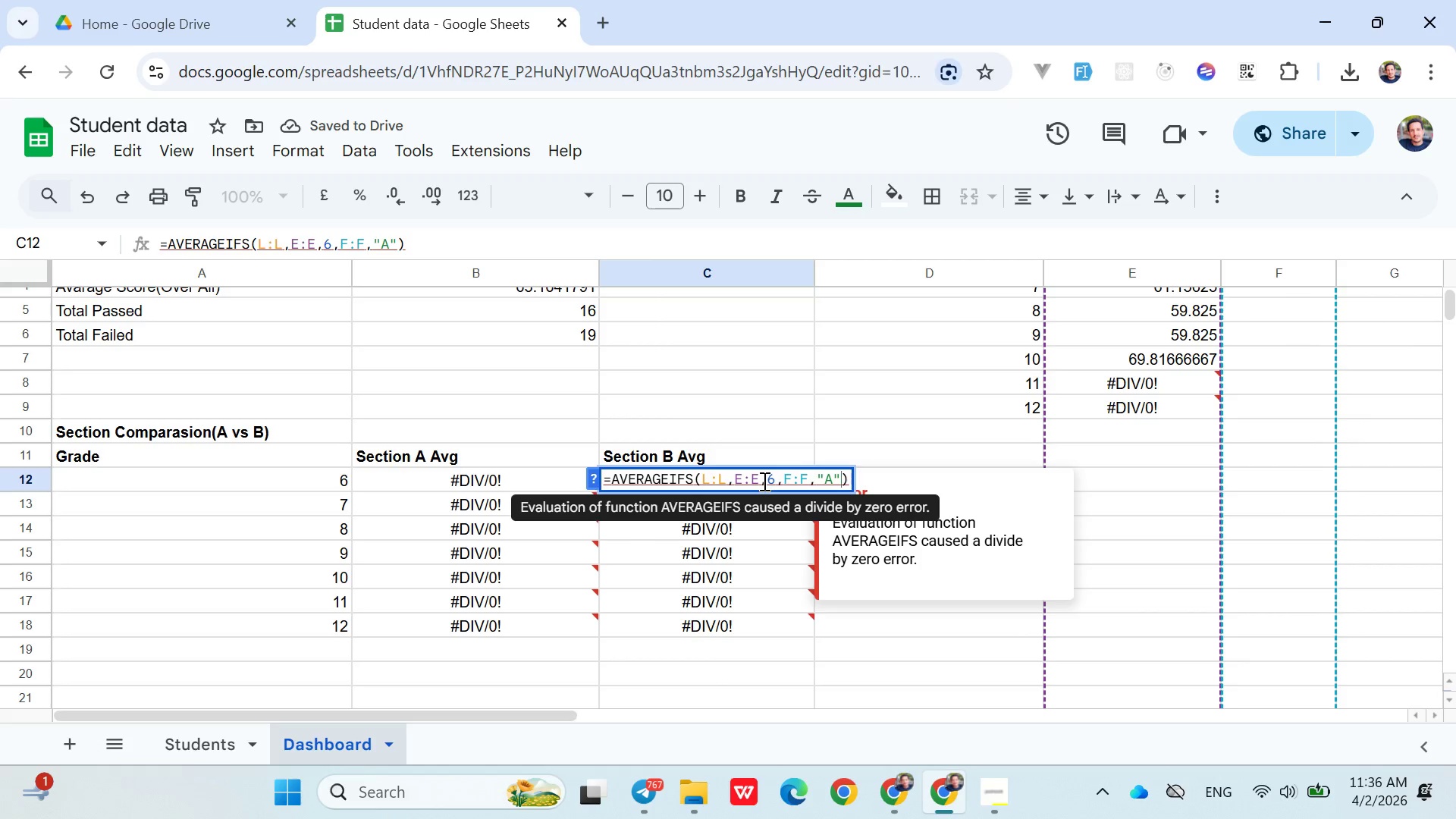 
key(Enter)
 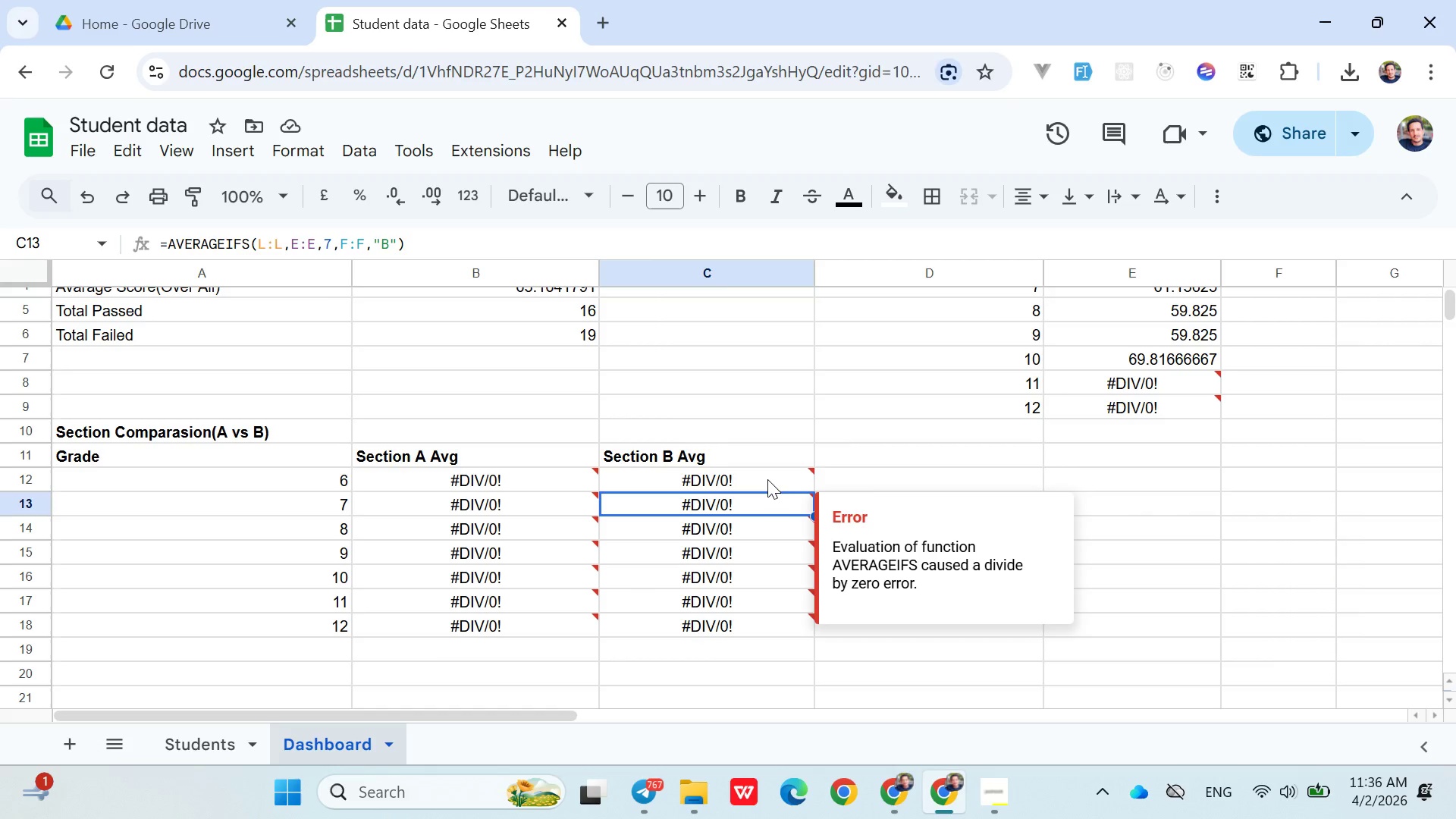 
left_click([842, 468])
 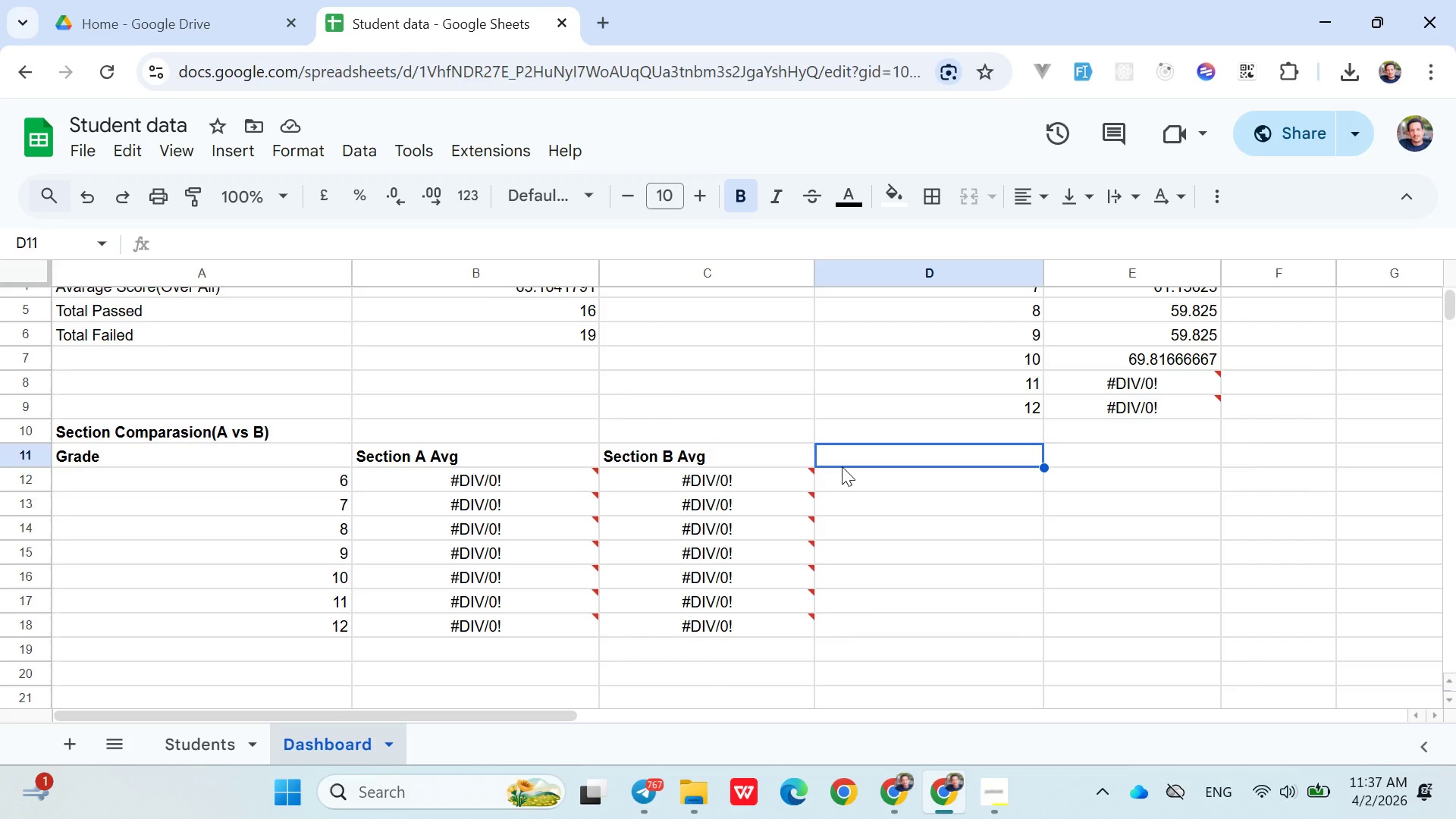 
wait(32.88)
 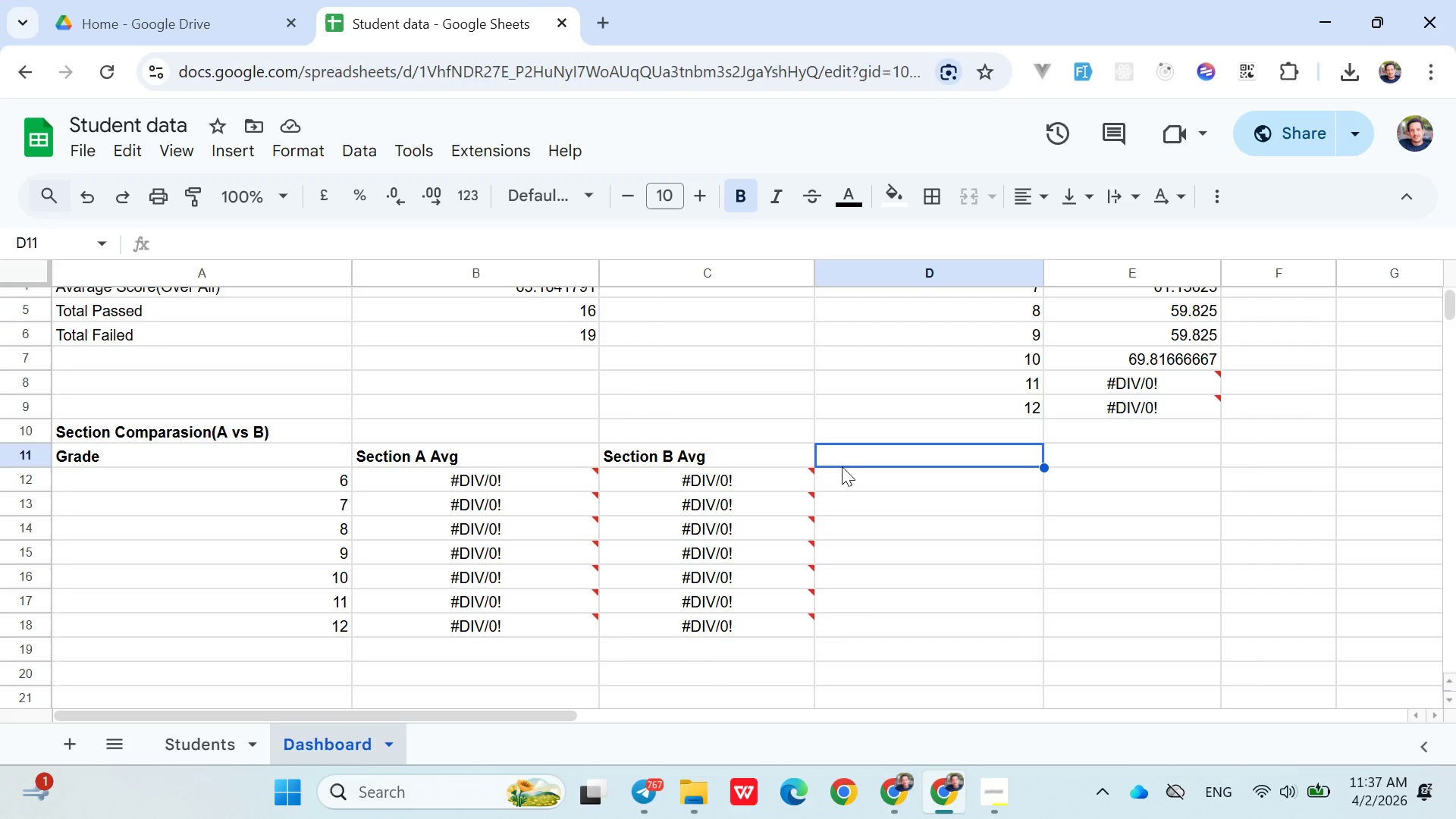 
left_click([248, 468])
 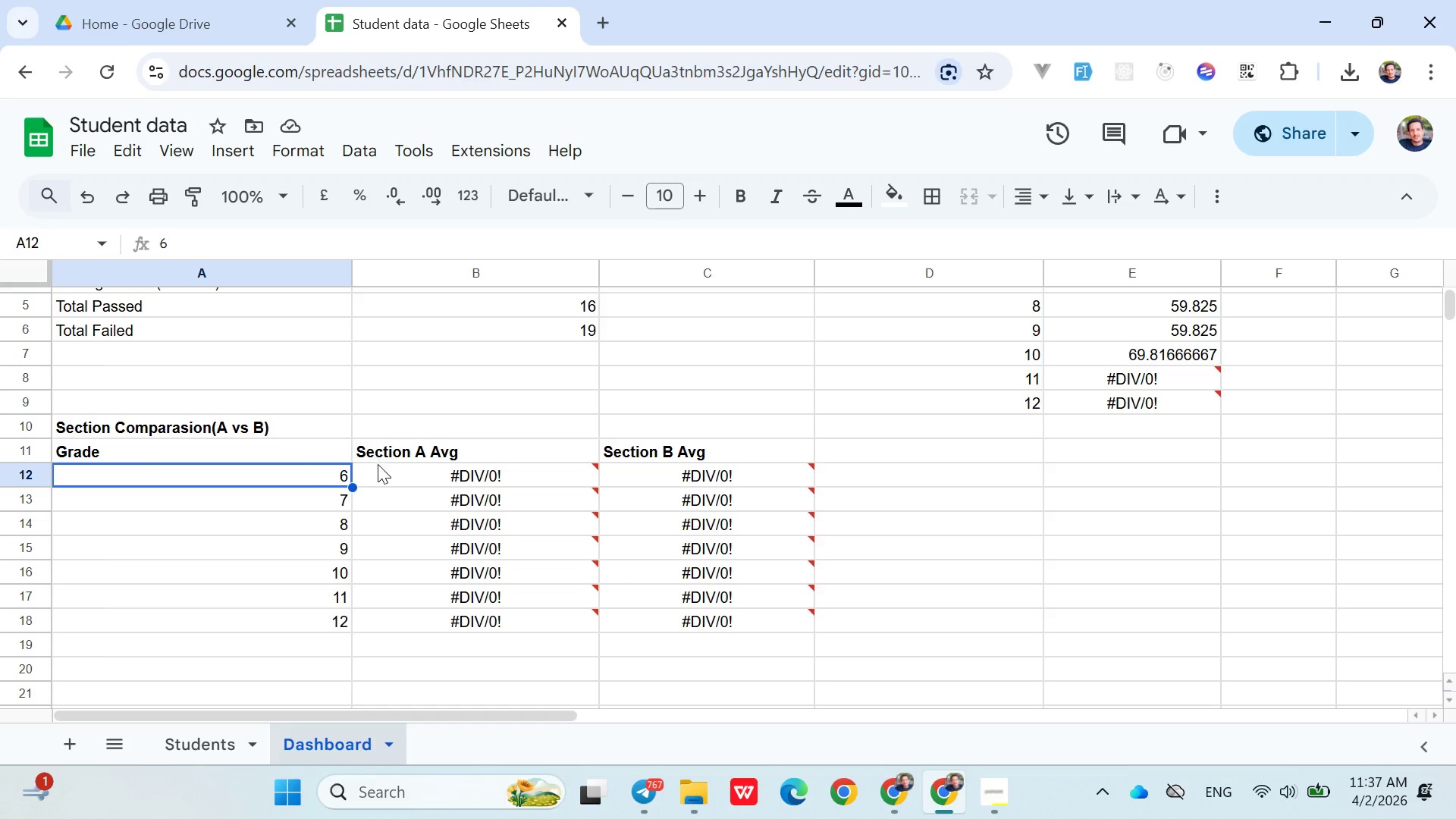 
wait(6.61)
 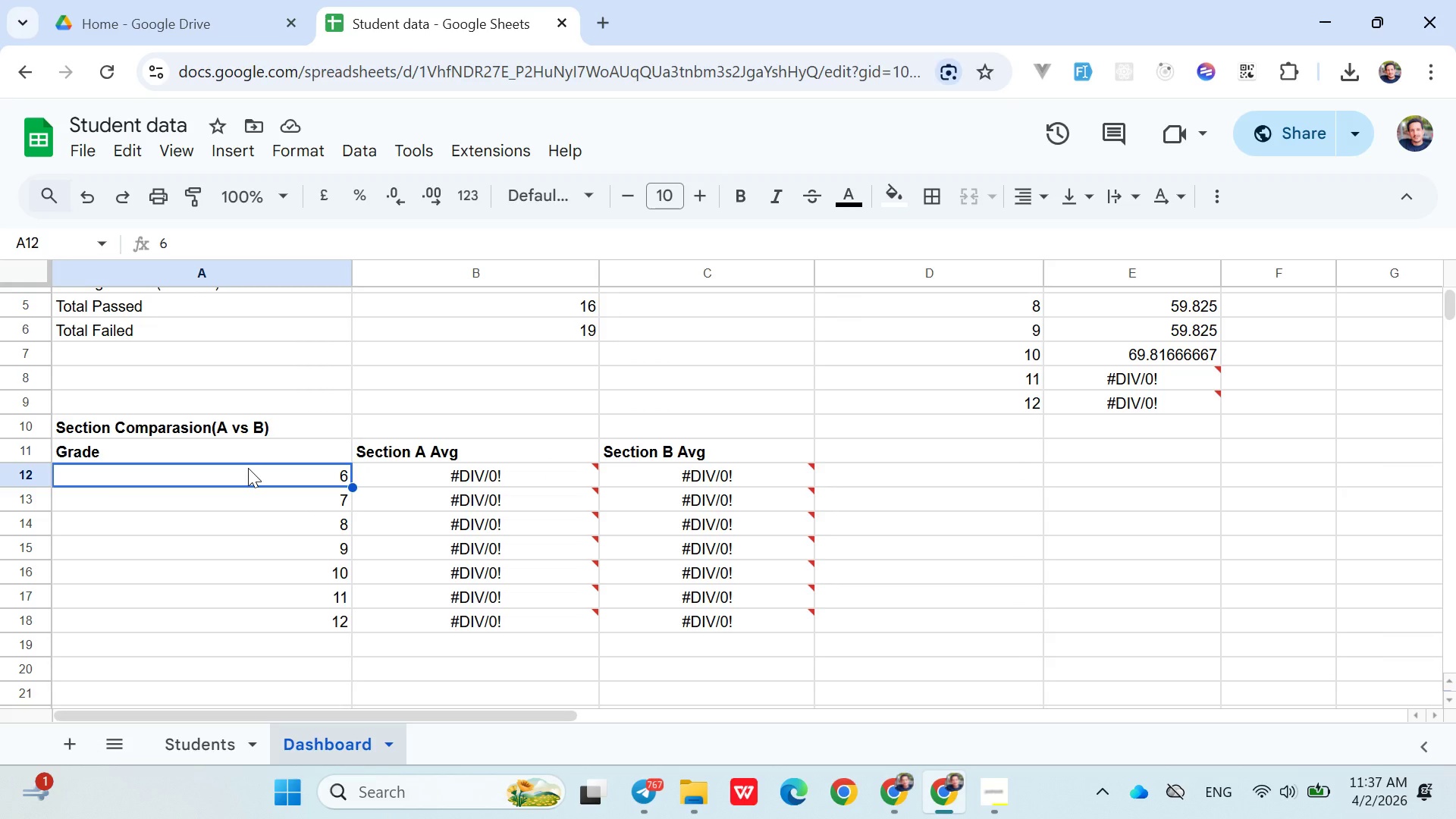 
left_click([713, 444])
 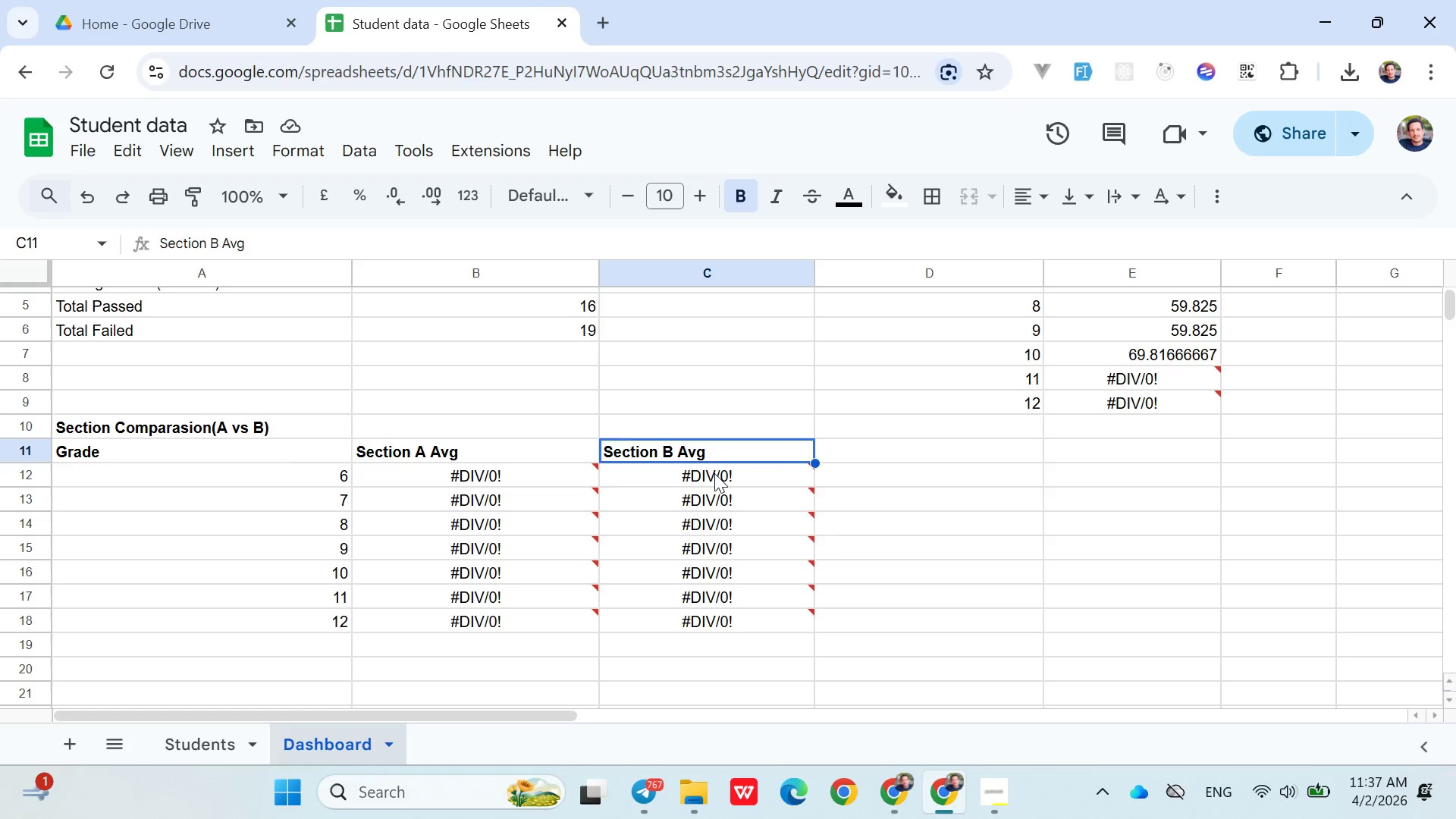 
double_click([714, 474])
 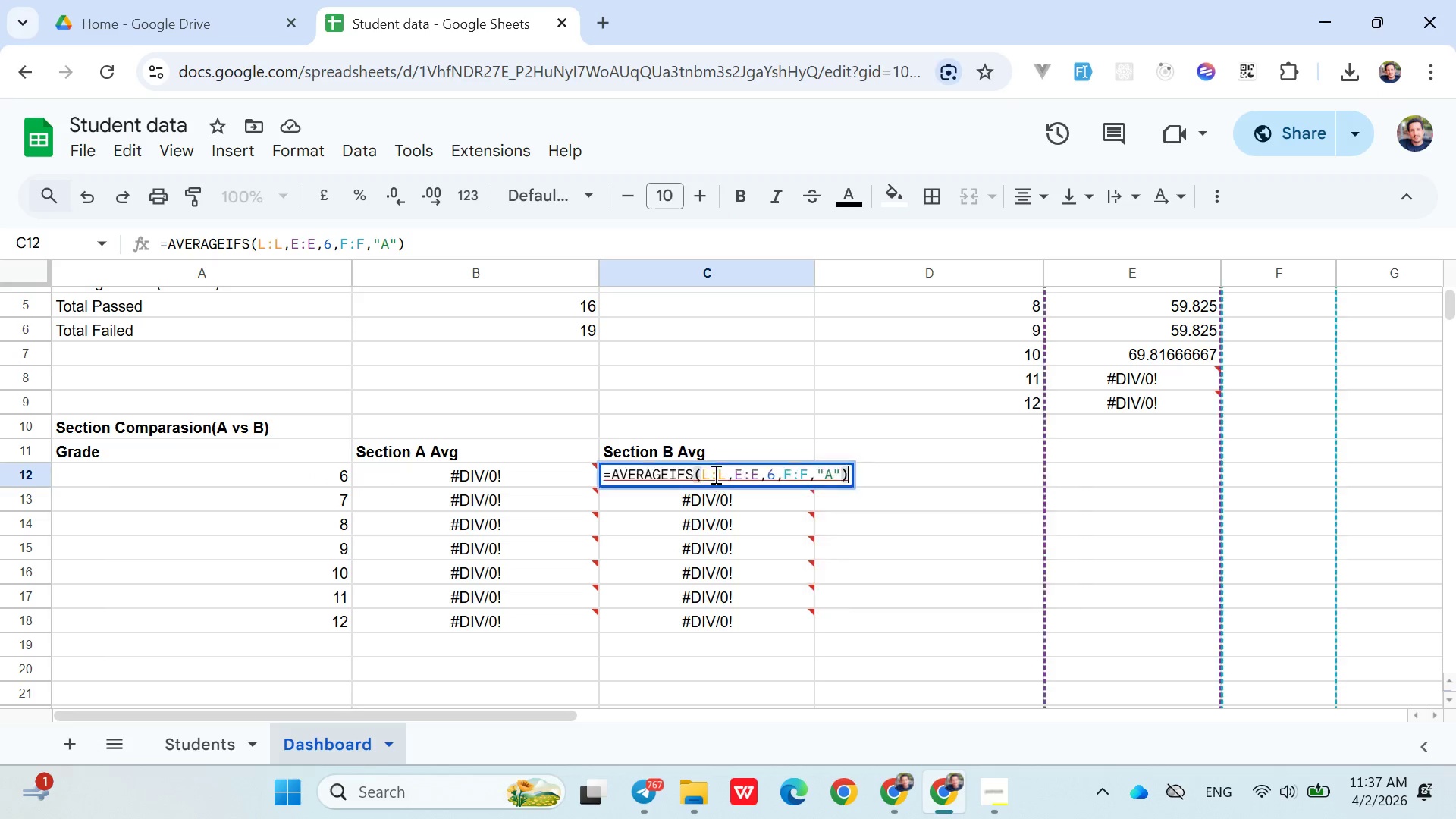 
triple_click([714, 474])
 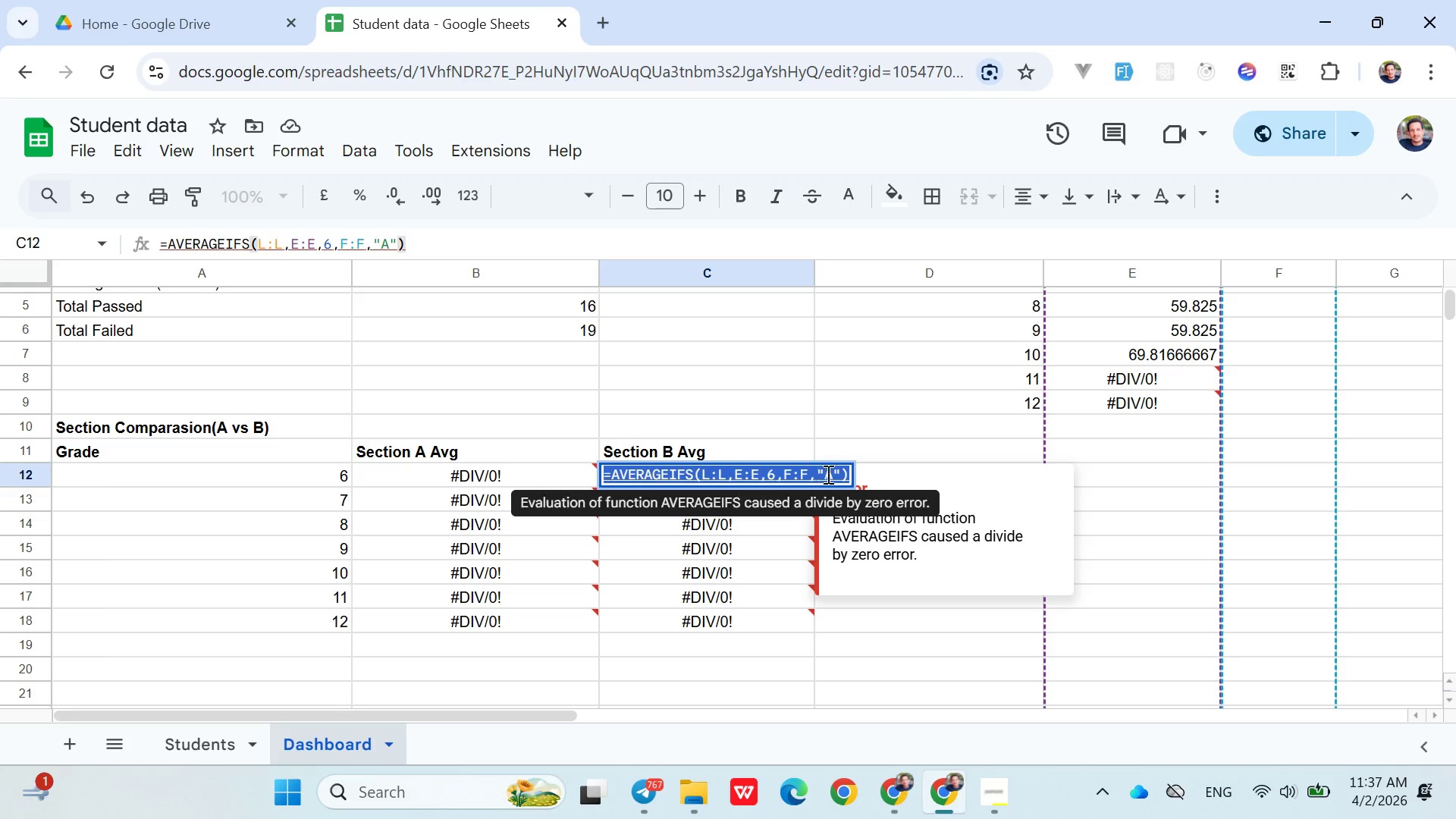 
left_click([833, 475])
 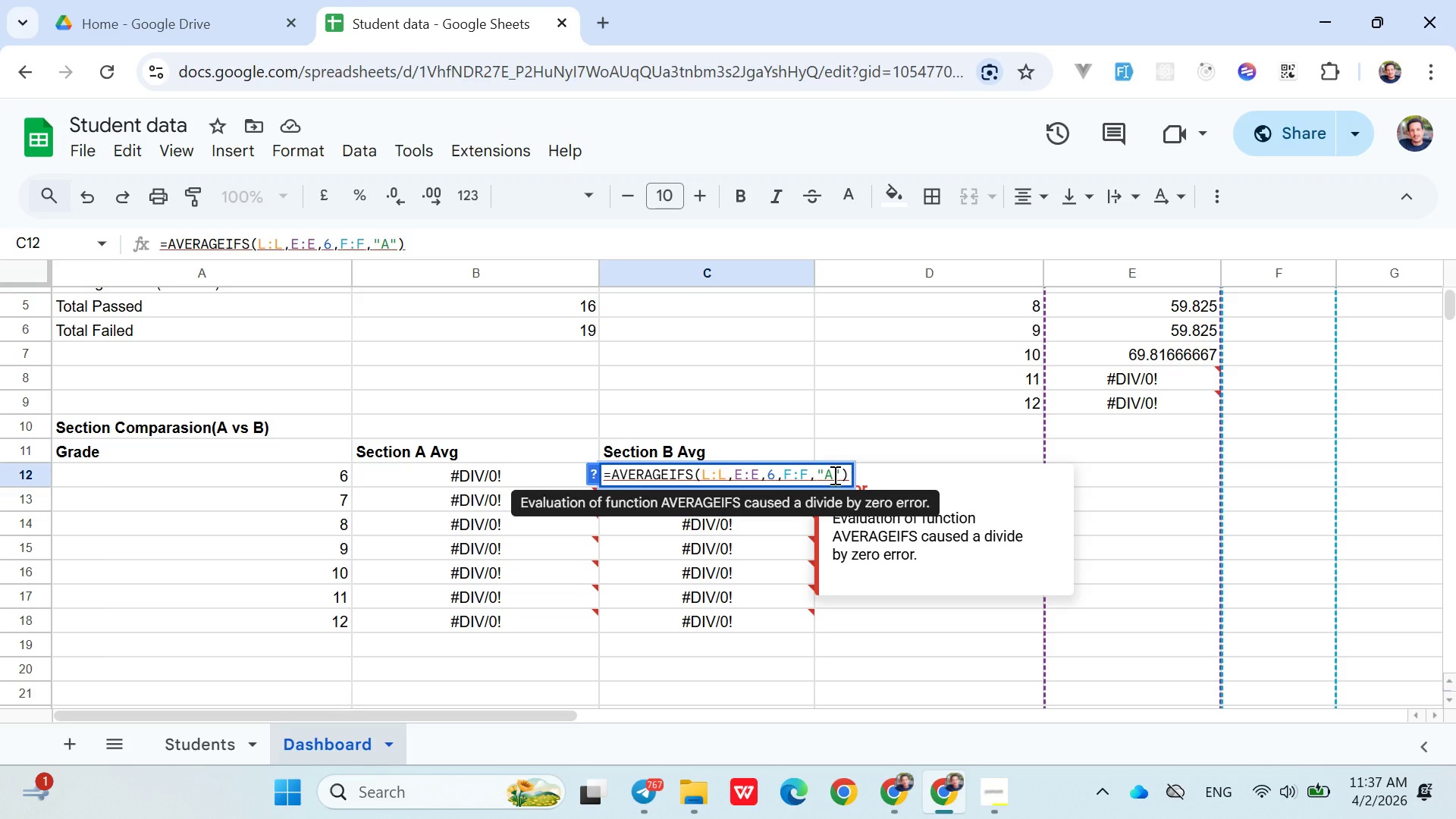 
key(Backspace)
 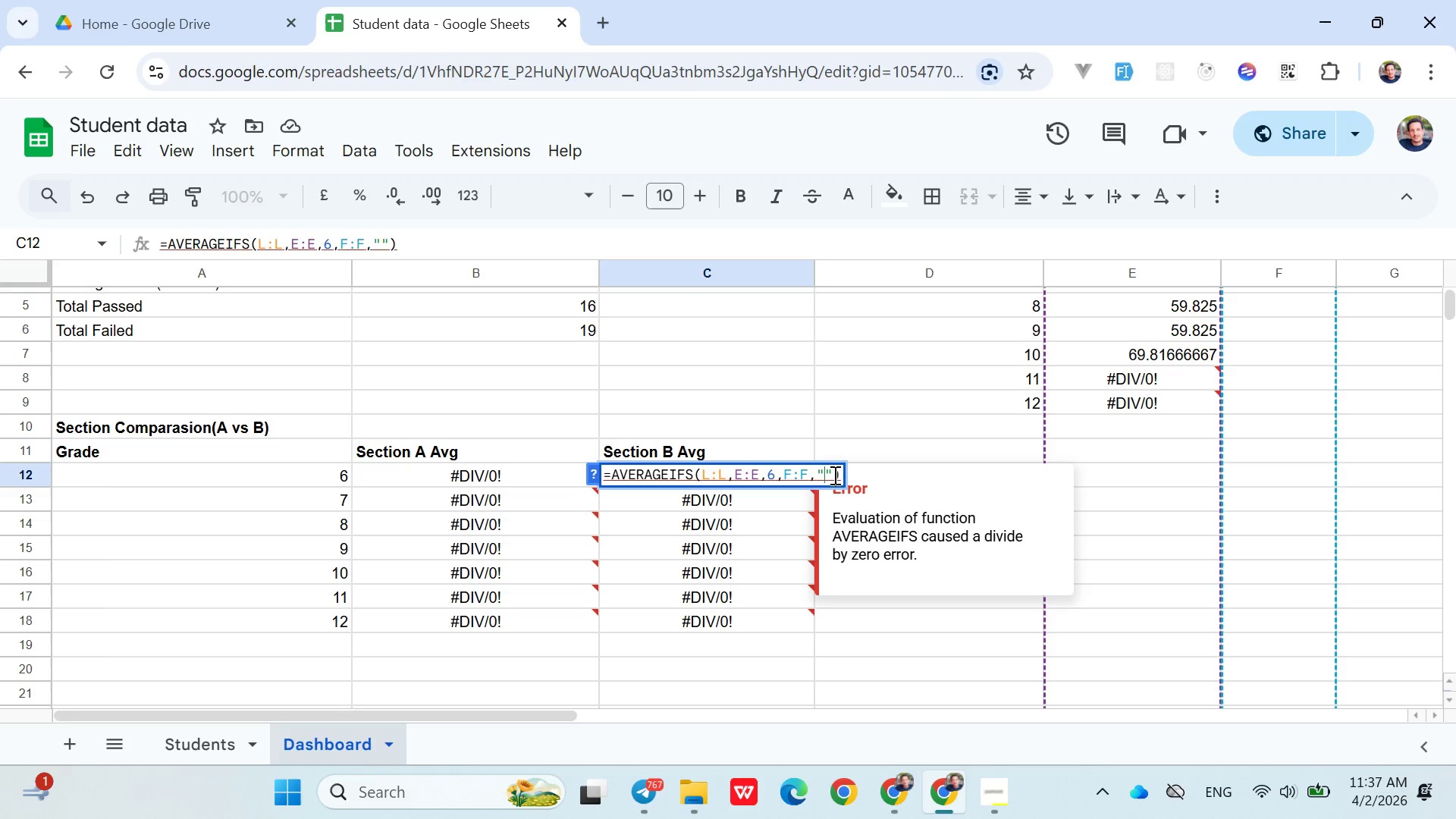 
key(Shift+B)
 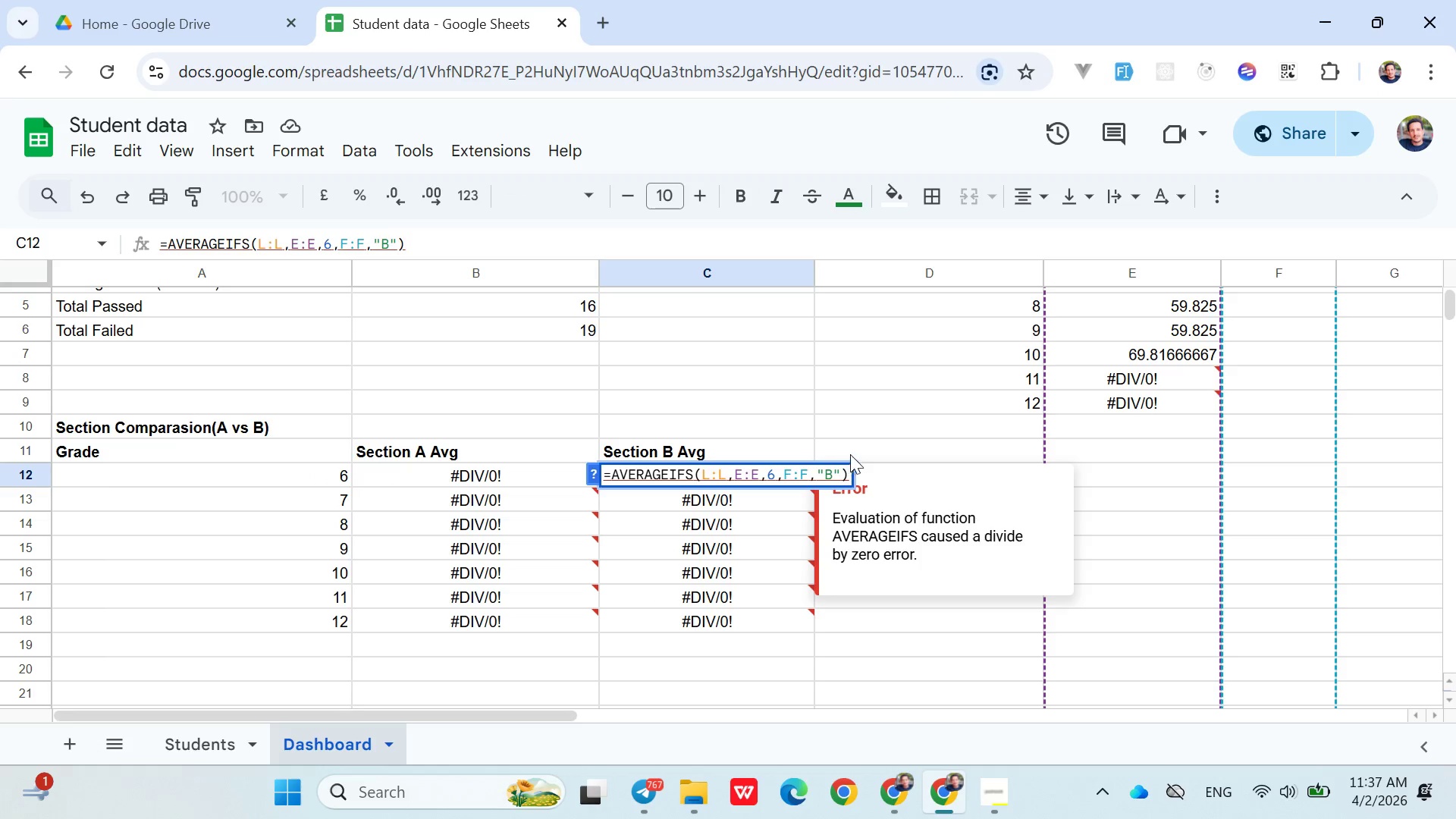 
left_click([861, 441])
 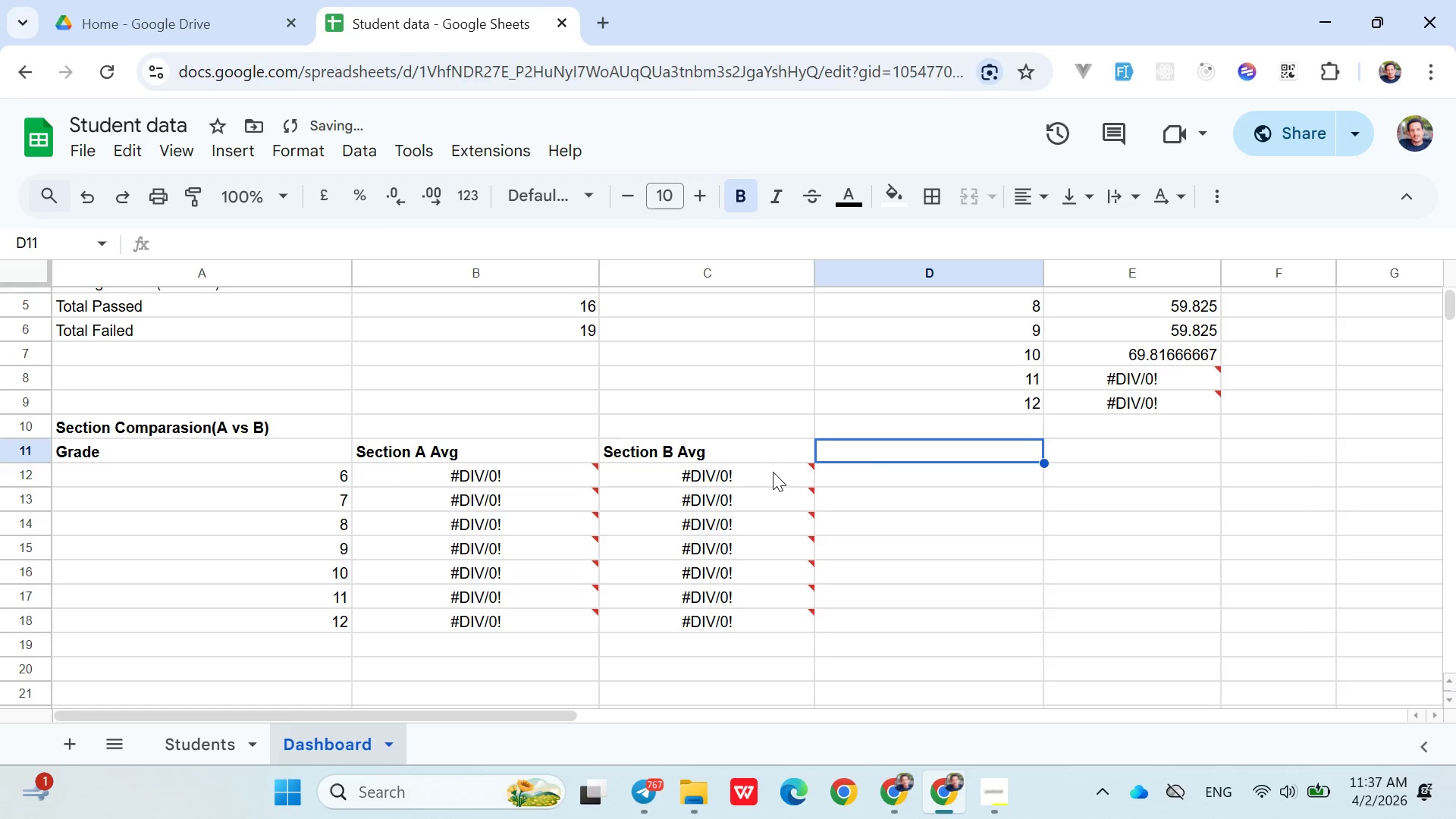 
double_click([770, 473])
 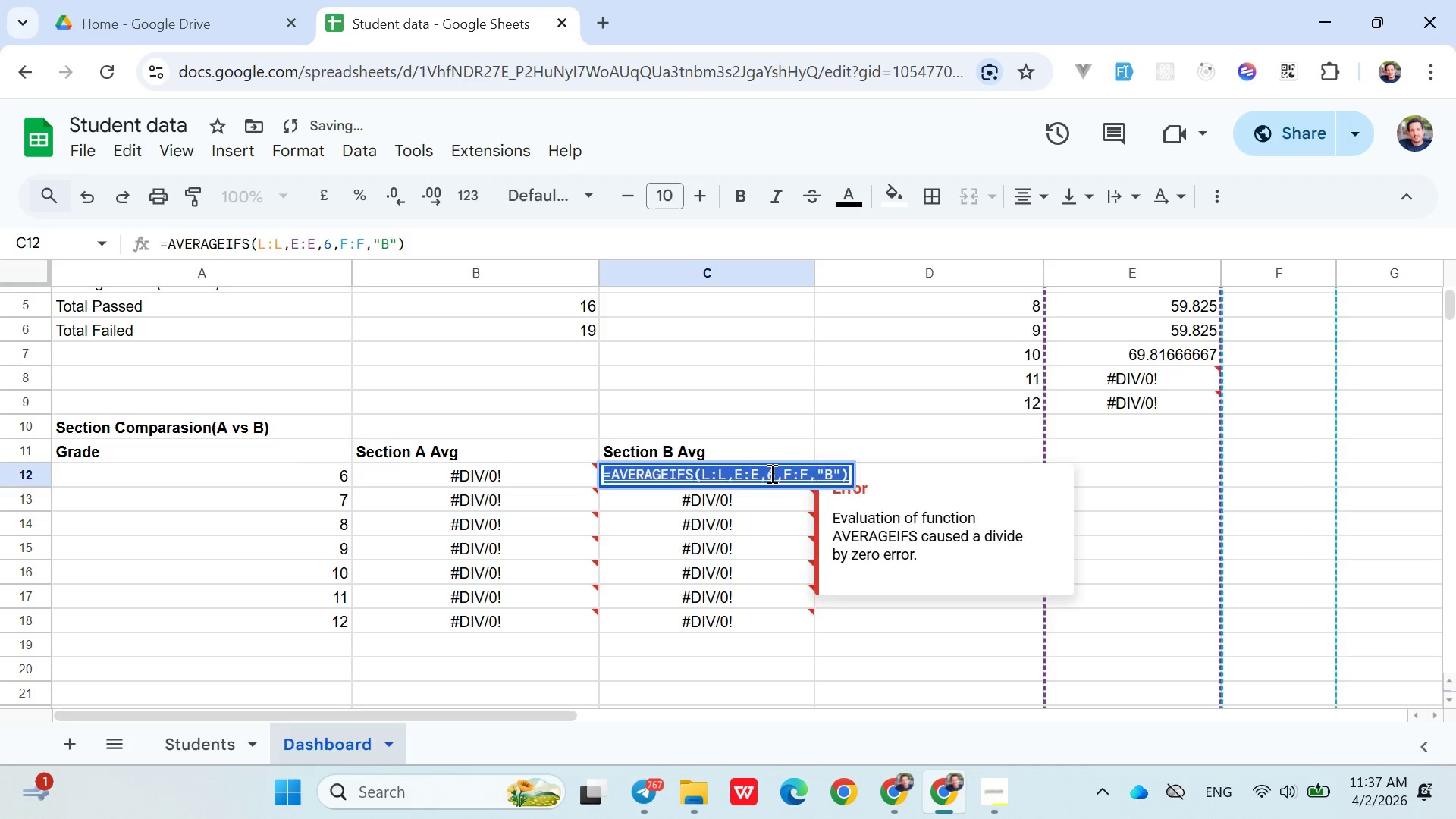 
triple_click([770, 473])
 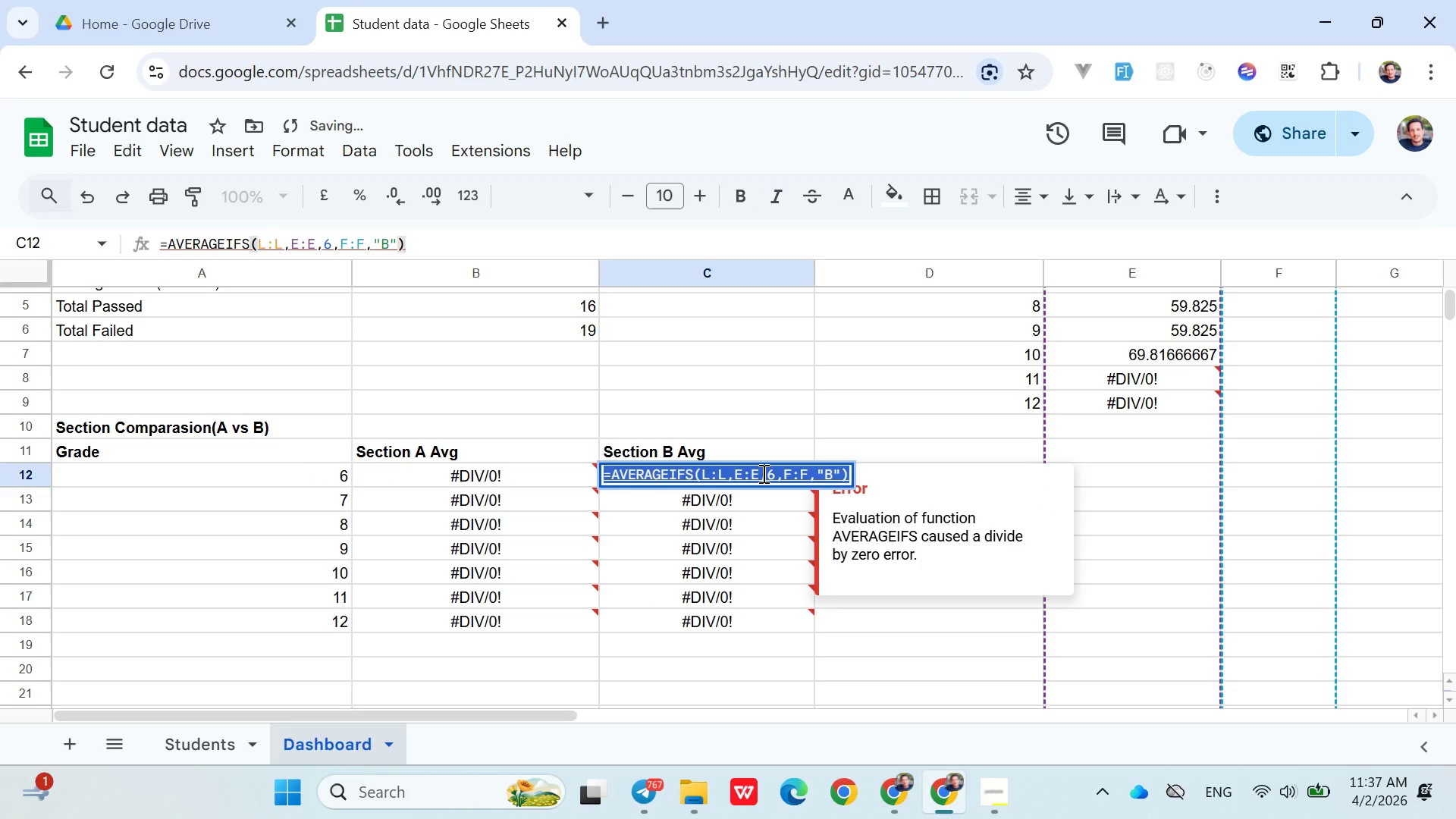 
key(Shift+C)
 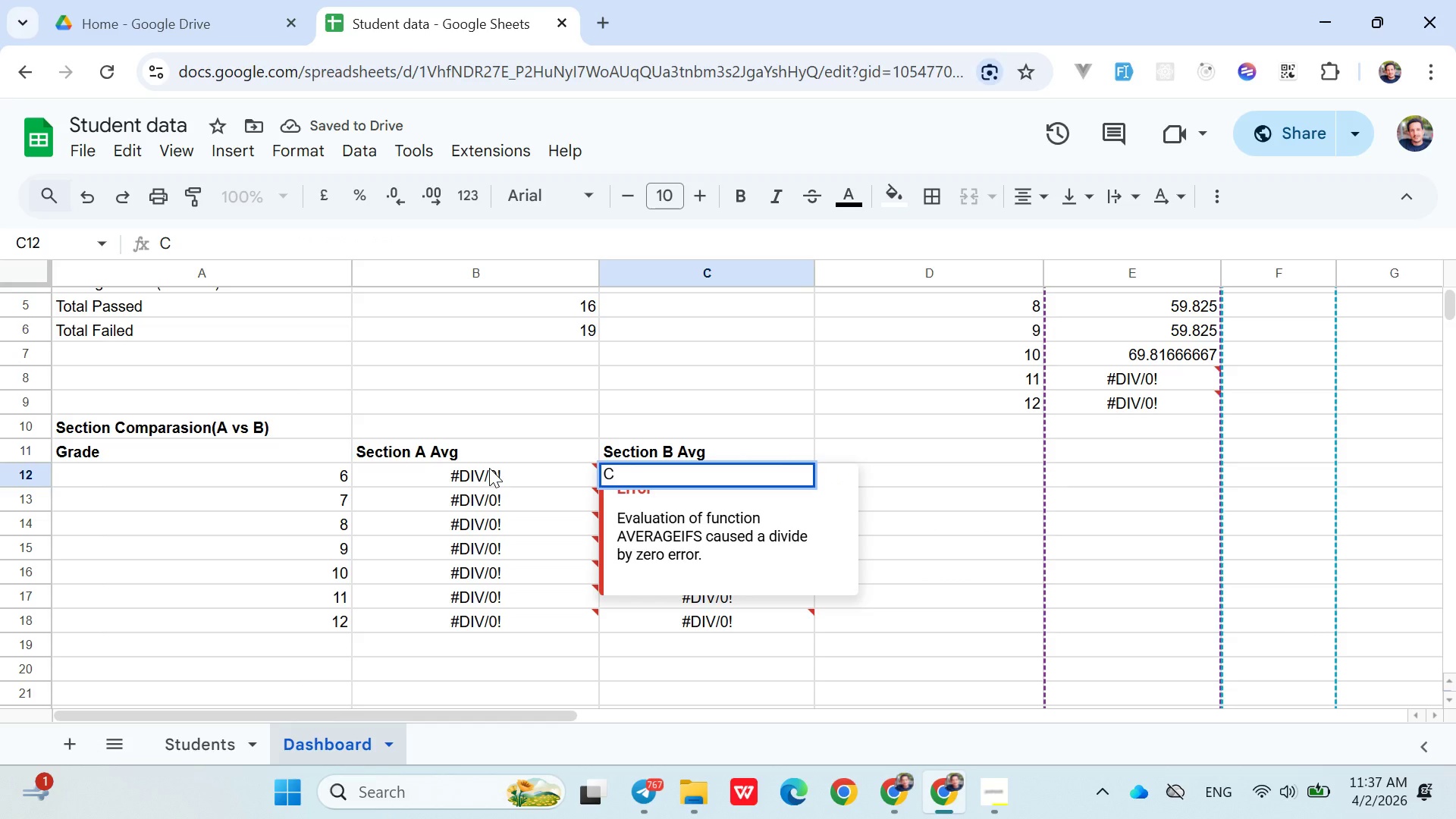 
key(Control+Shift+Z)
 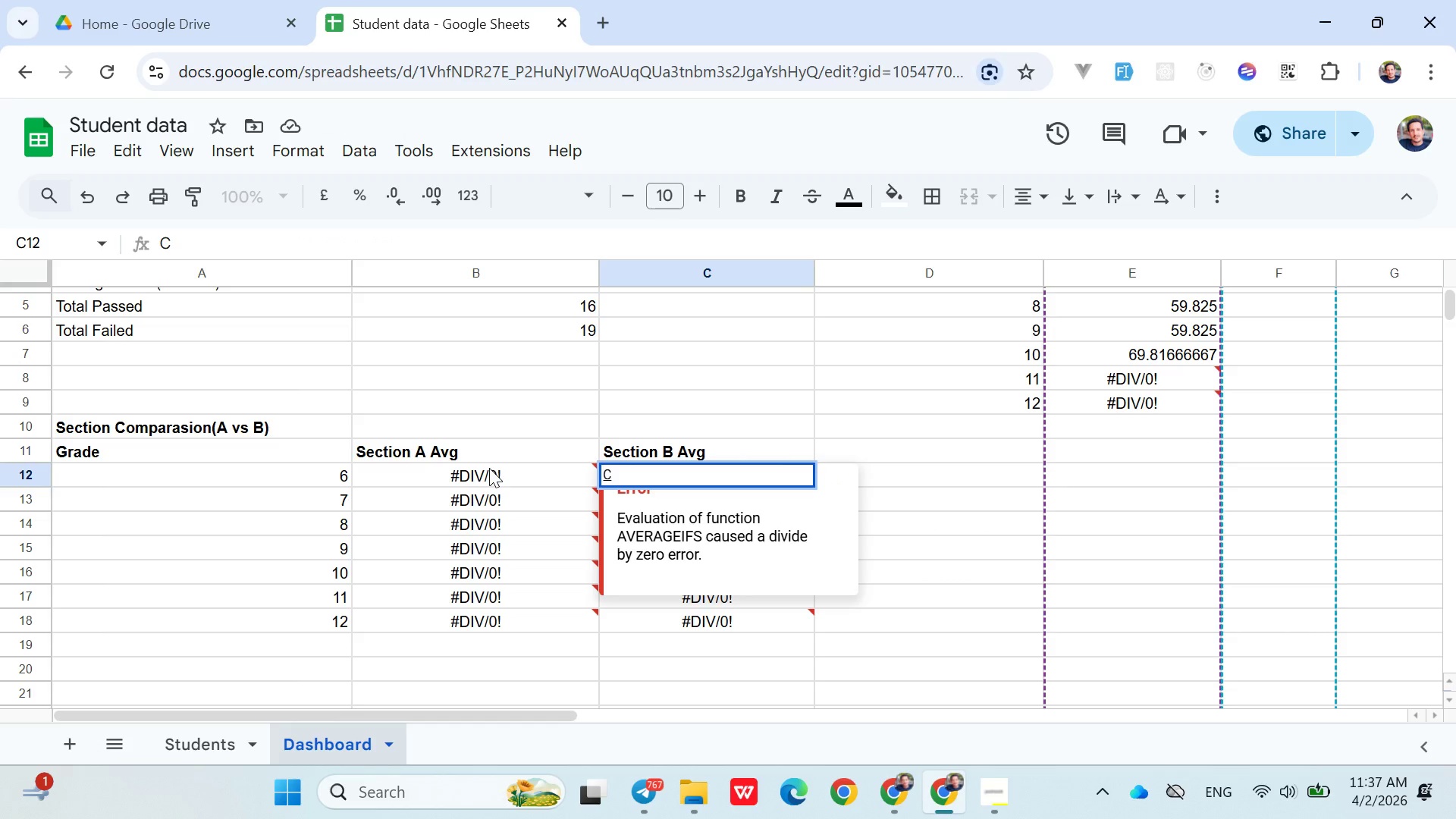 
key(Control+C)
 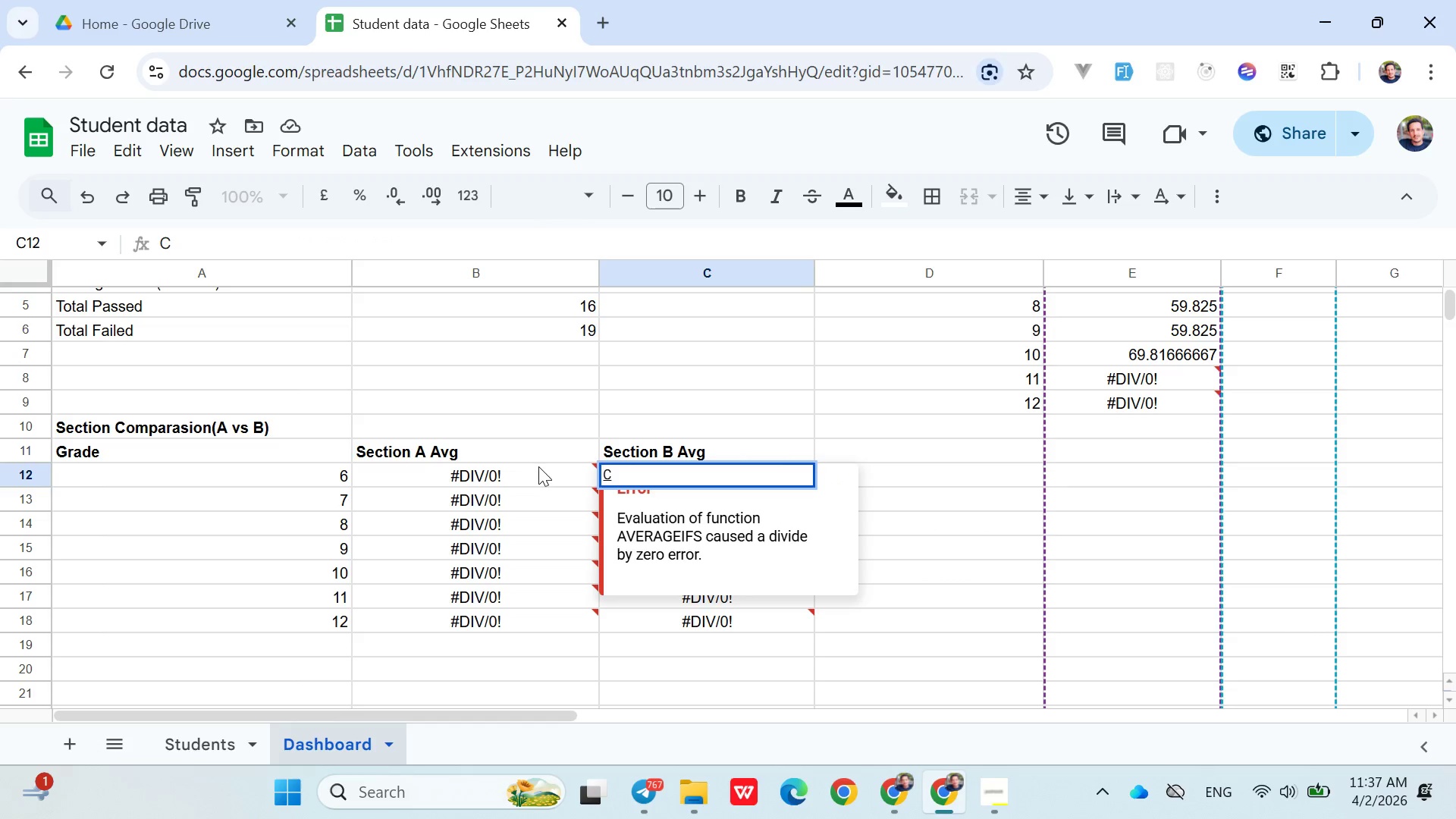 
key(Control+Z)
 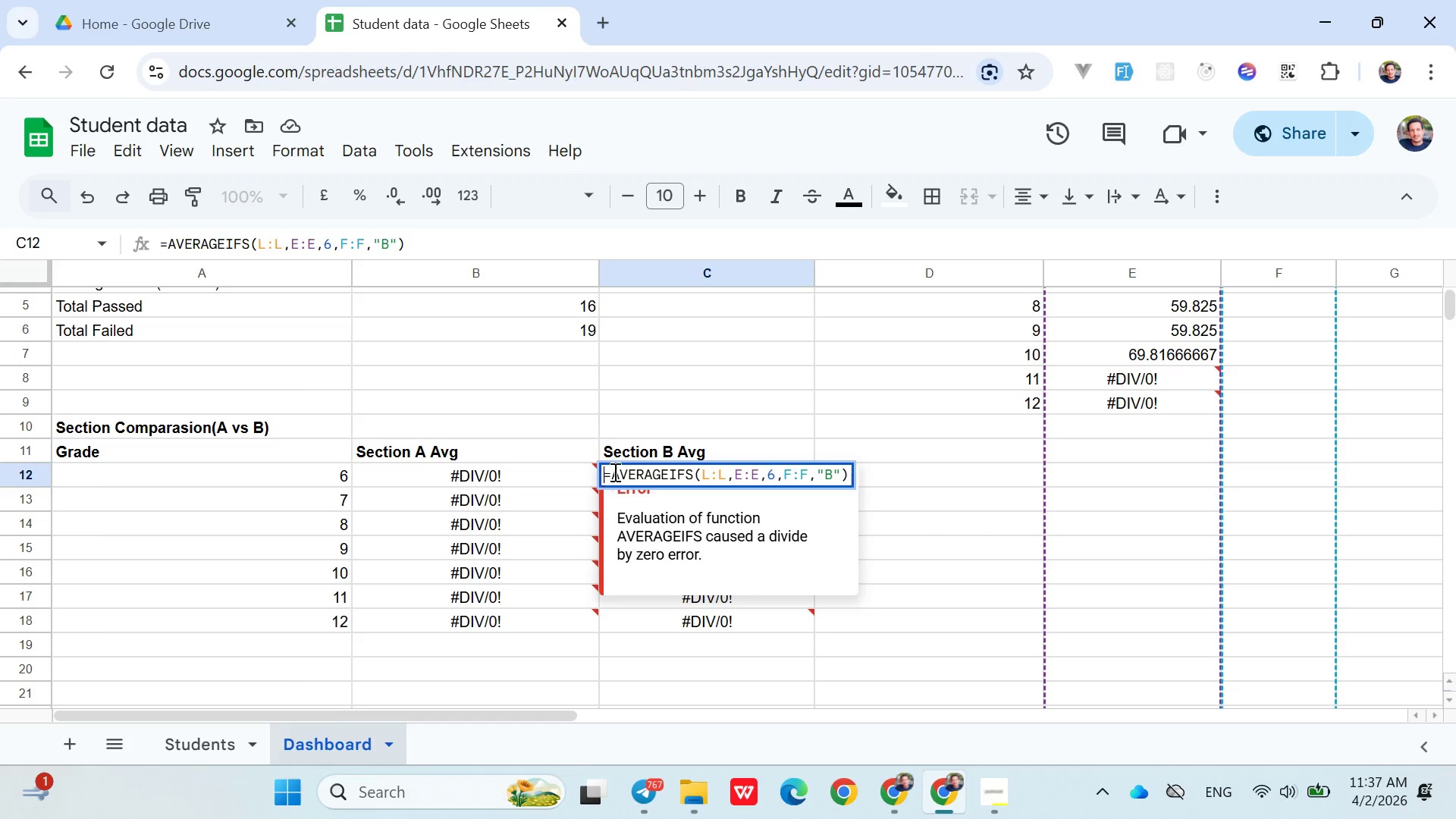 
double_click([614, 472])
 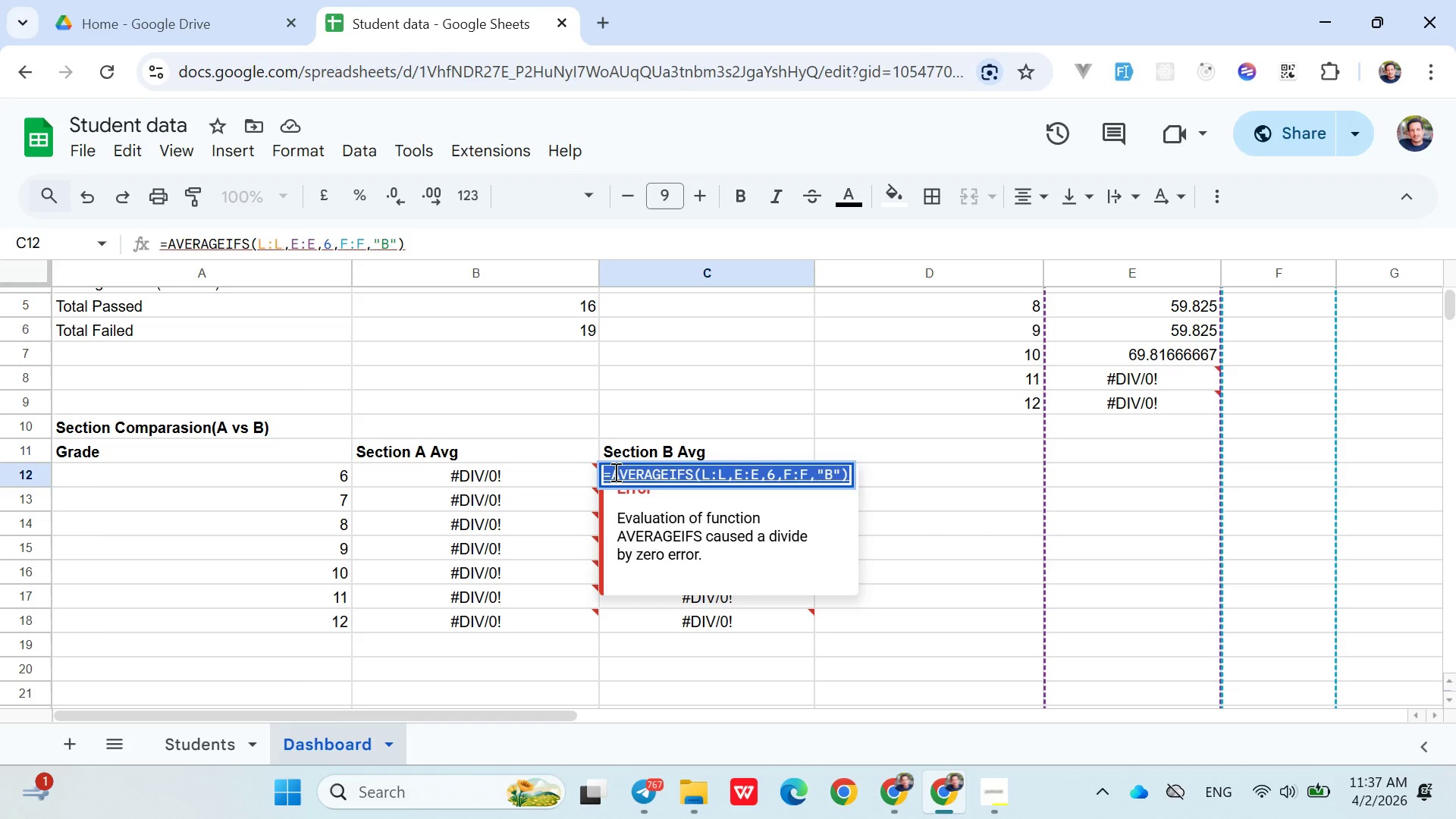 
triple_click([614, 472])
 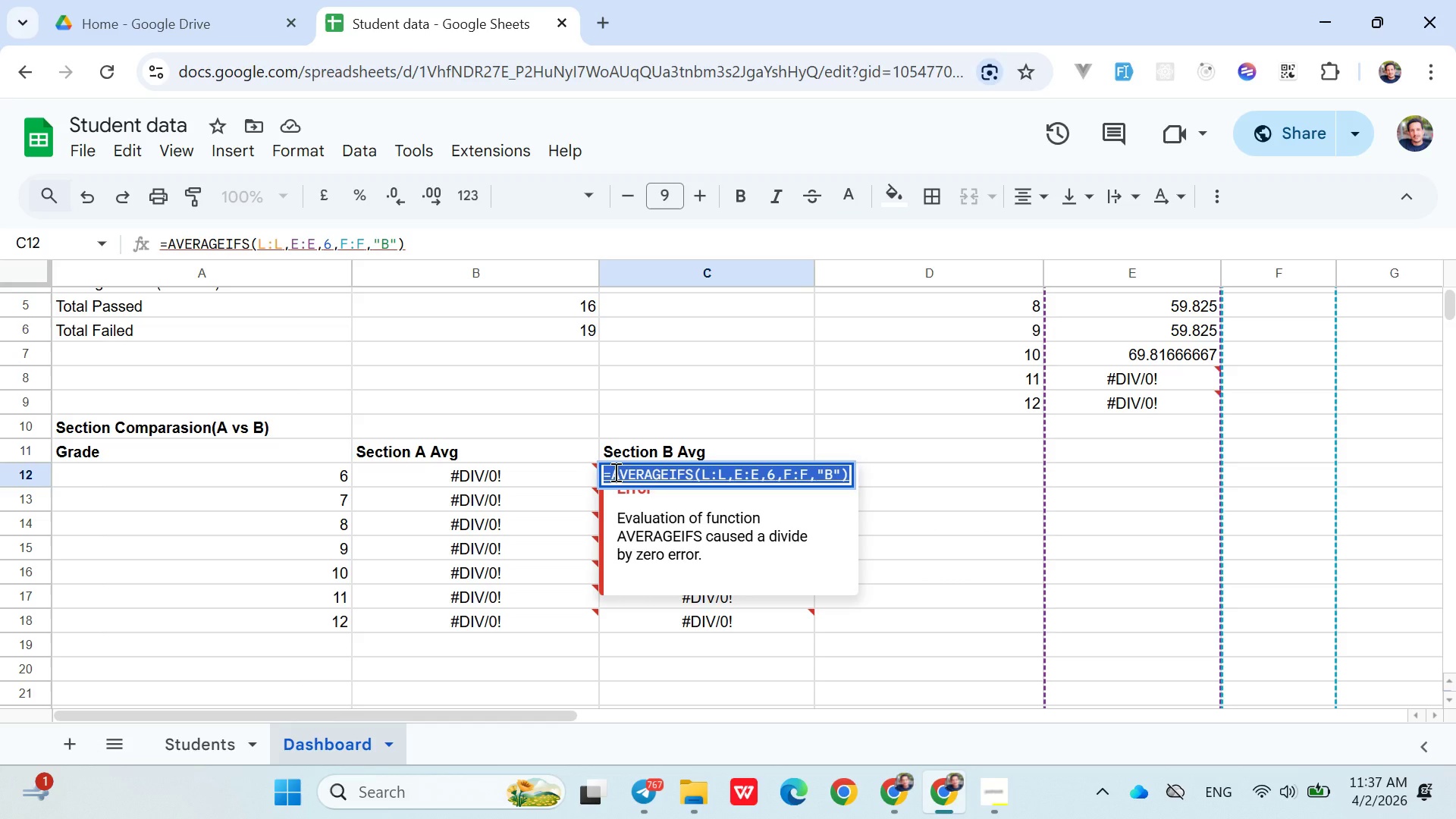 
key(Control+C)
 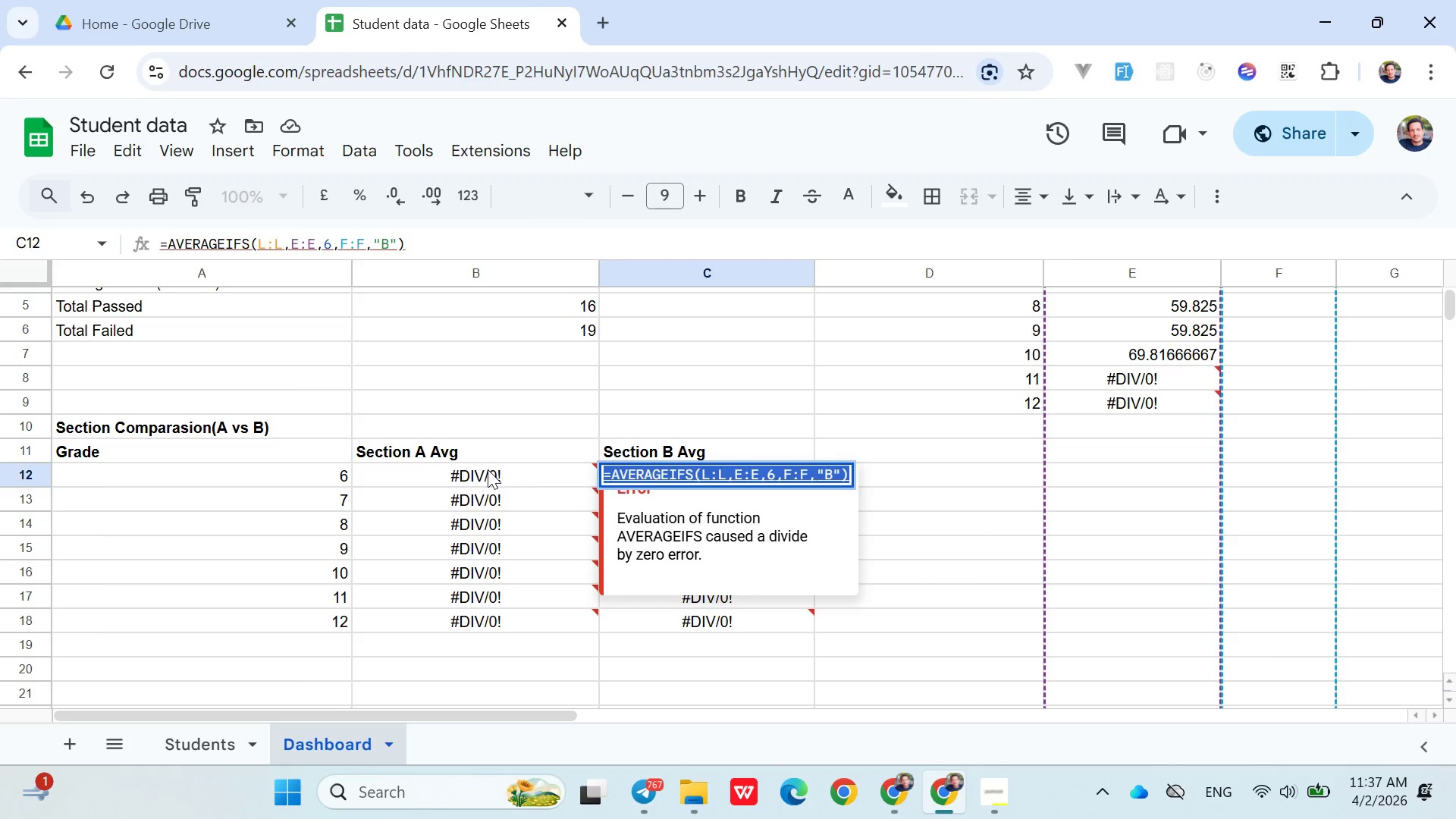 
double_click([488, 469])
 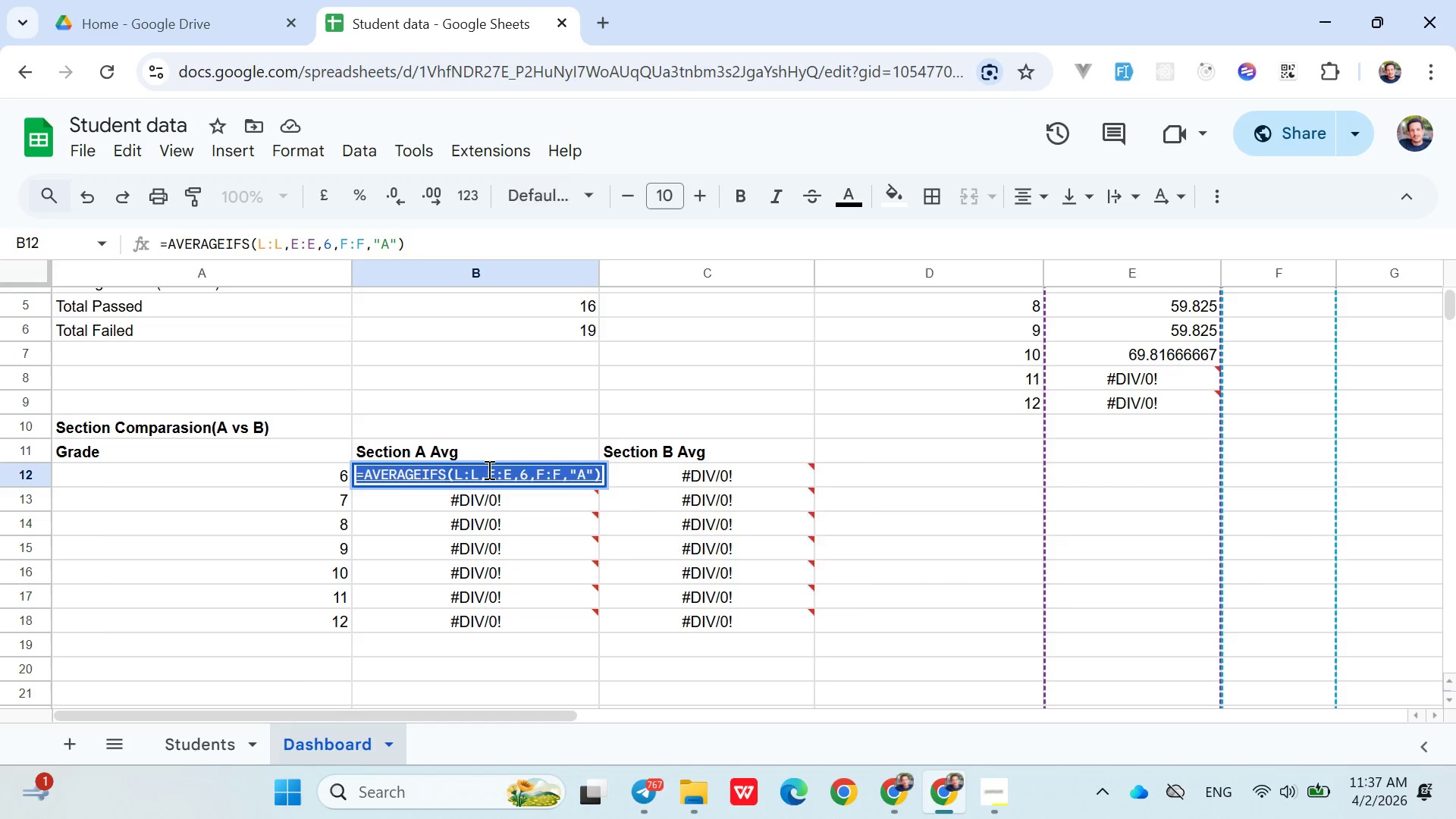 
triple_click([488, 469])
 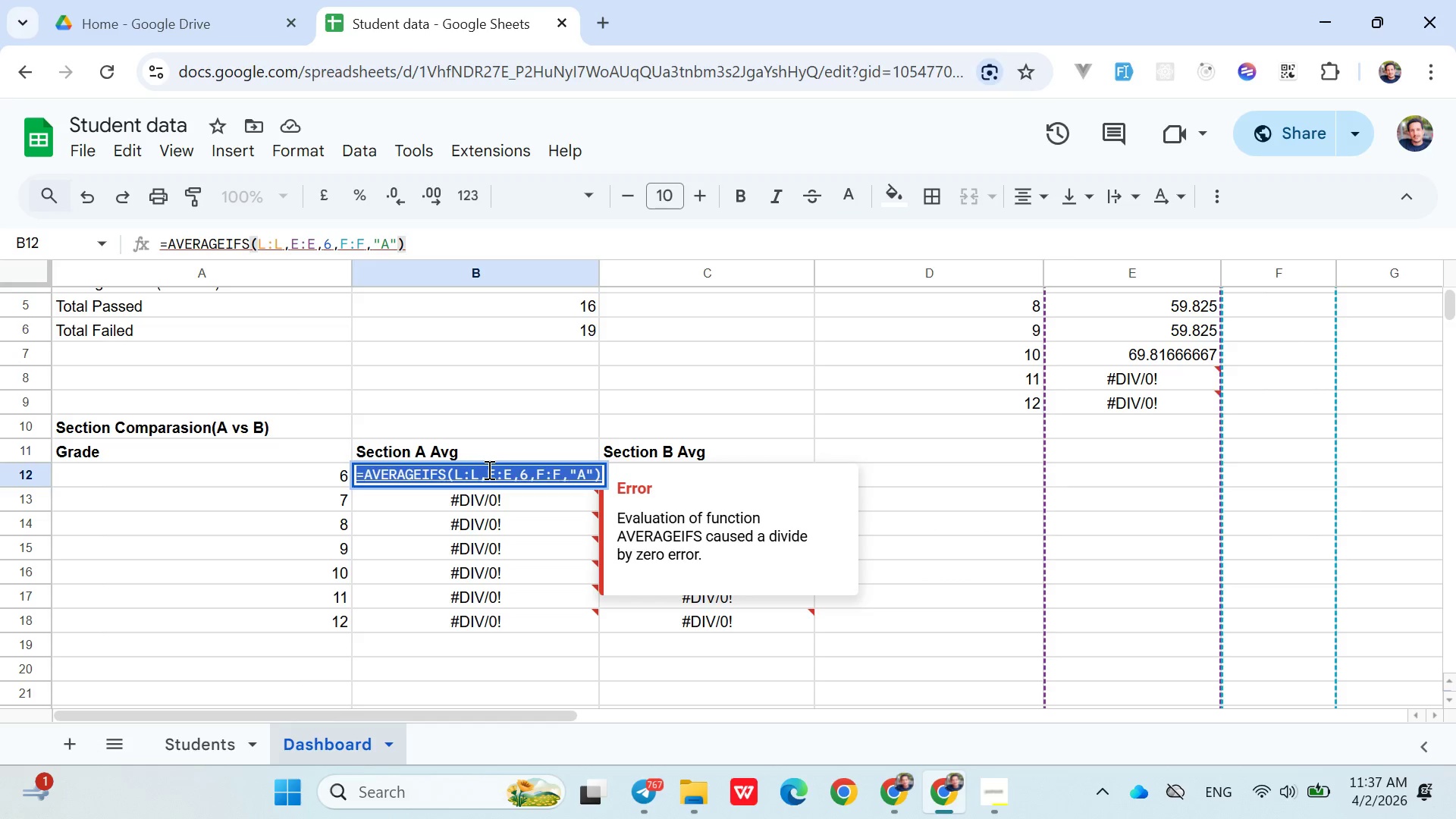 
key(Control+V)
 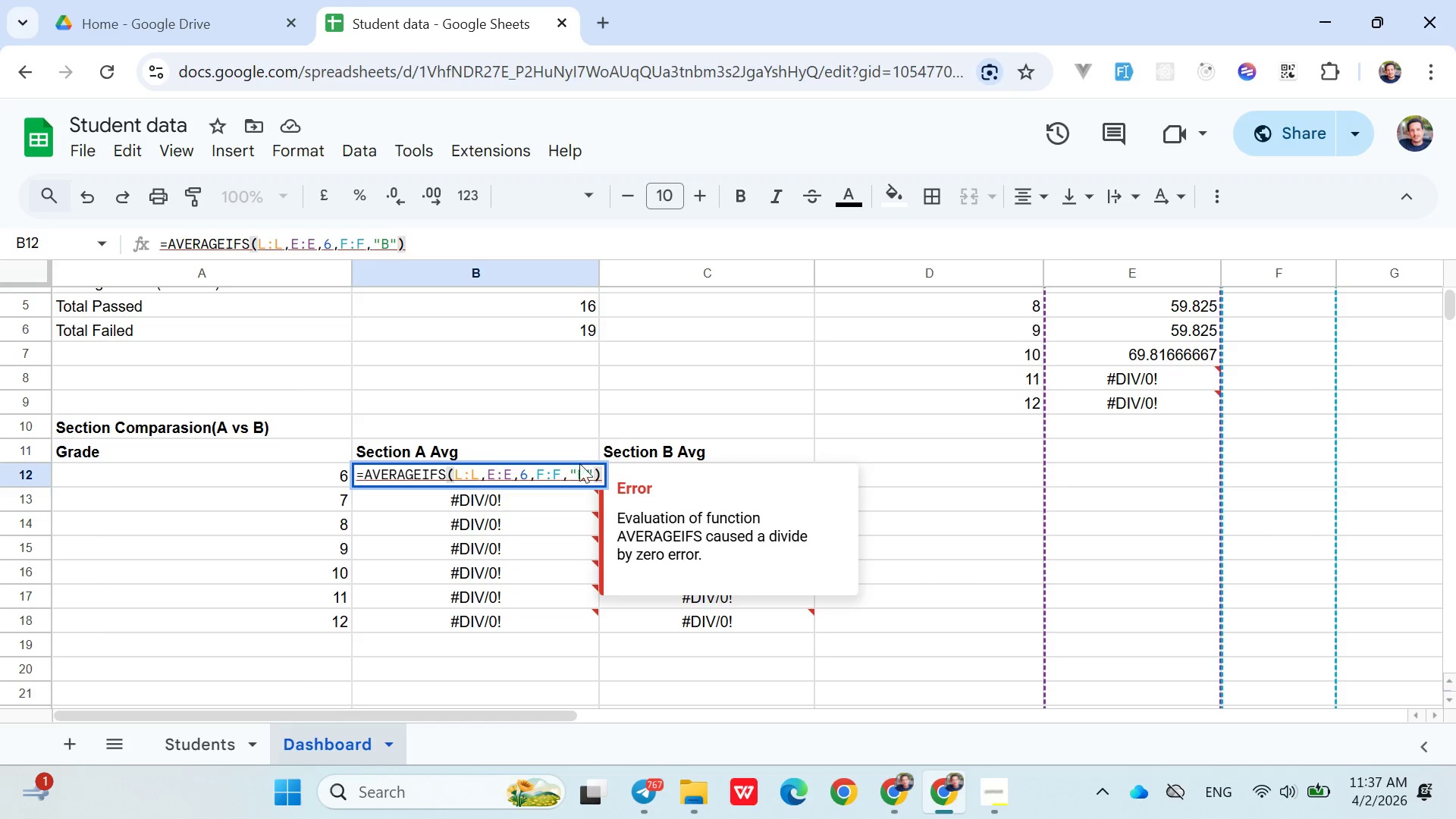 
left_click([588, 477])
 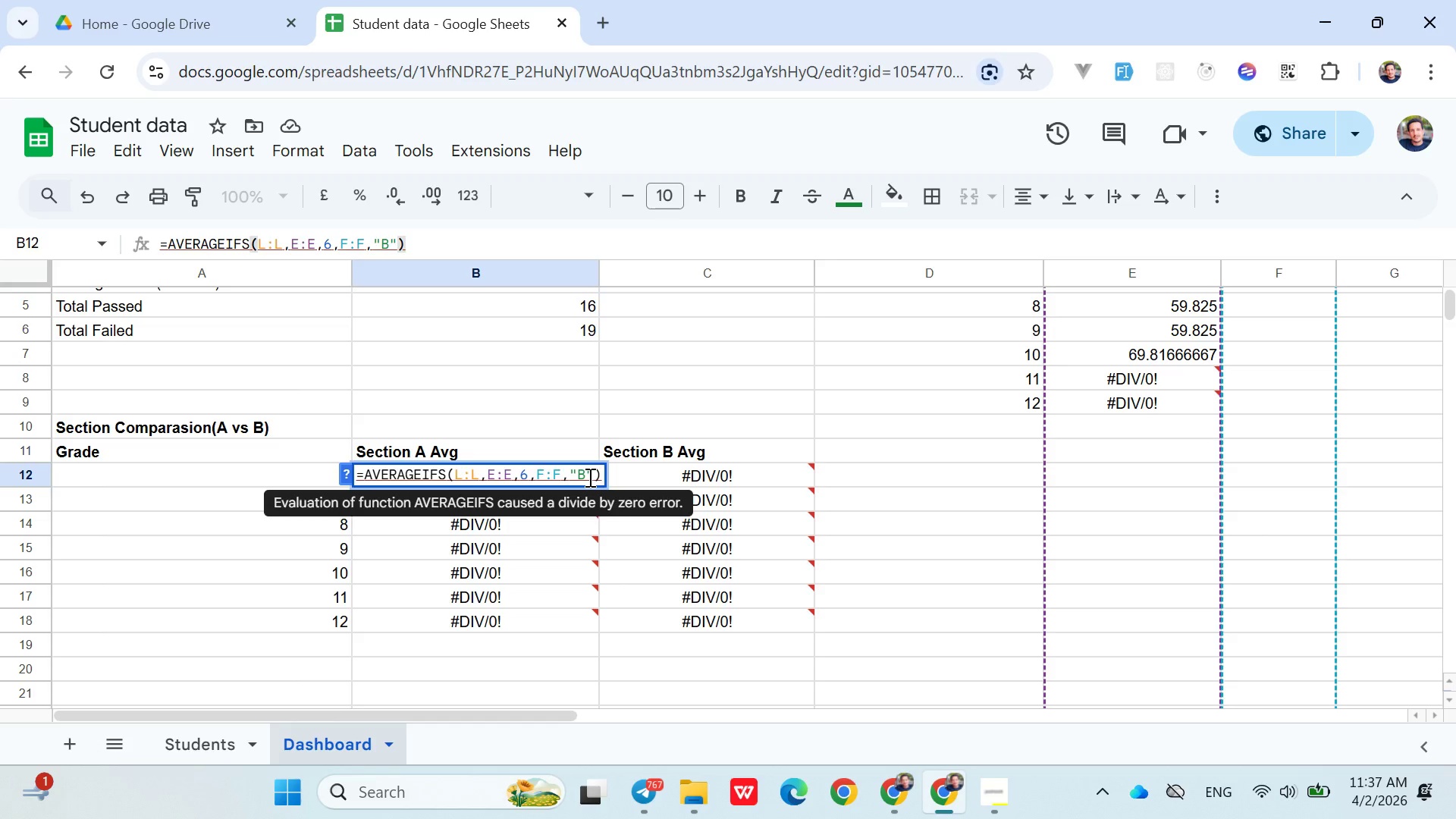 
key(Backspace)
 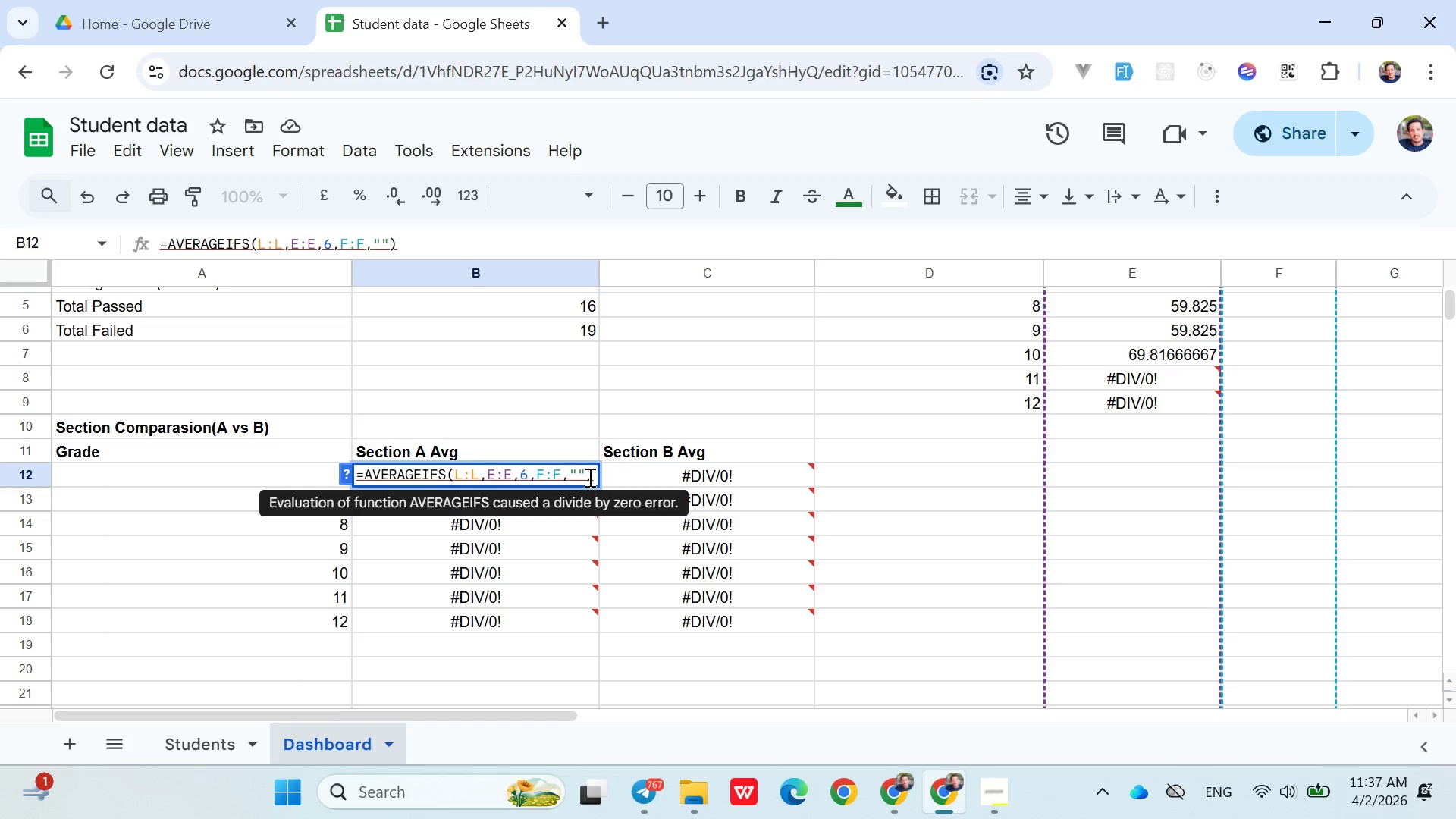 
key(Shift+ShiftLeft)
 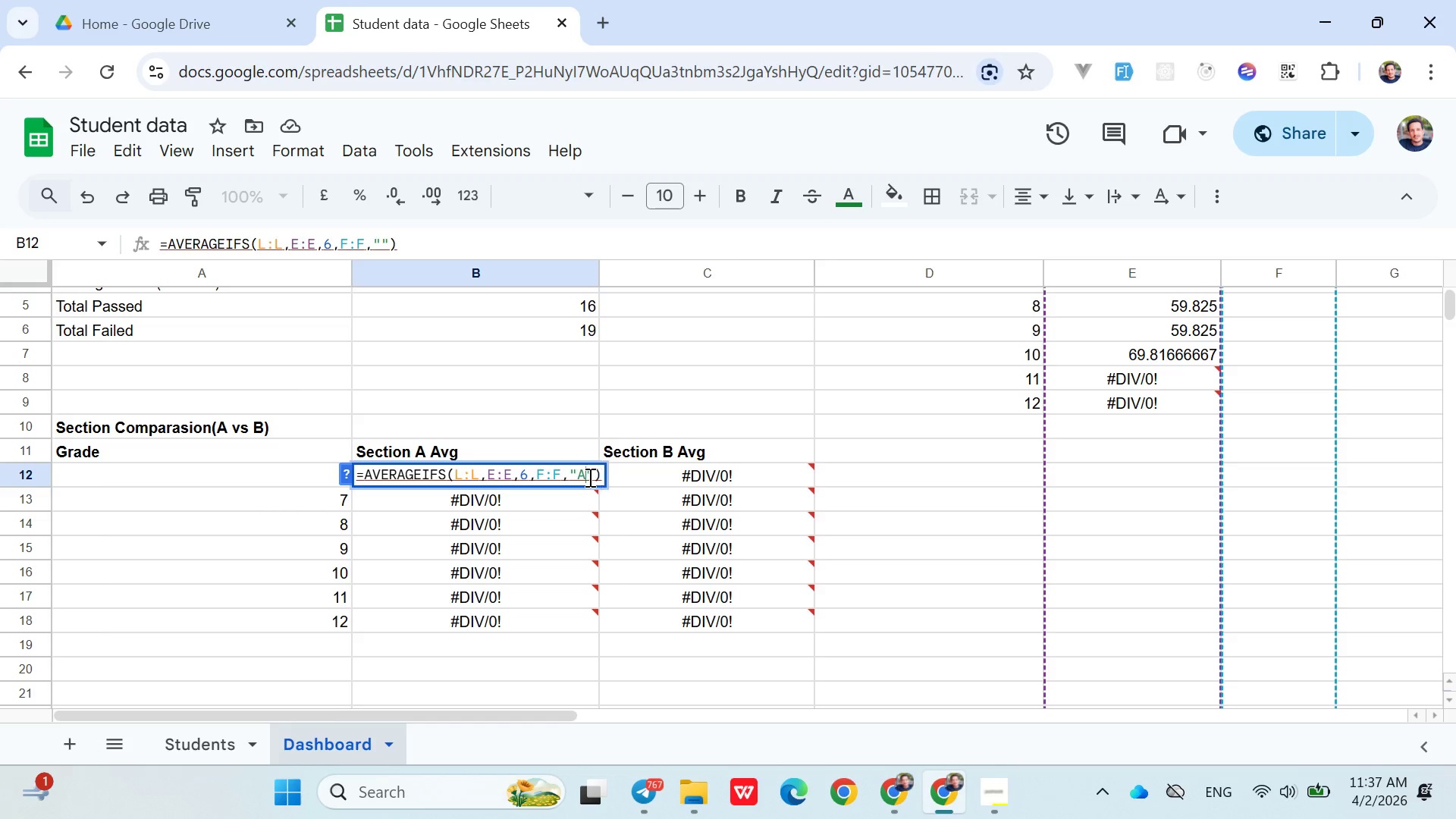 
key(Shift+A)
 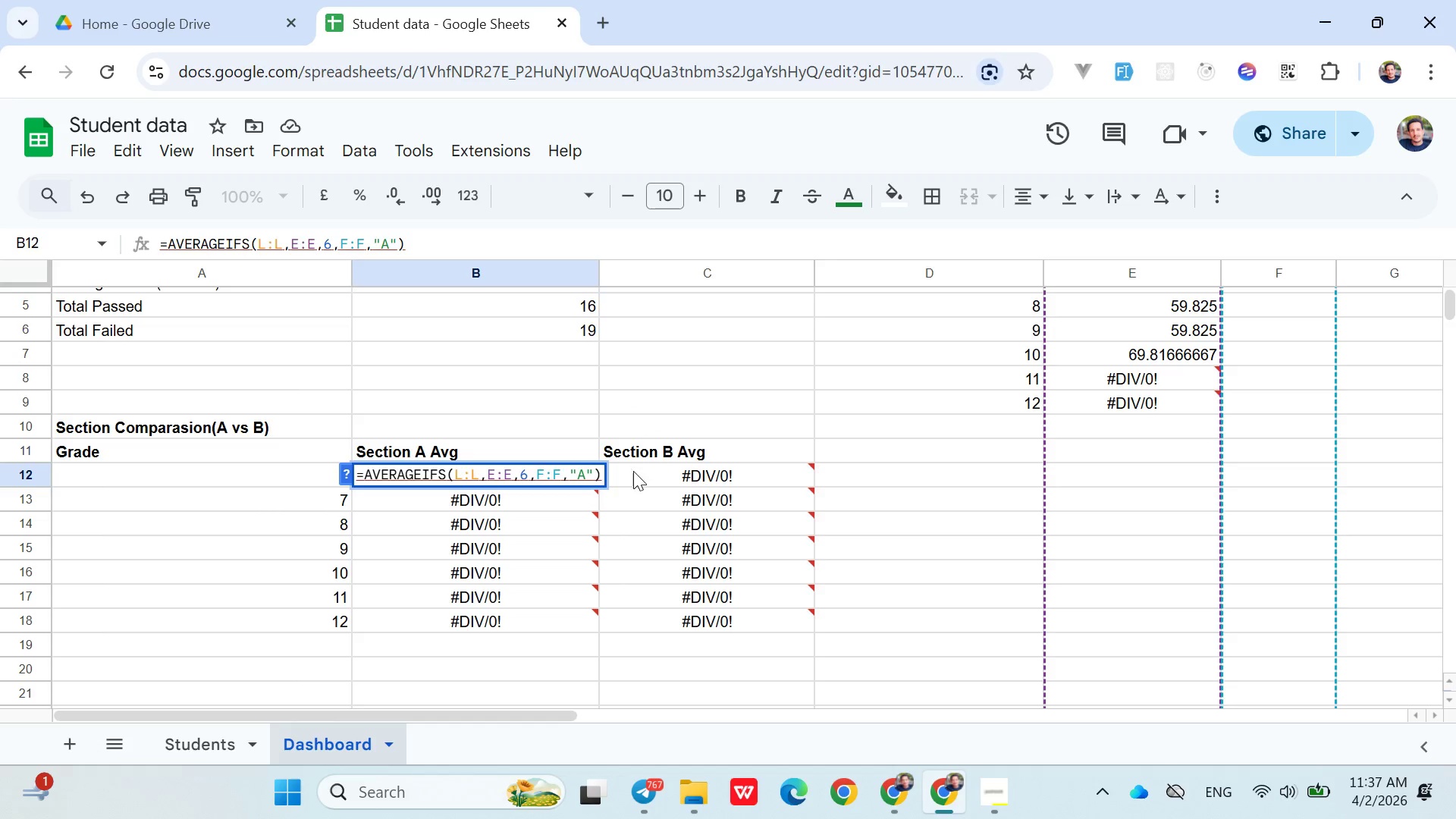 
left_click([572, 507])
 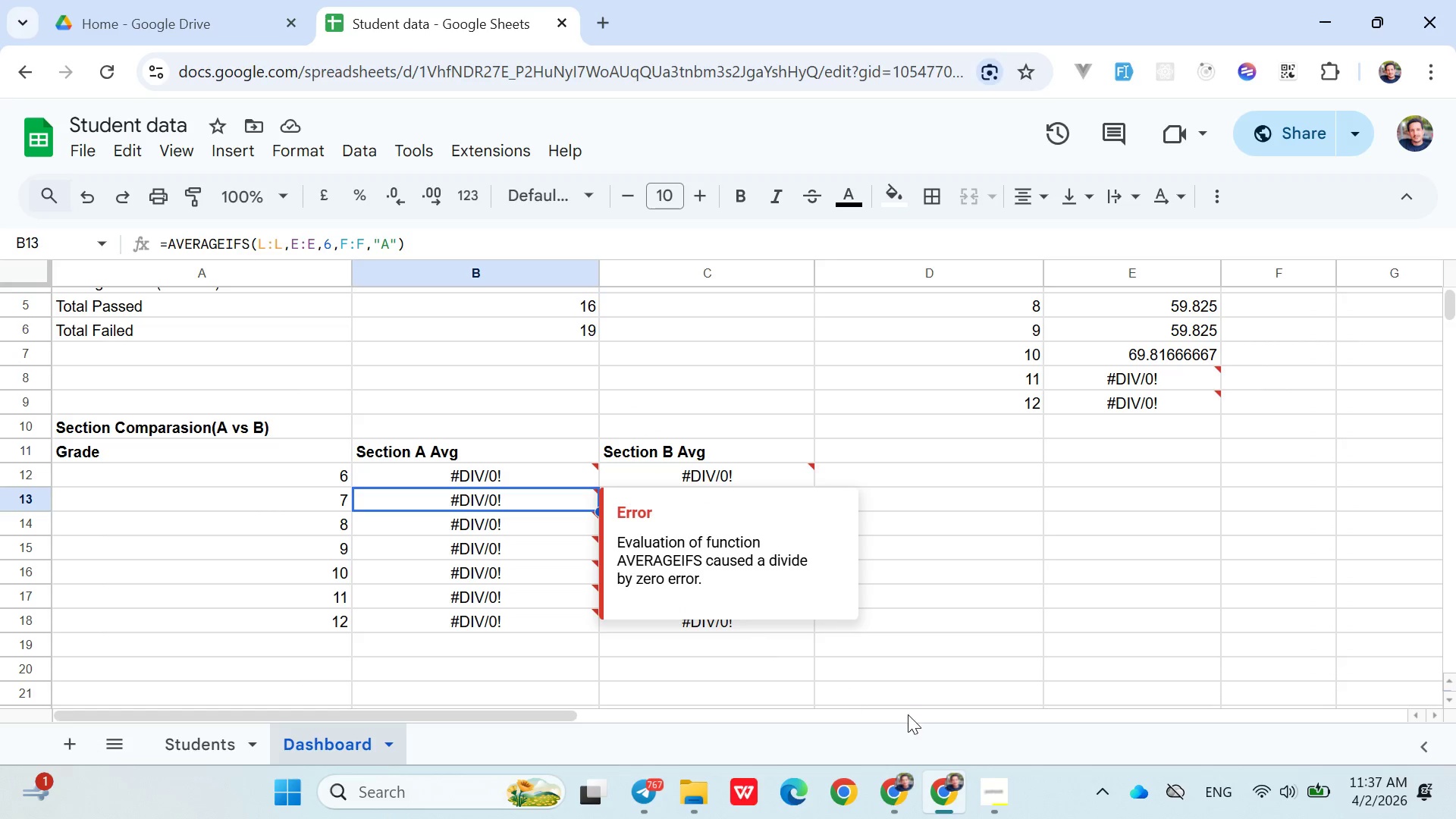 
wait(8.52)
 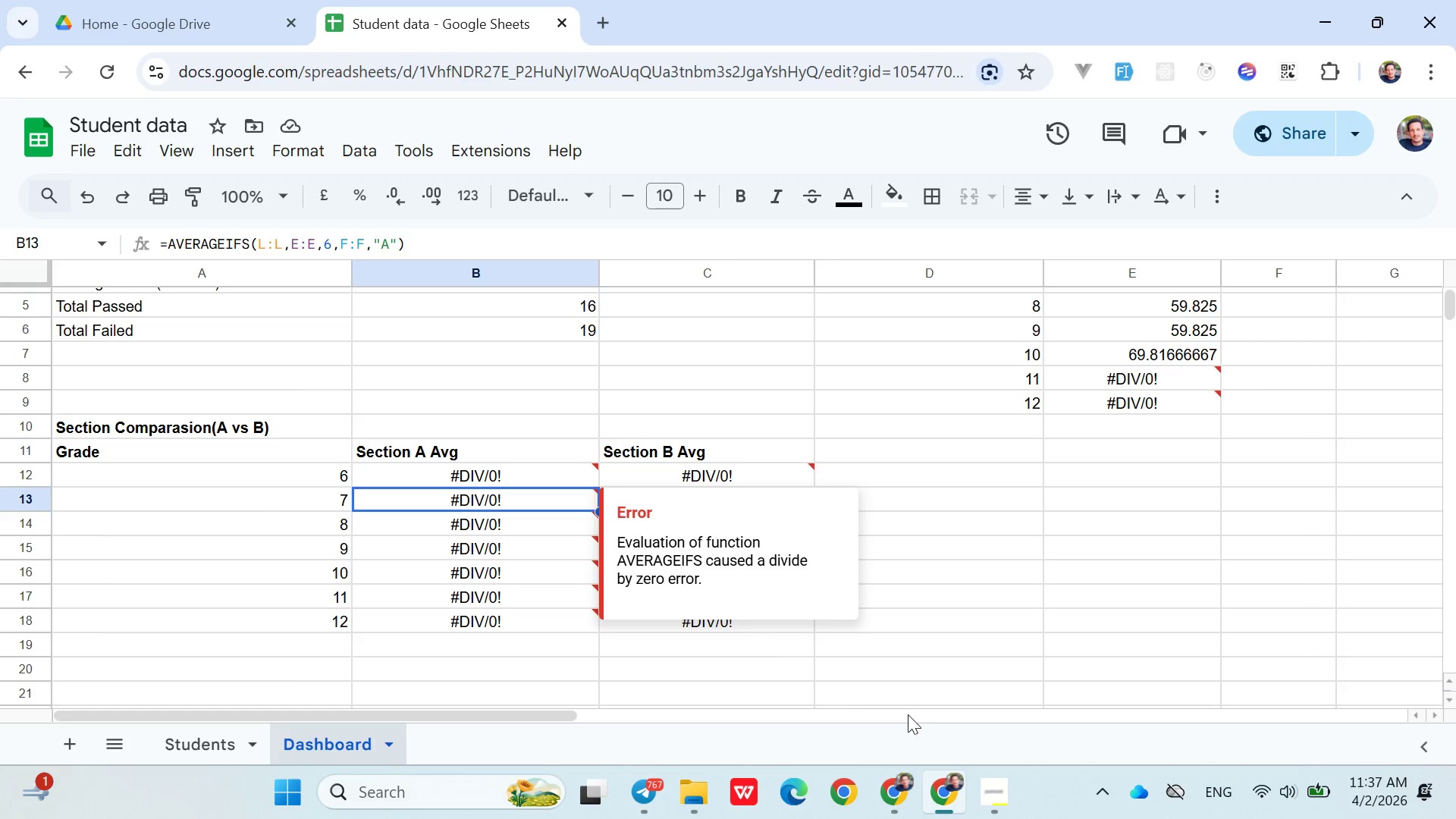 
left_click([229, 750])
 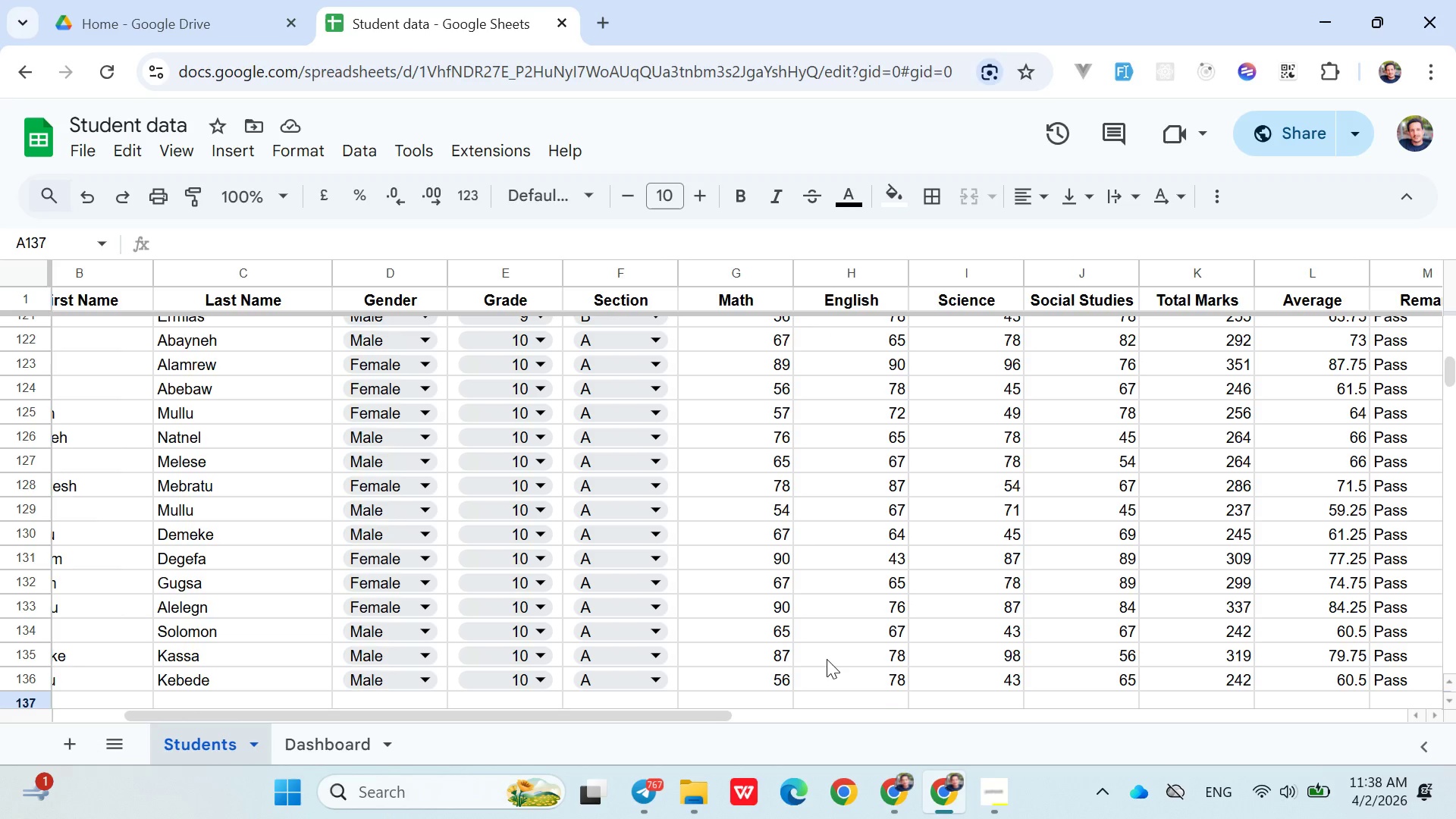 
wait(29.48)
 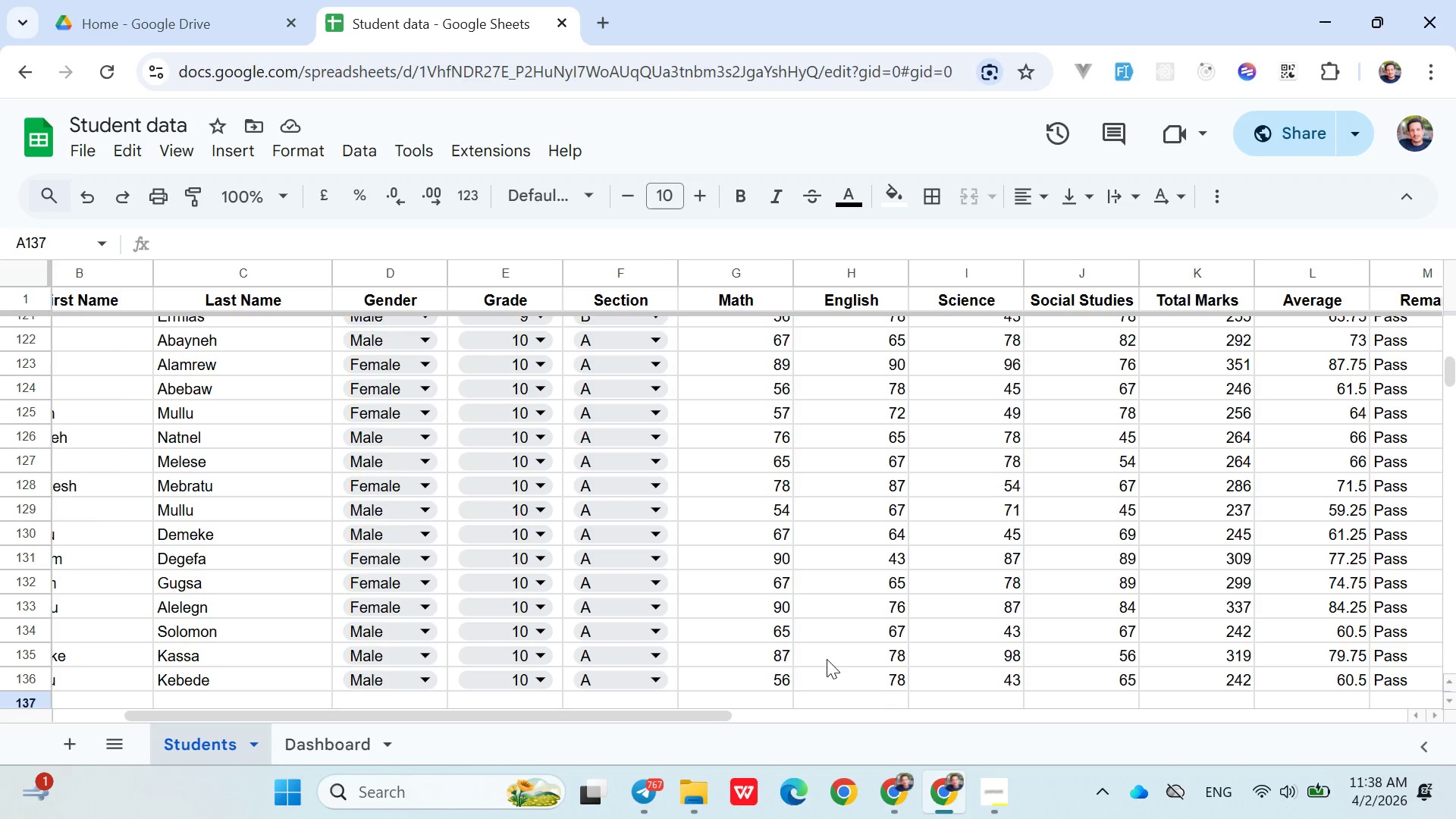 
left_click([335, 748])
 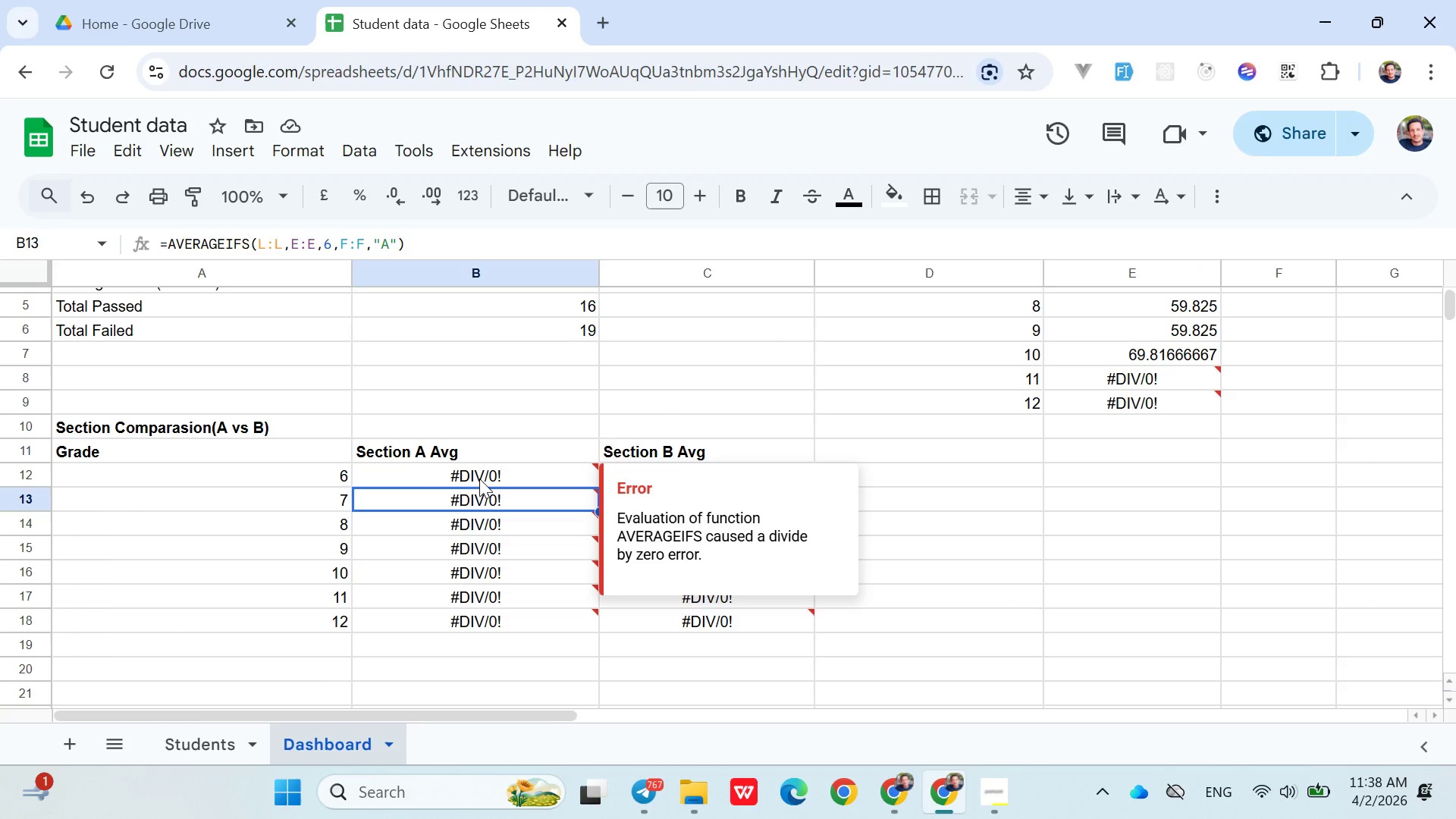 
double_click([479, 479])
 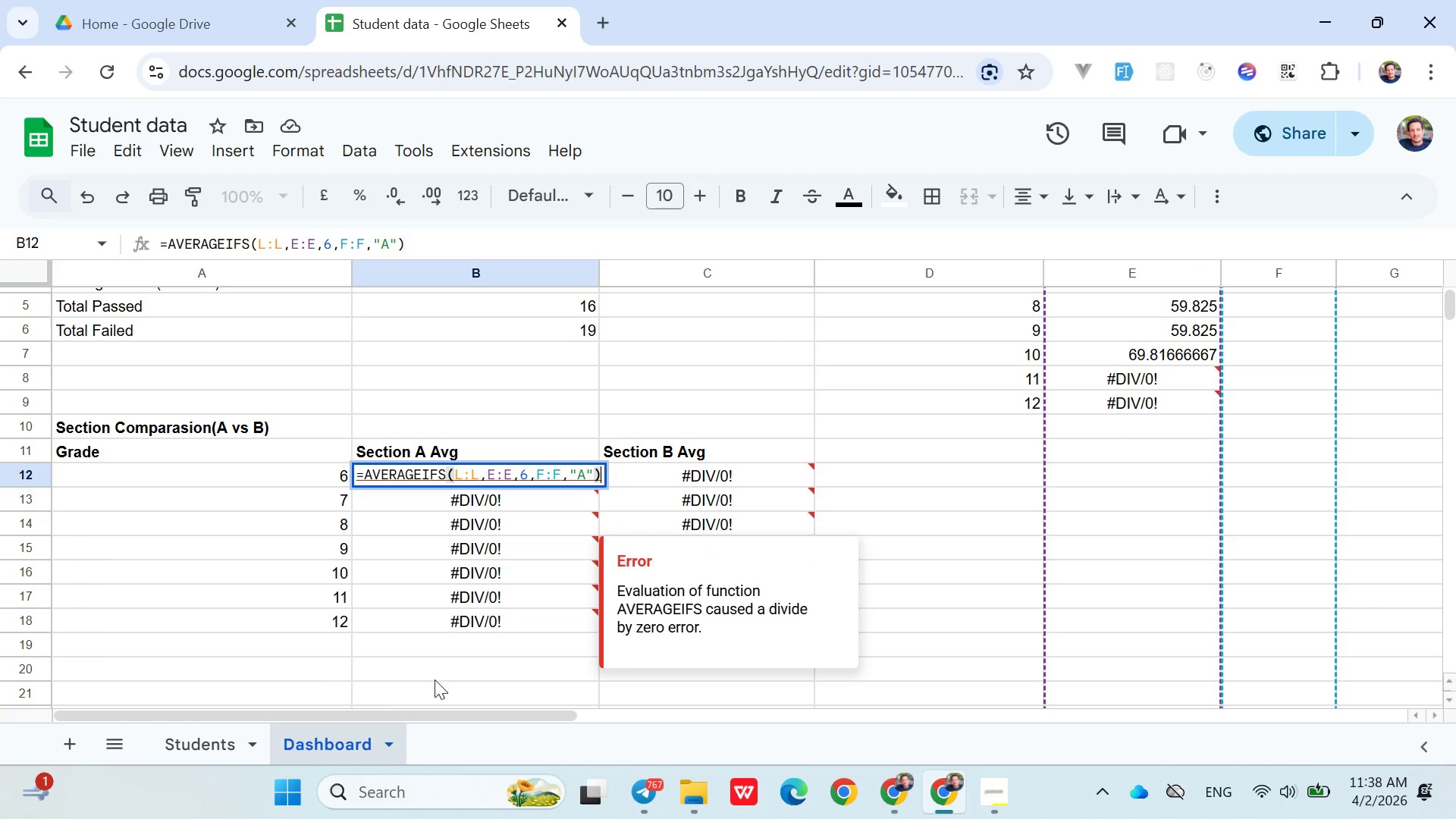 
left_click([209, 748])
 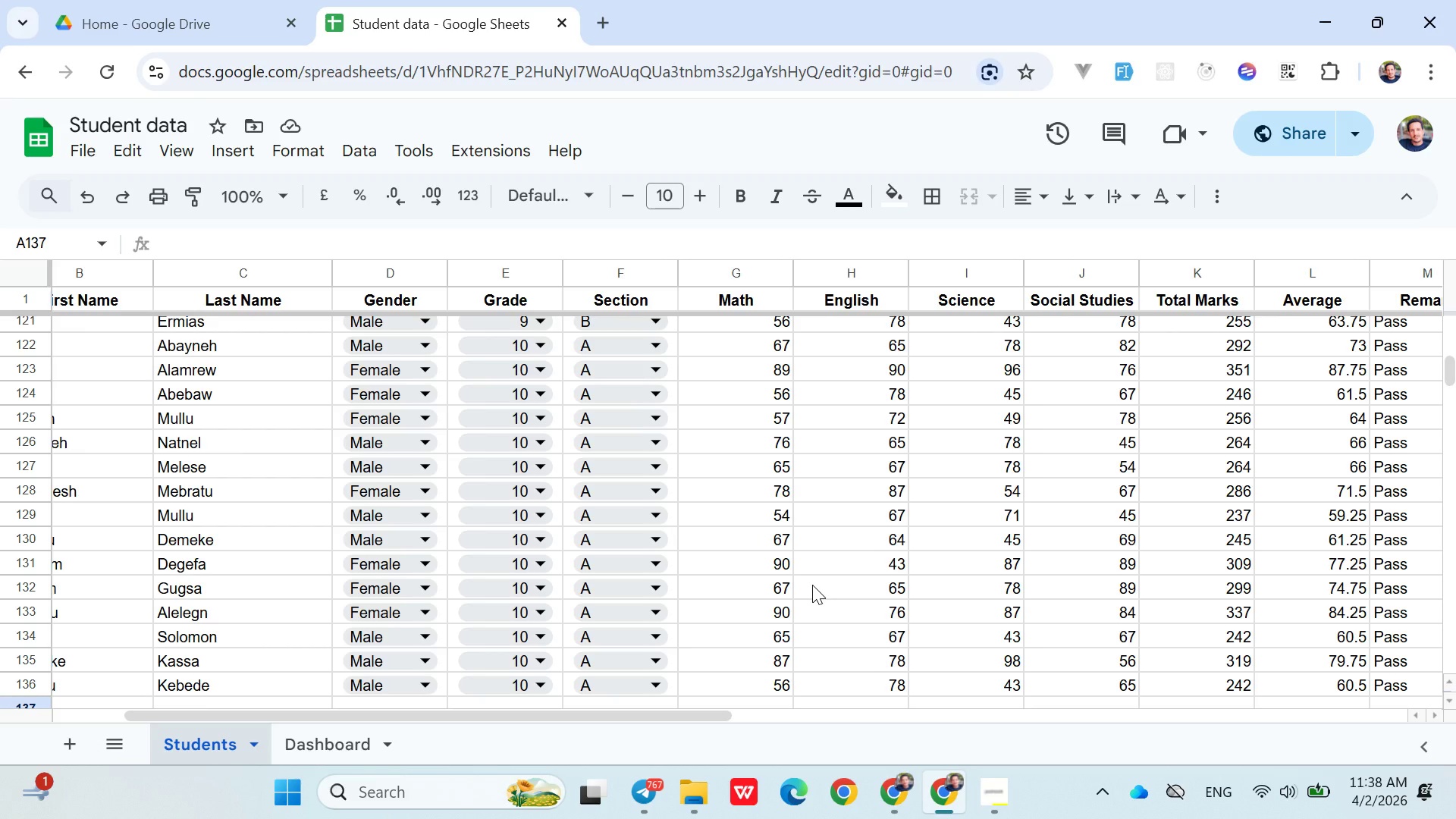 
wait(12.59)
 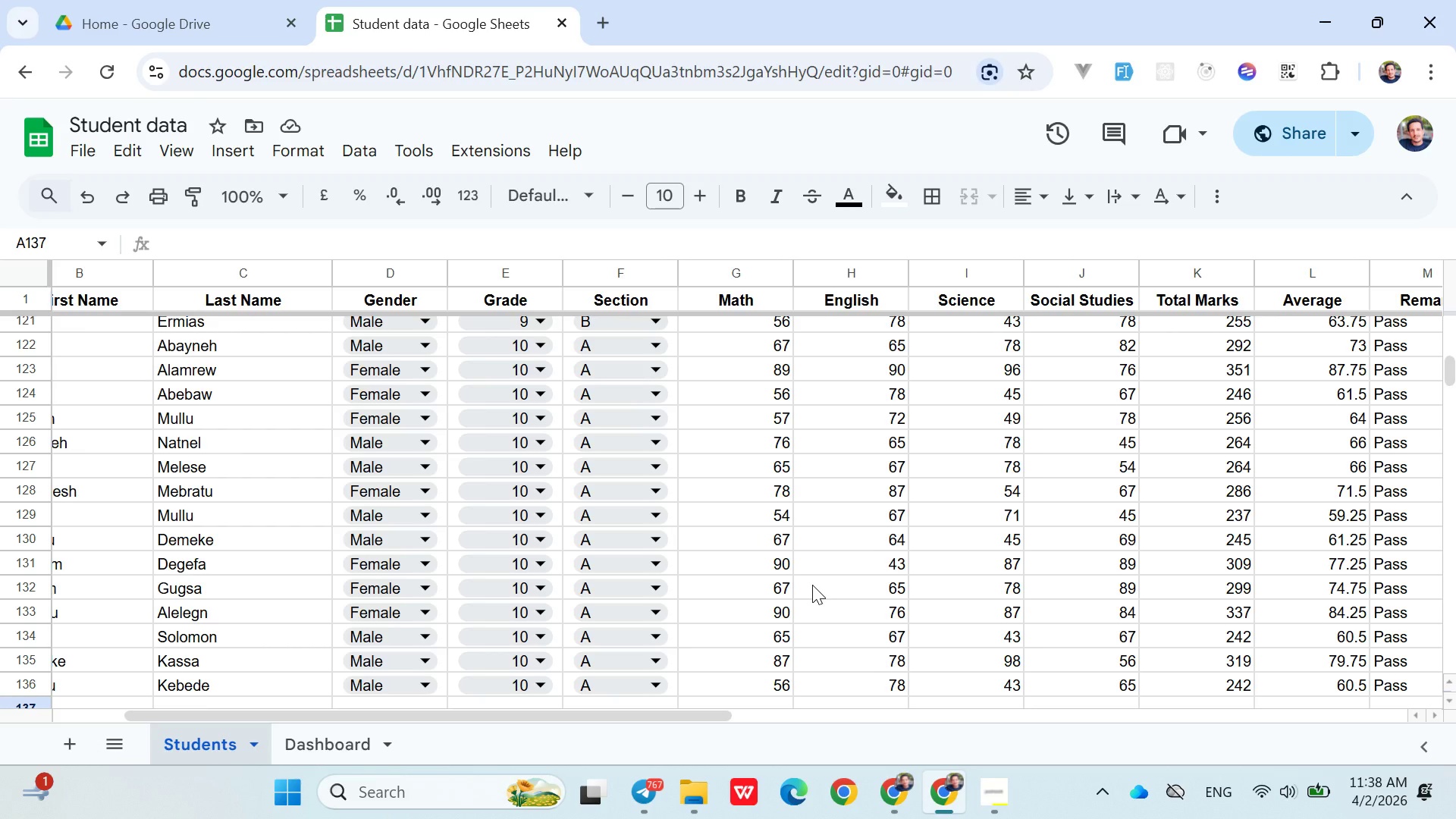 
left_click([307, 745])
 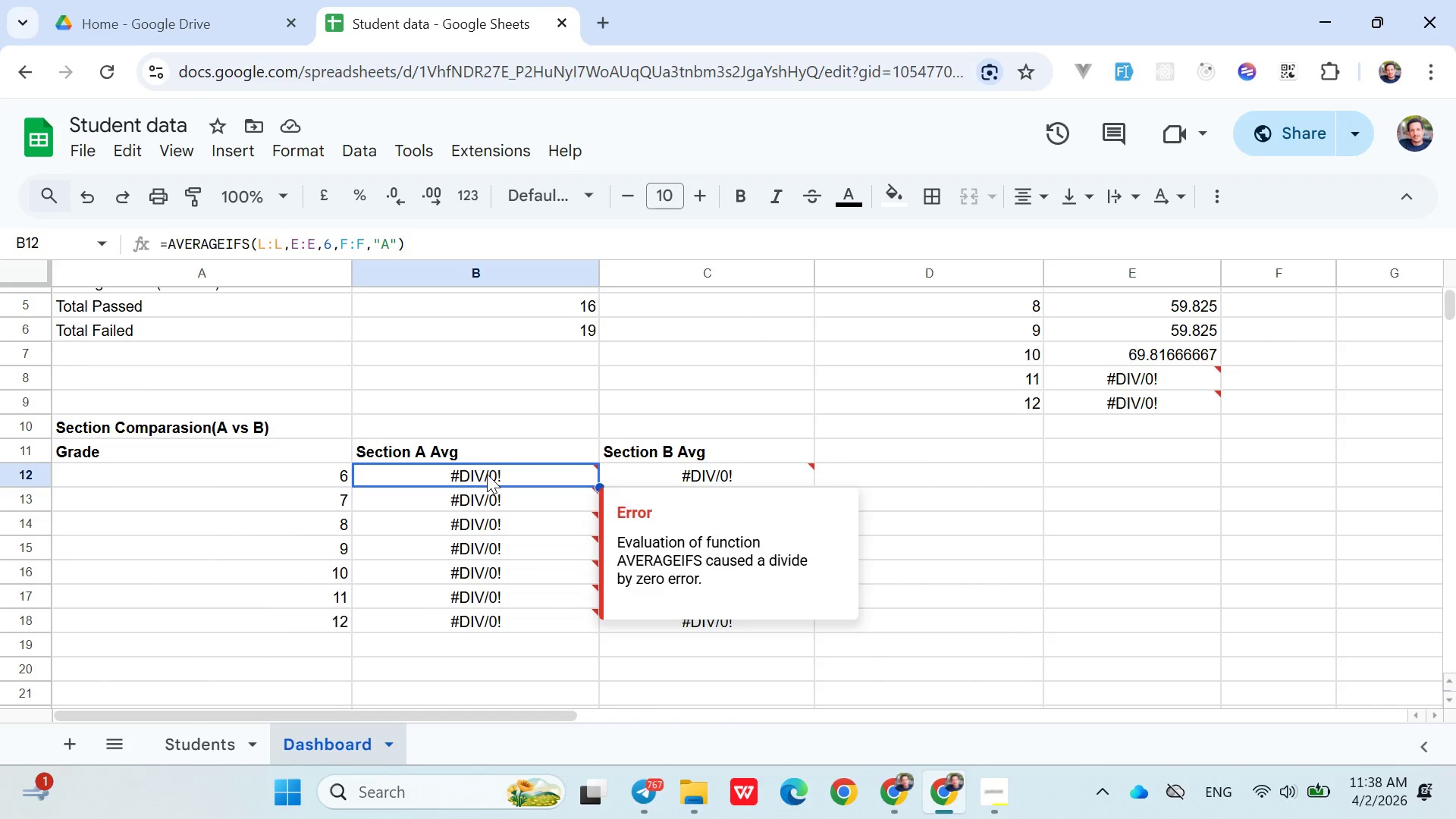 
double_click([487, 474])
 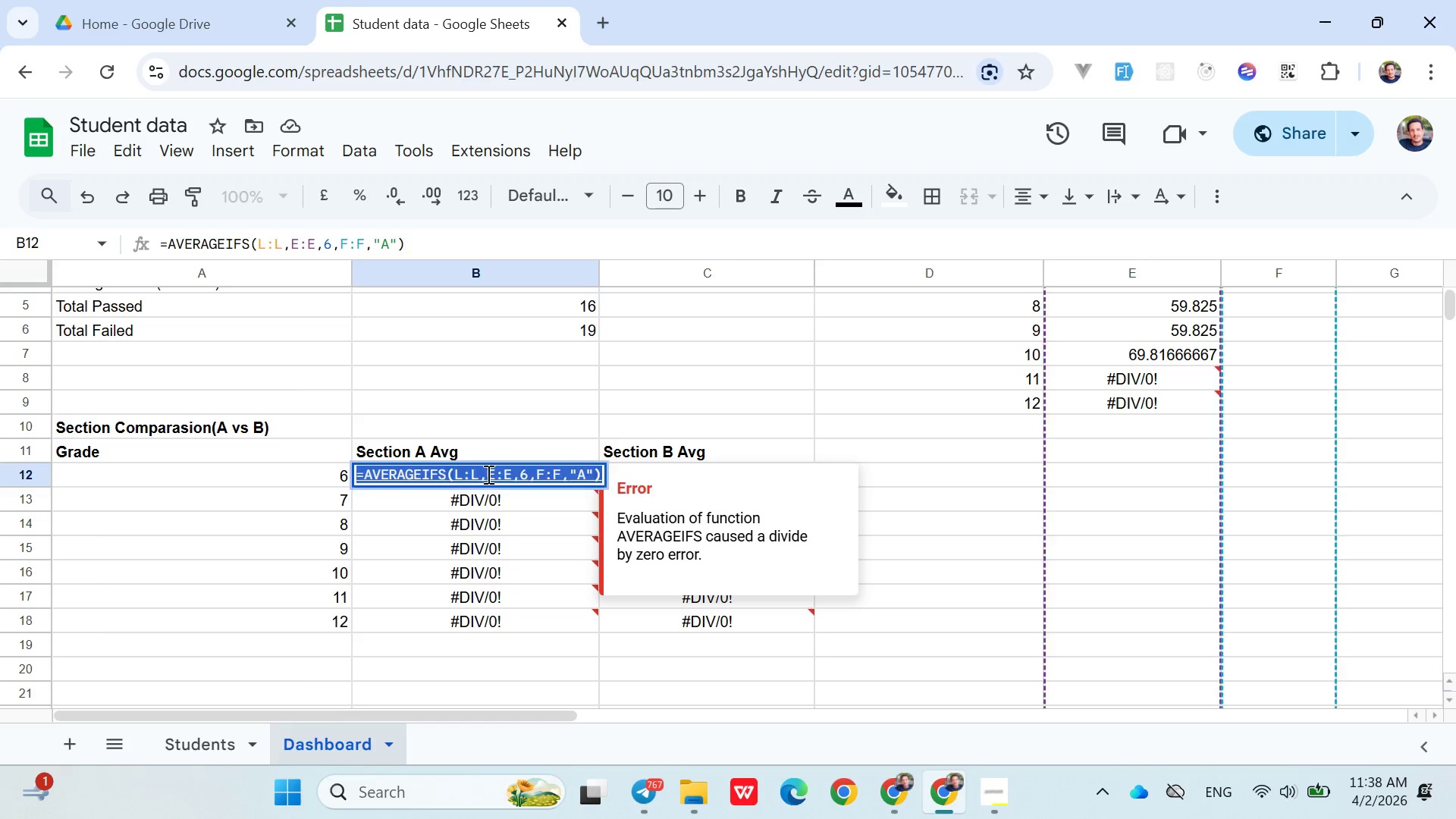 
triple_click([487, 474])
 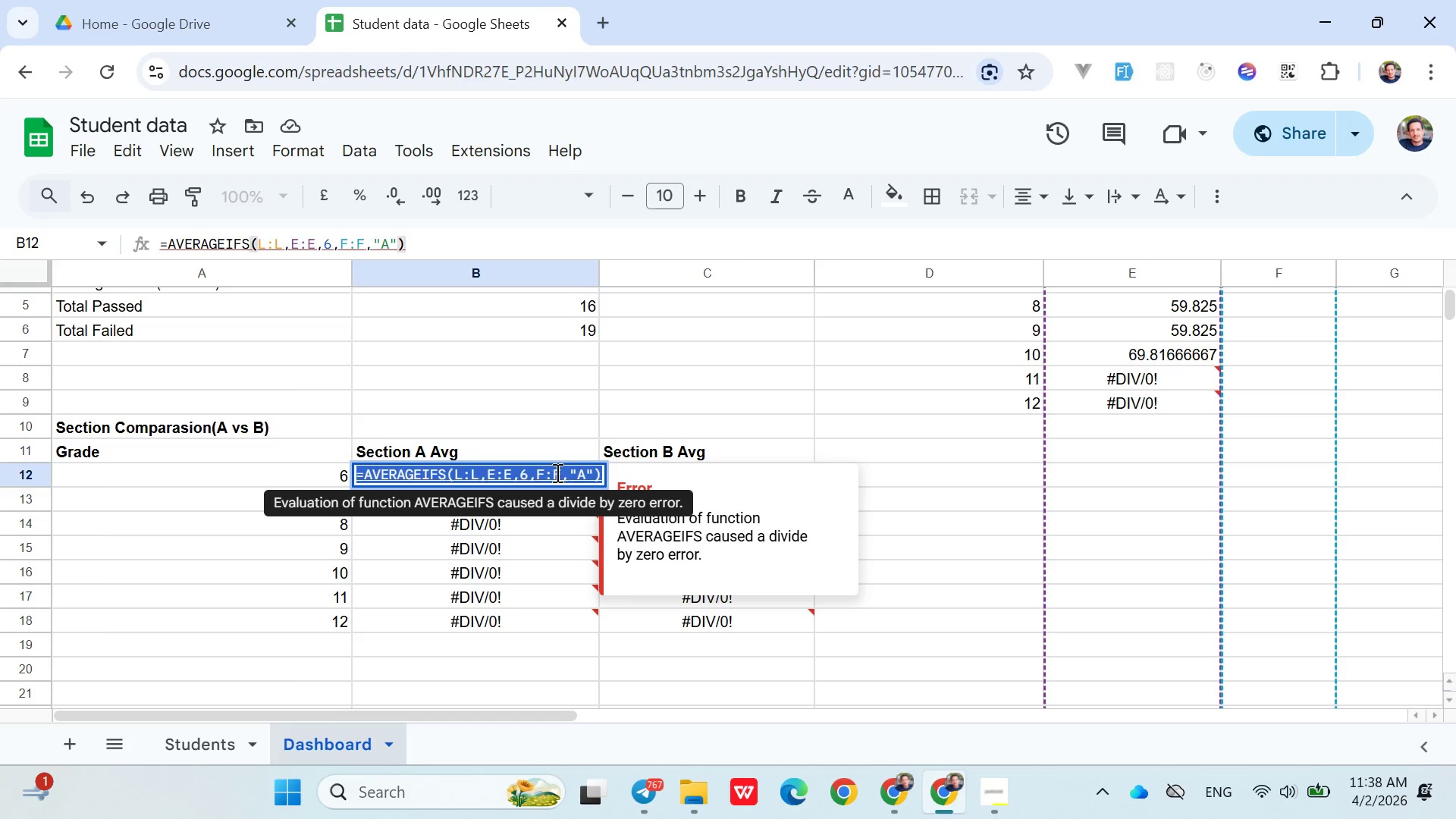 
left_click([561, 473])
 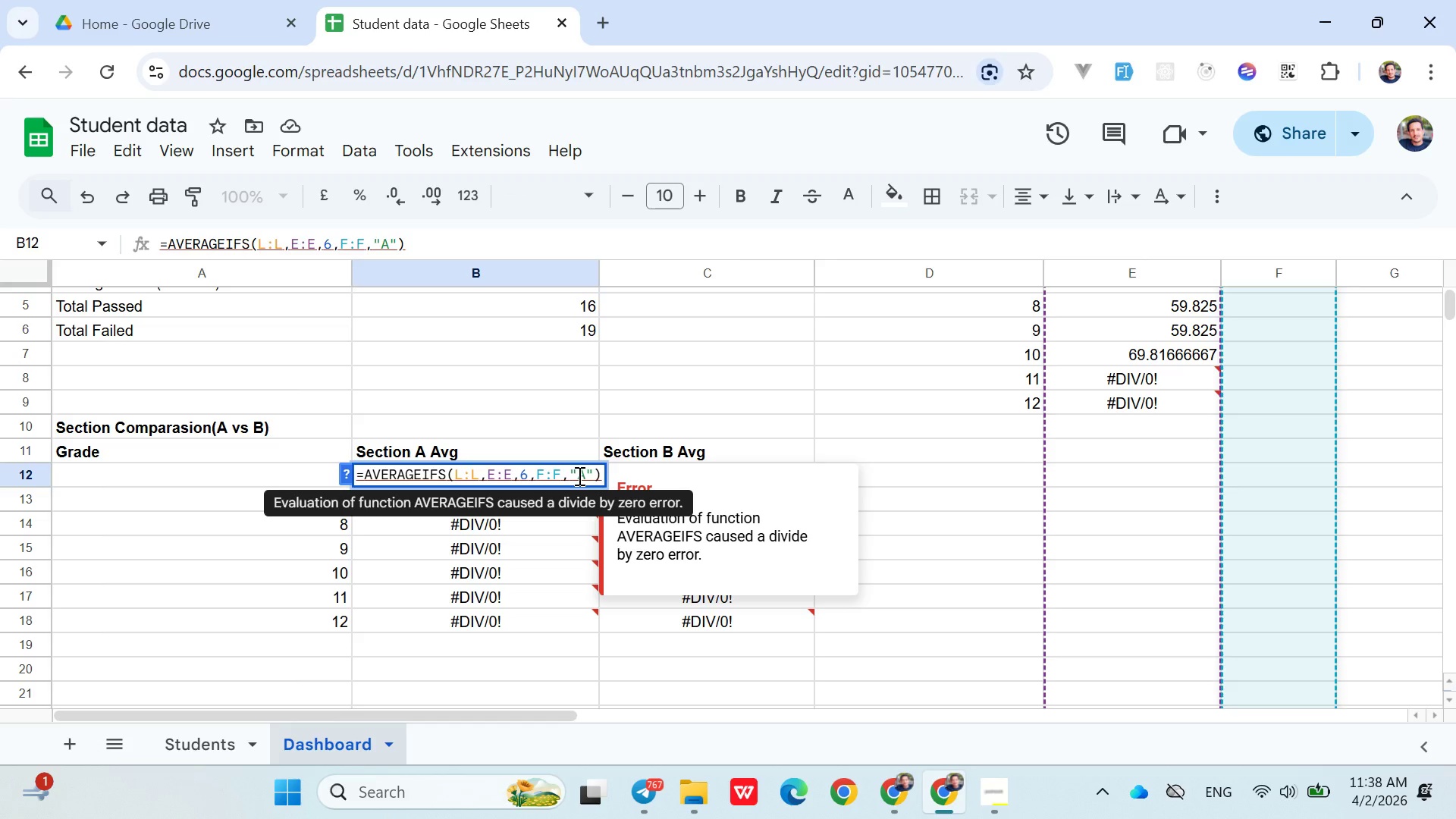 
wait(5.53)
 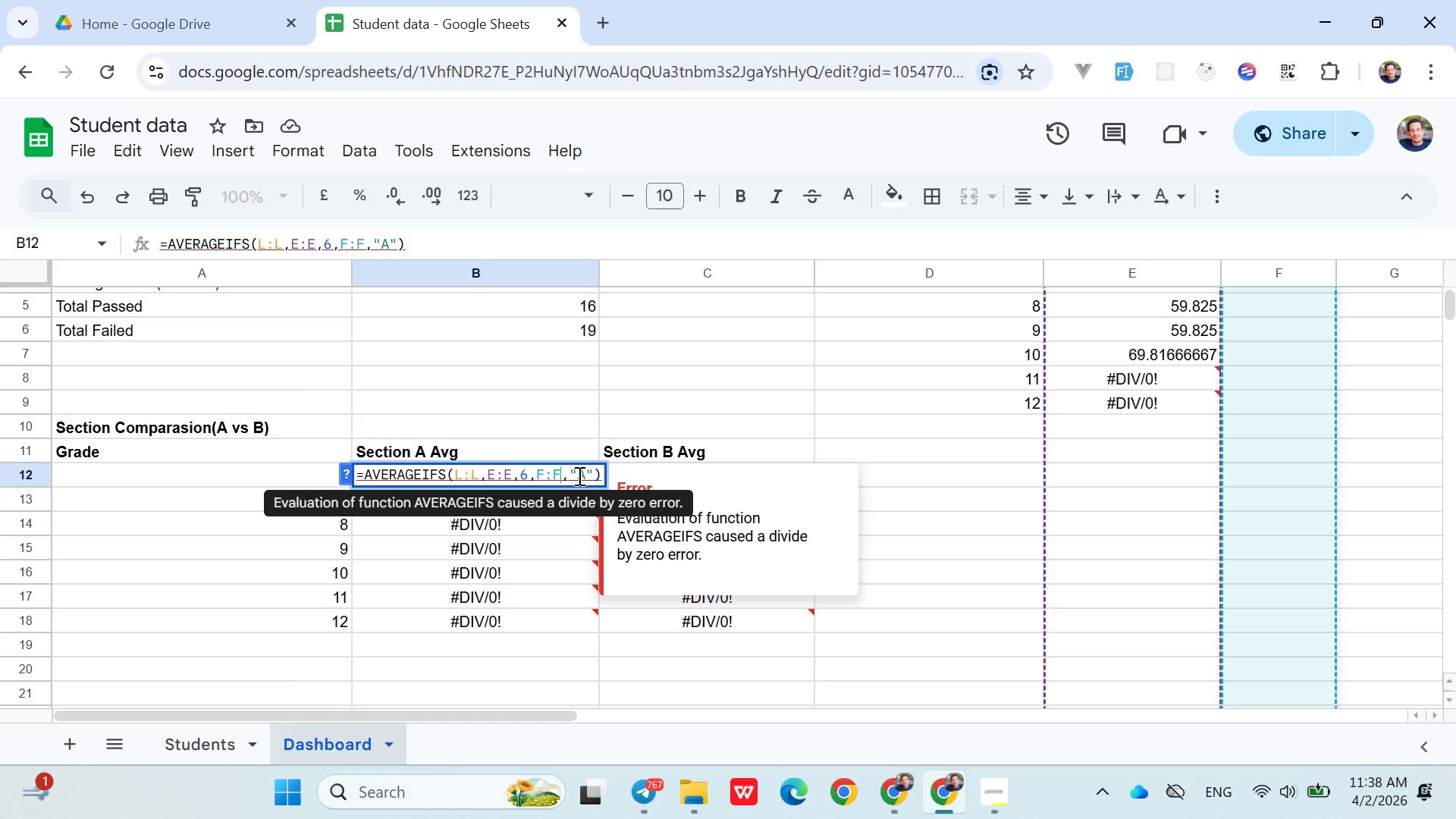 
left_click([578, 475])
 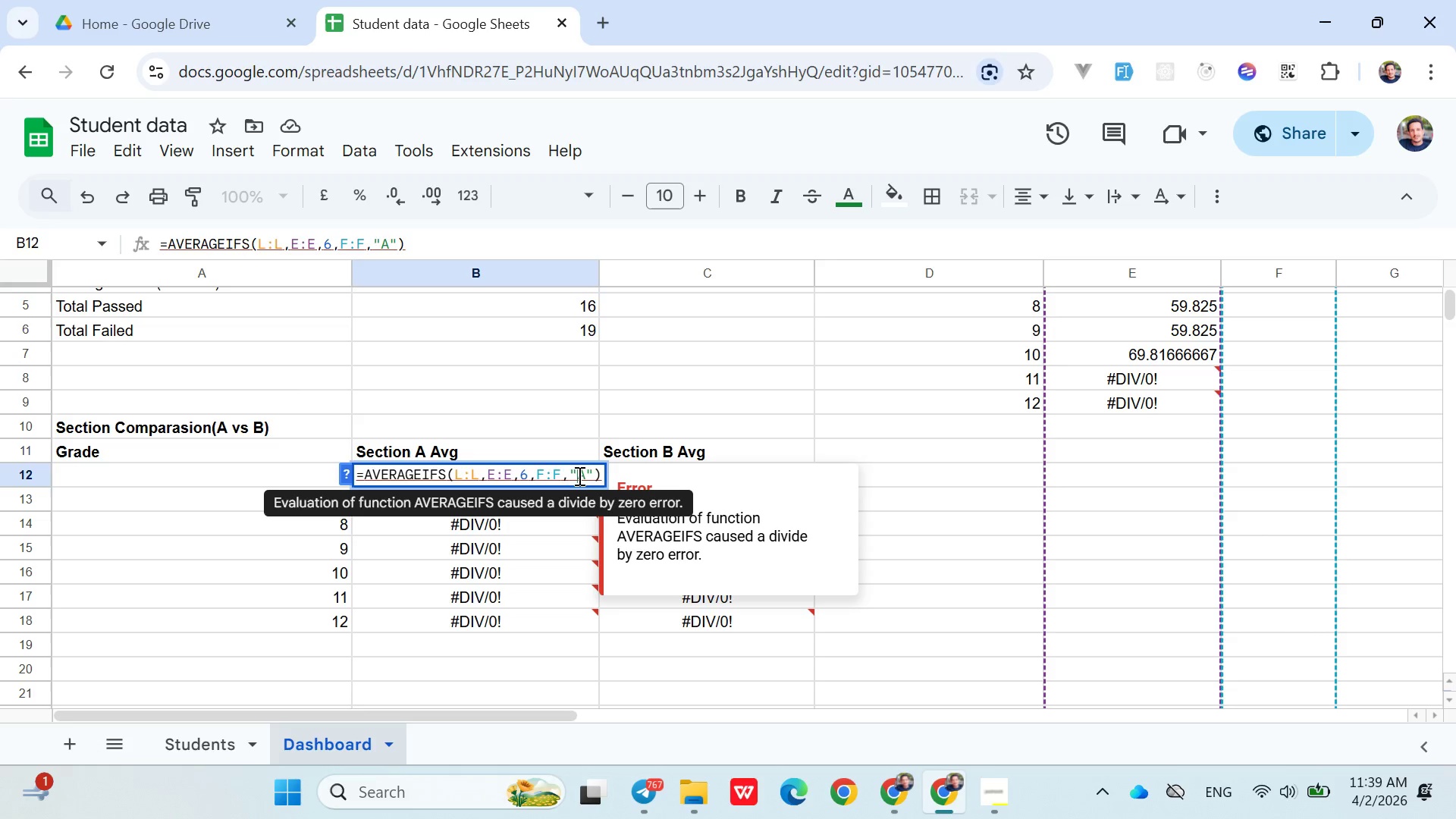 
wait(18.99)
 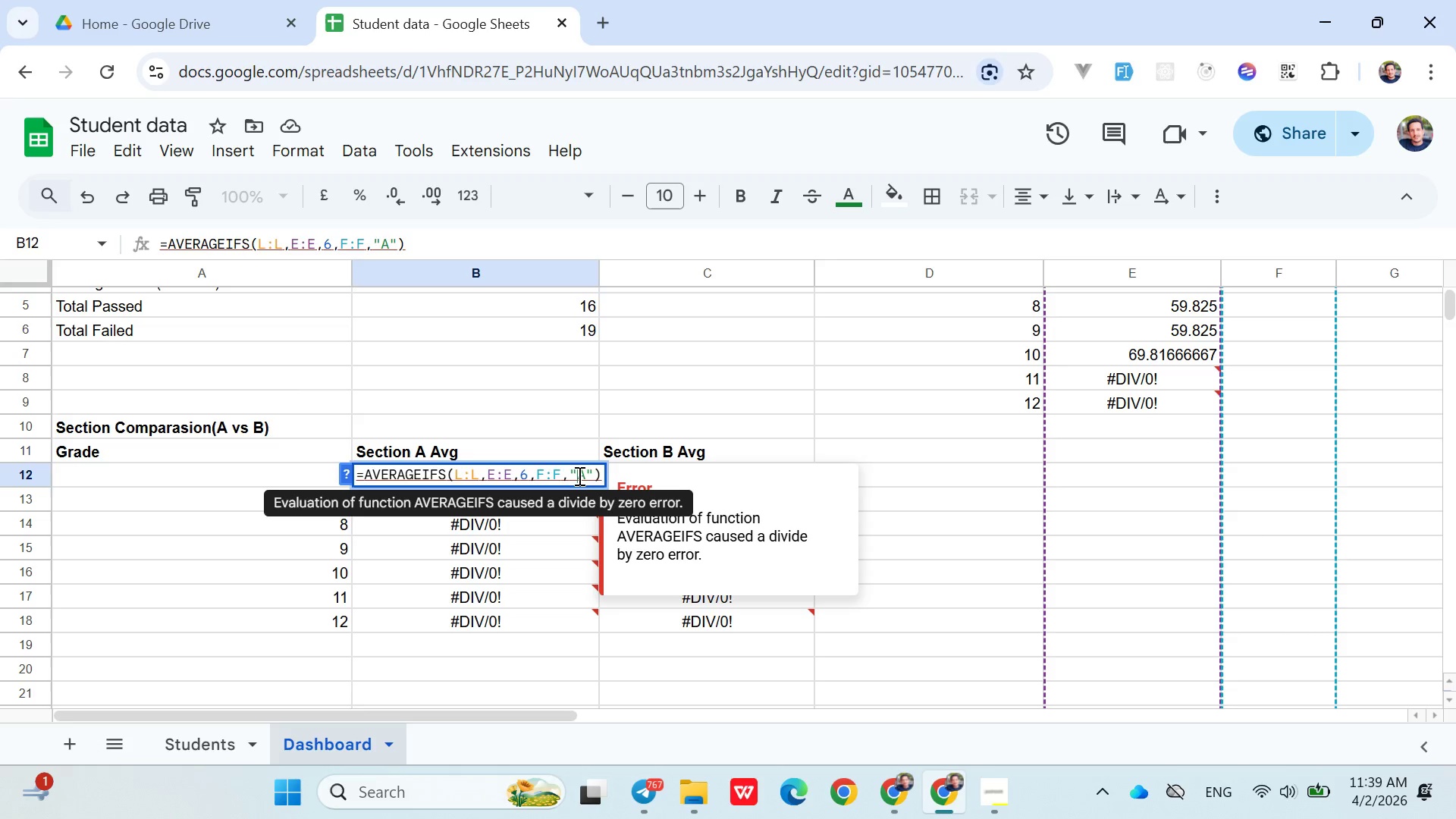 
double_click([425, 467])
 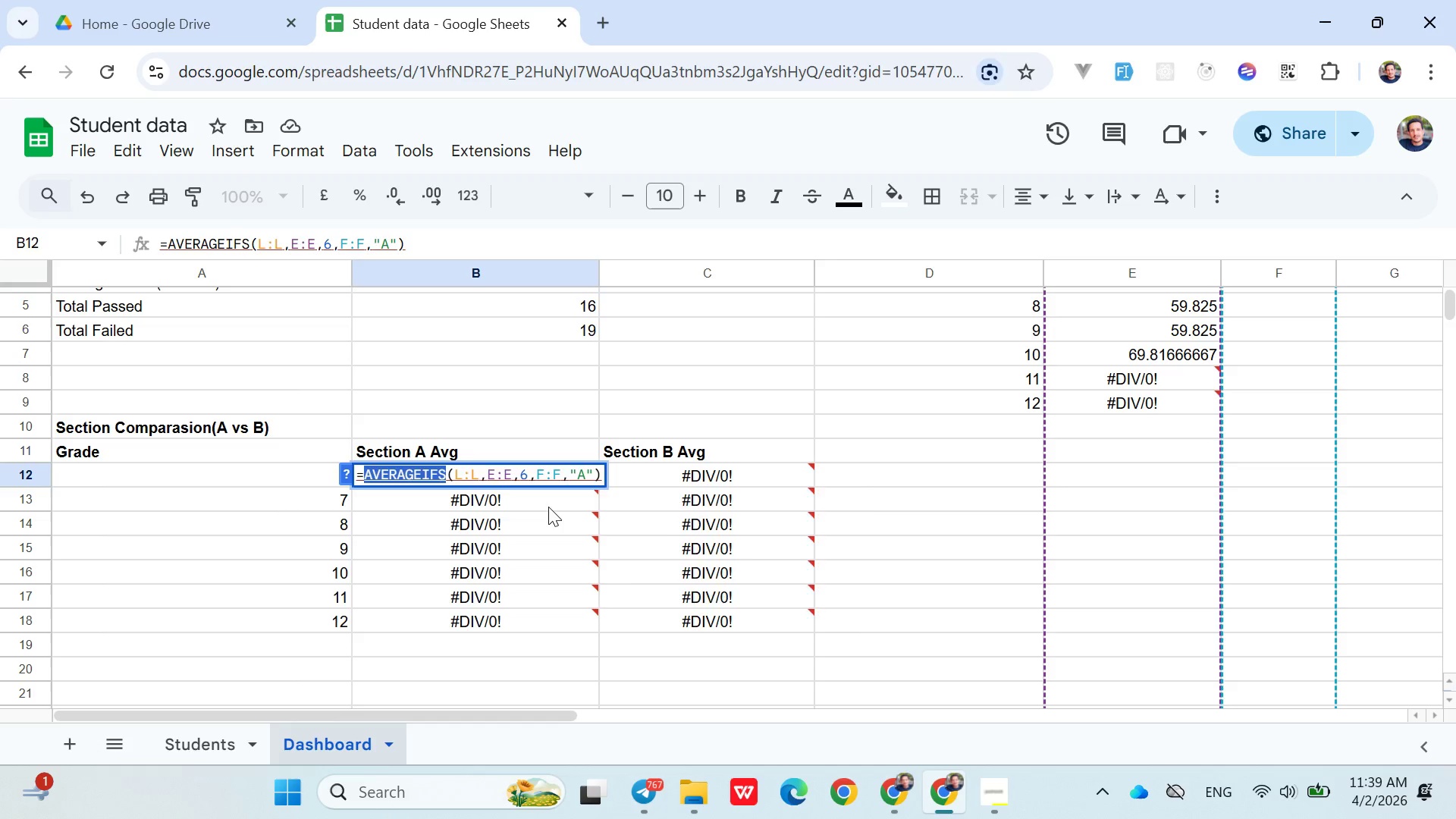 
double_click([504, 475])
 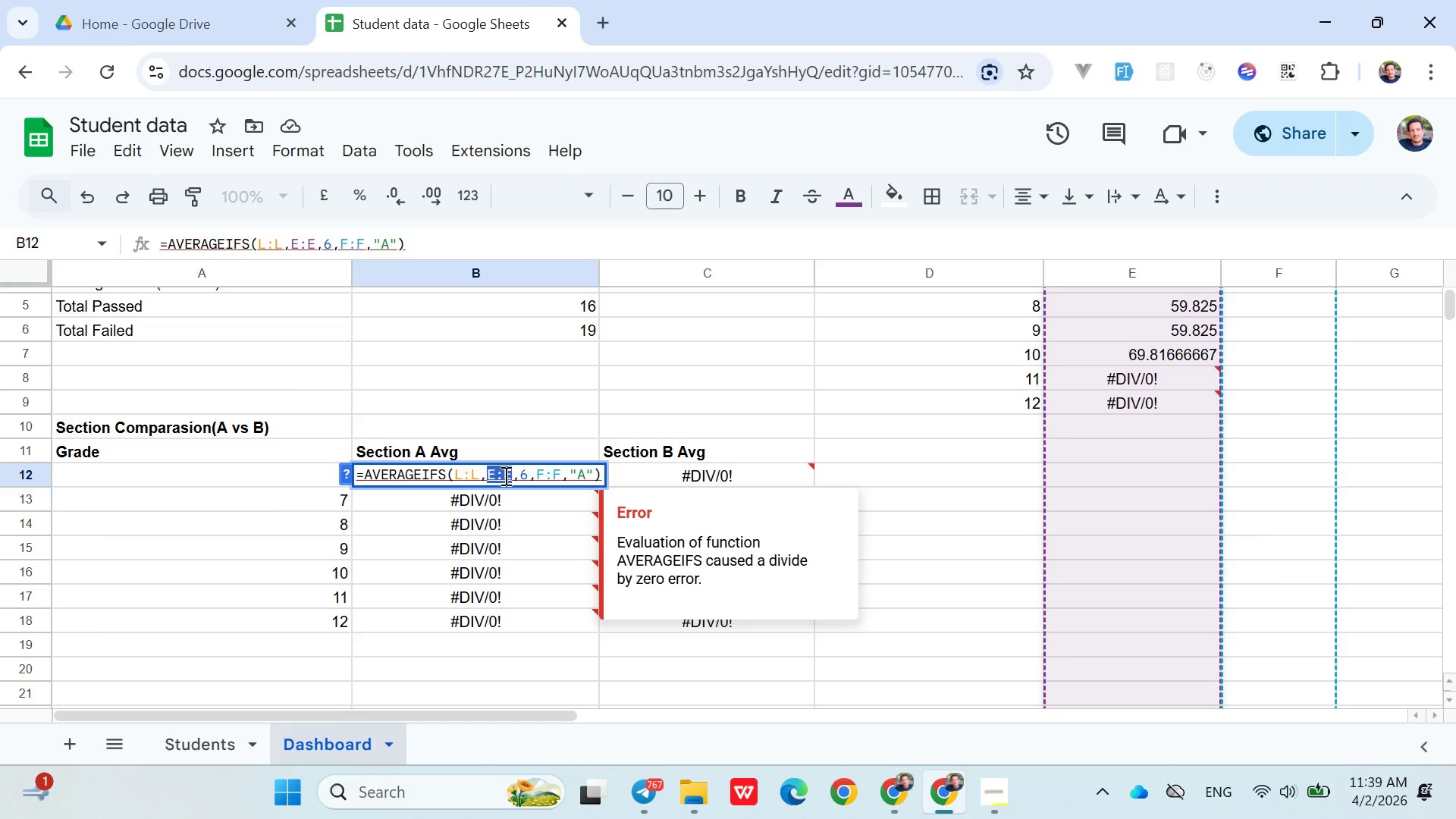 
triple_click([504, 475])
 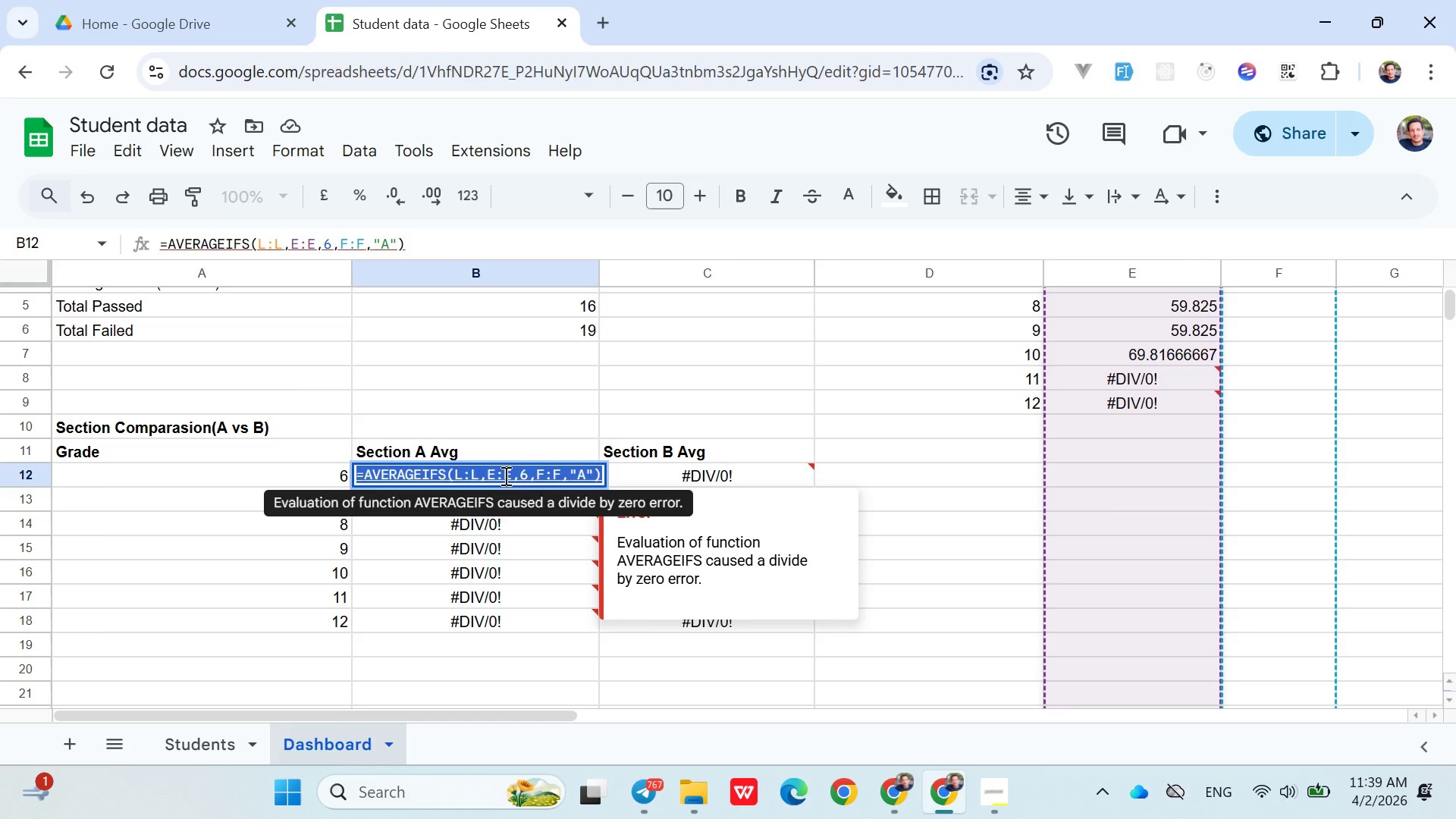 
key(Control+X)
 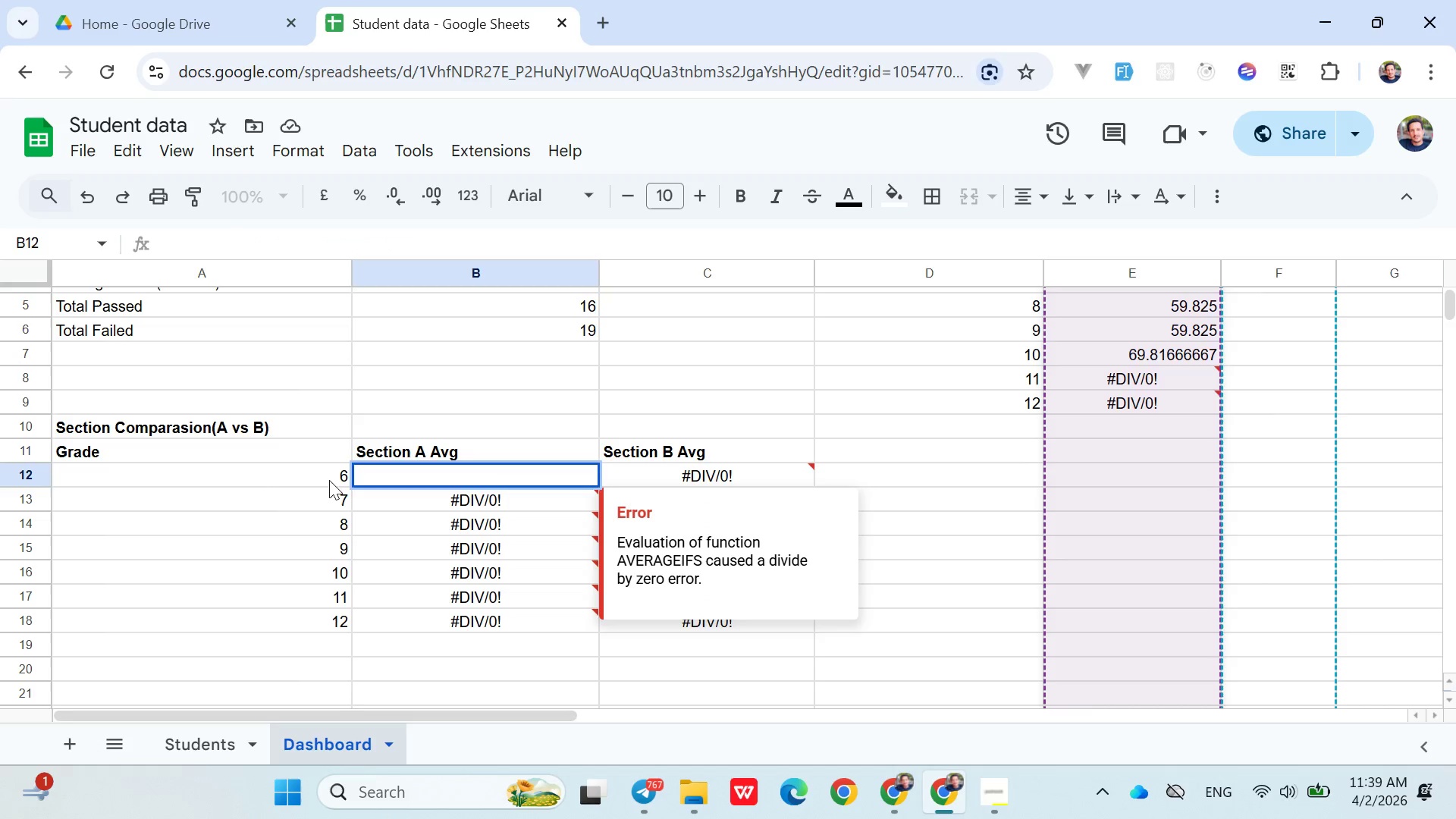 
left_click([310, 474])
 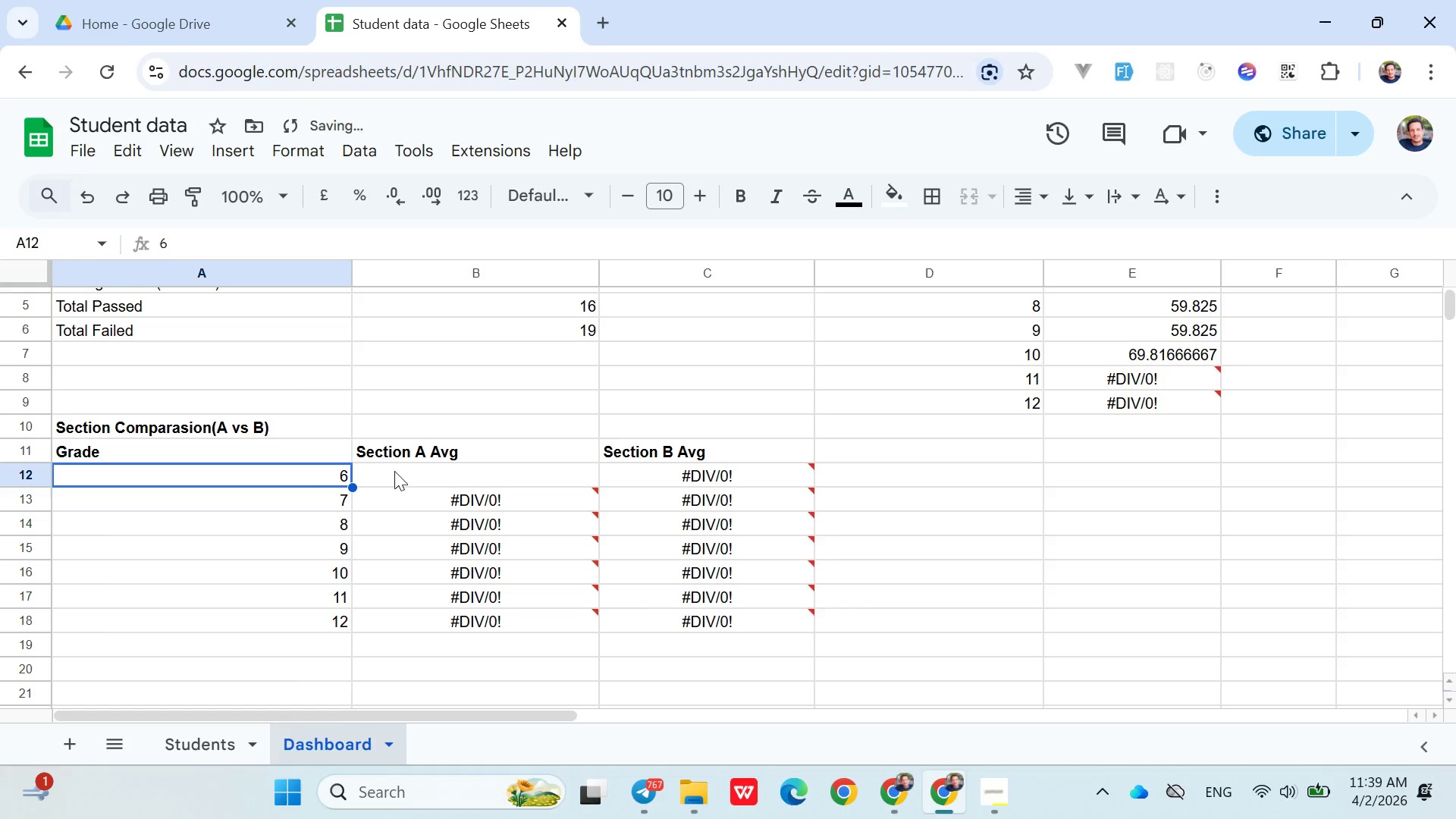 
left_click([396, 471])
 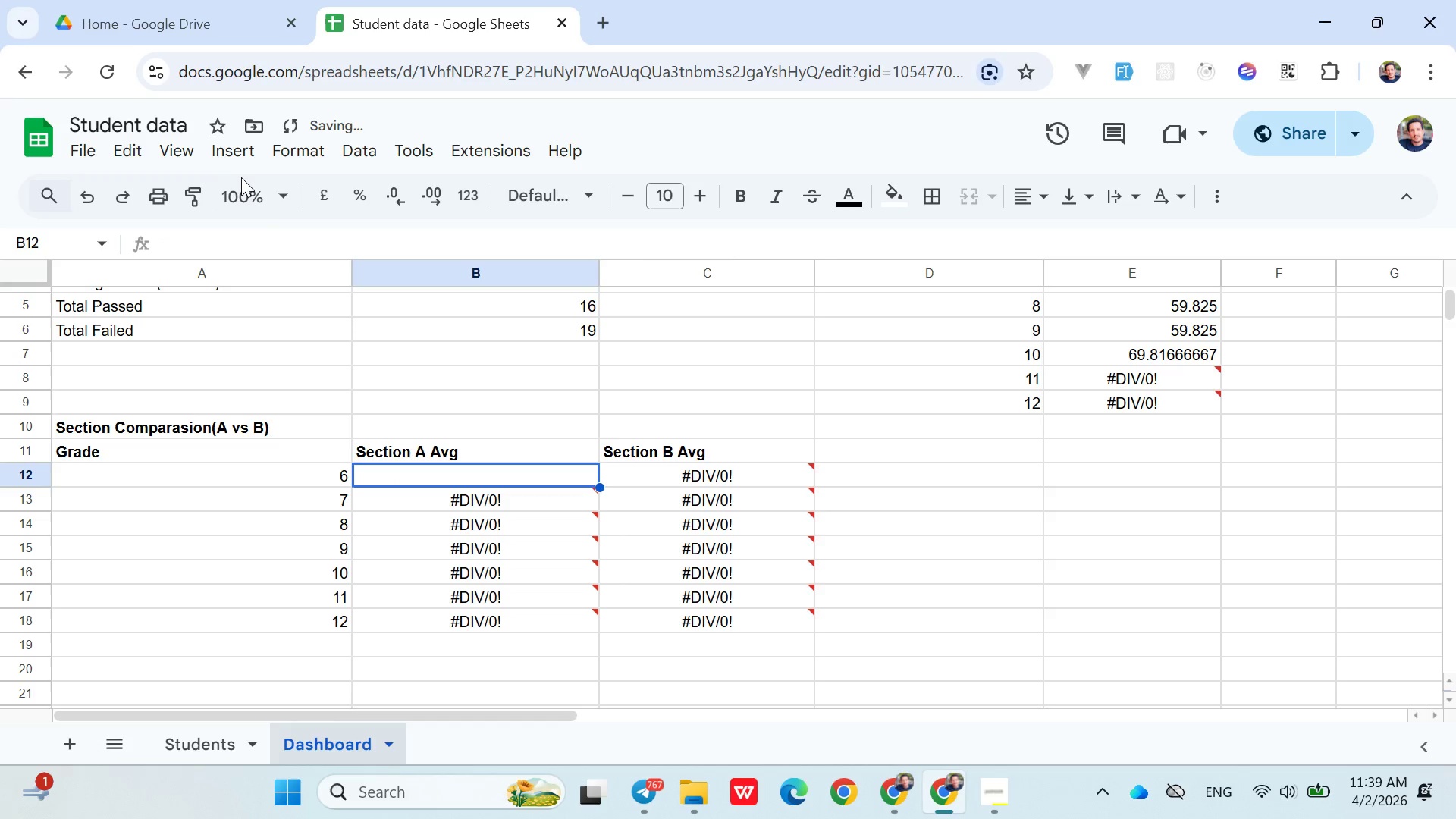 
left_click([240, 166])
 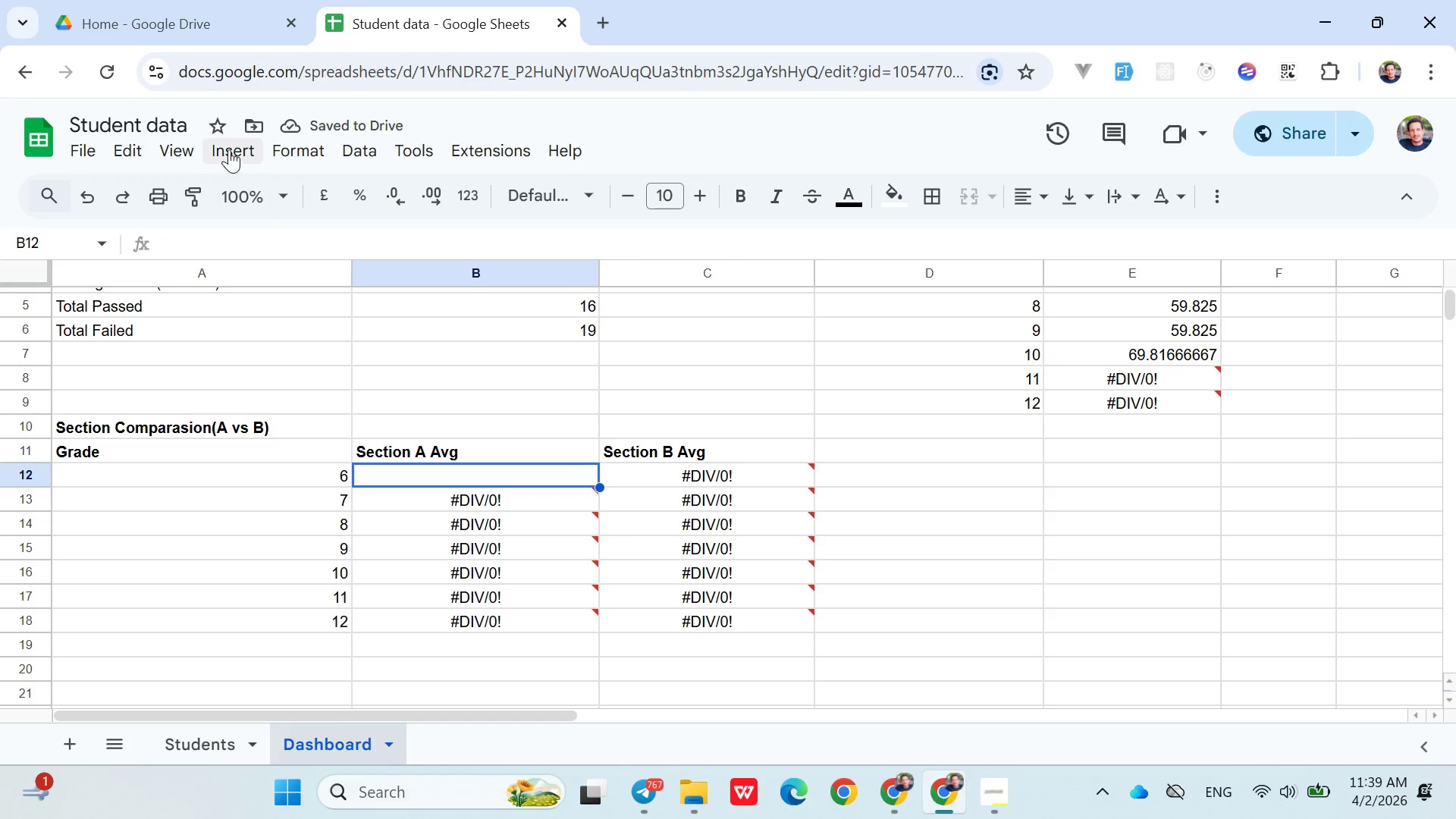 
left_click([229, 149])
 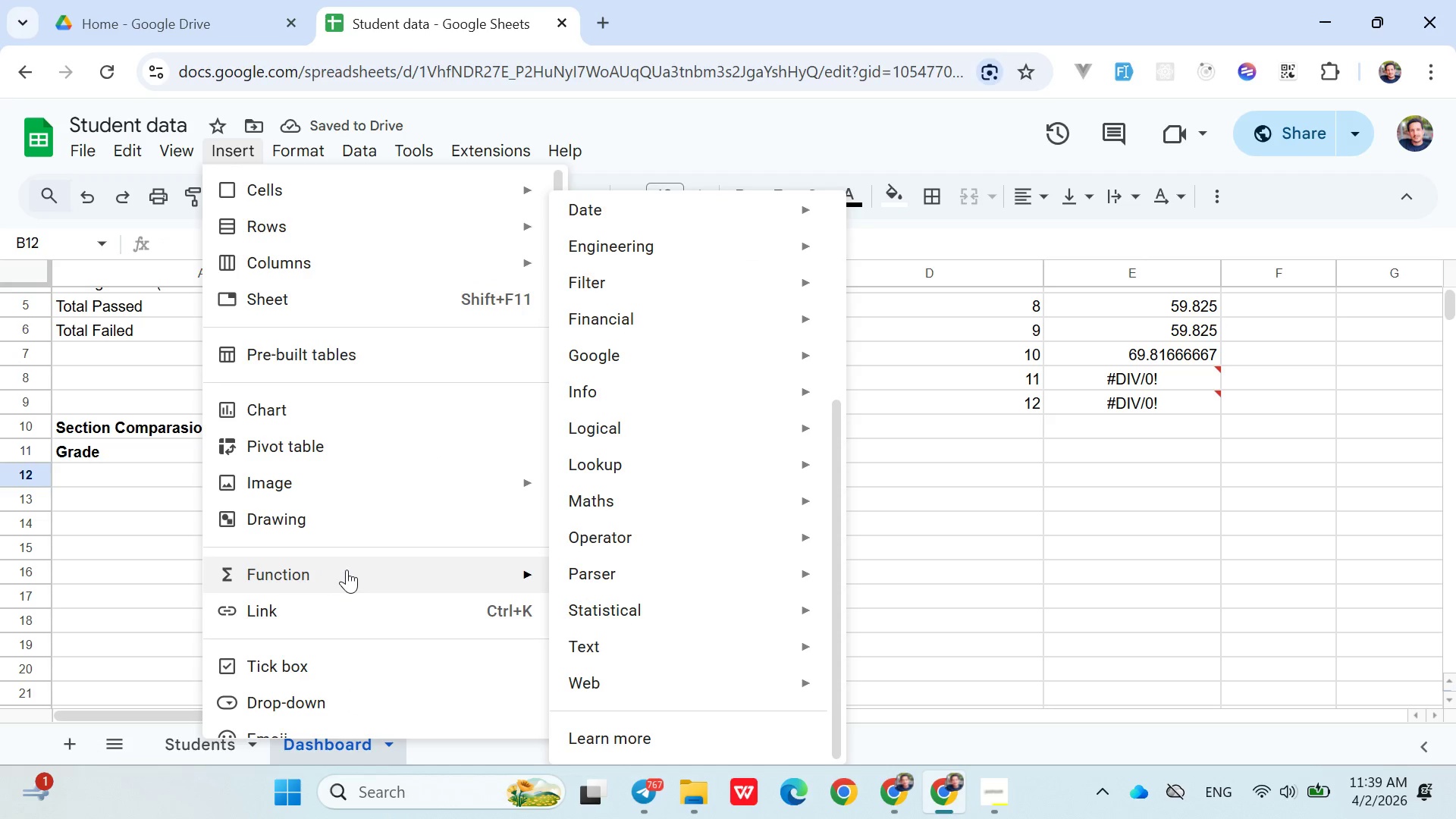 
mouse_move([629, 533])
 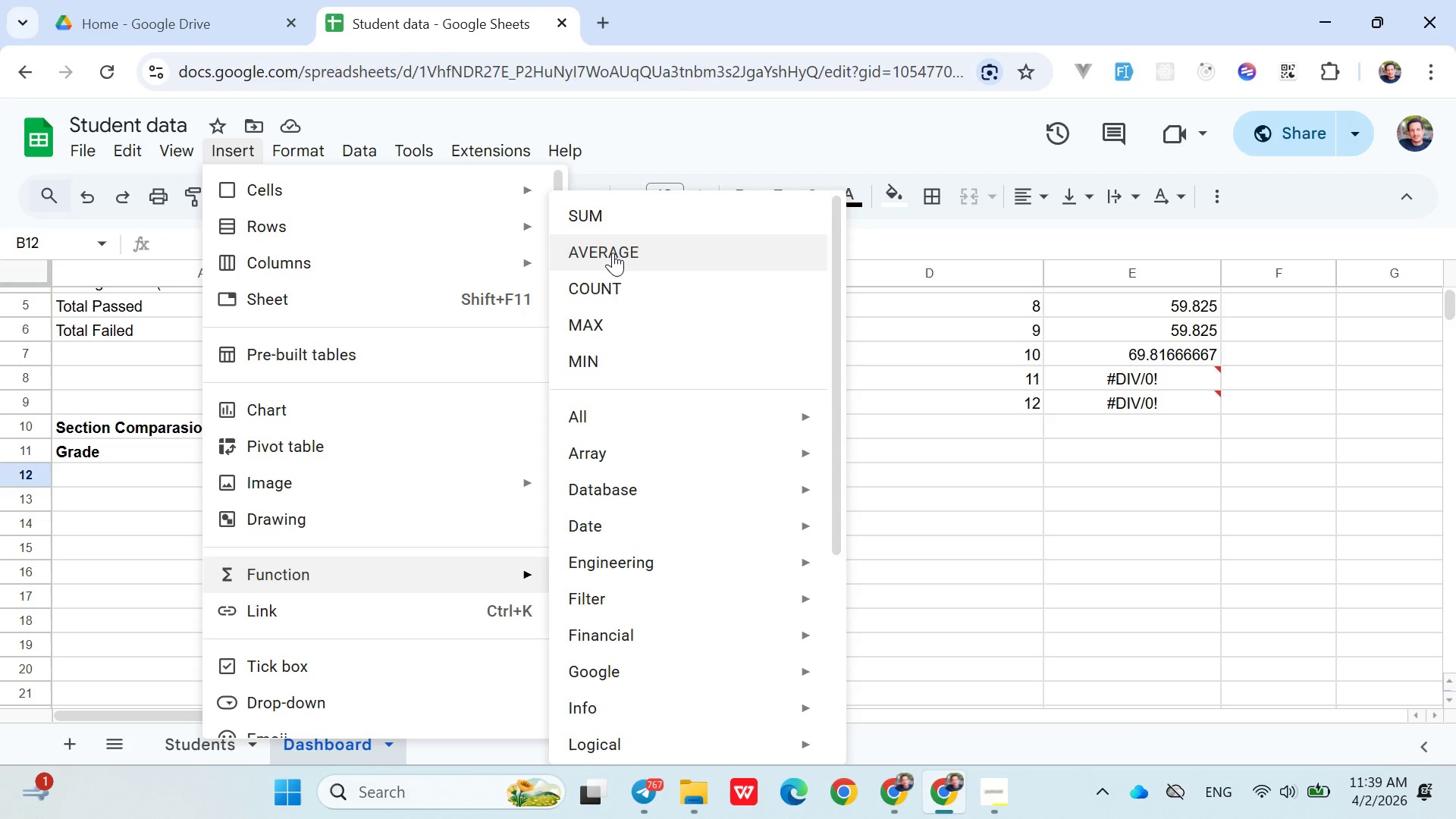 
left_click([613, 253])
 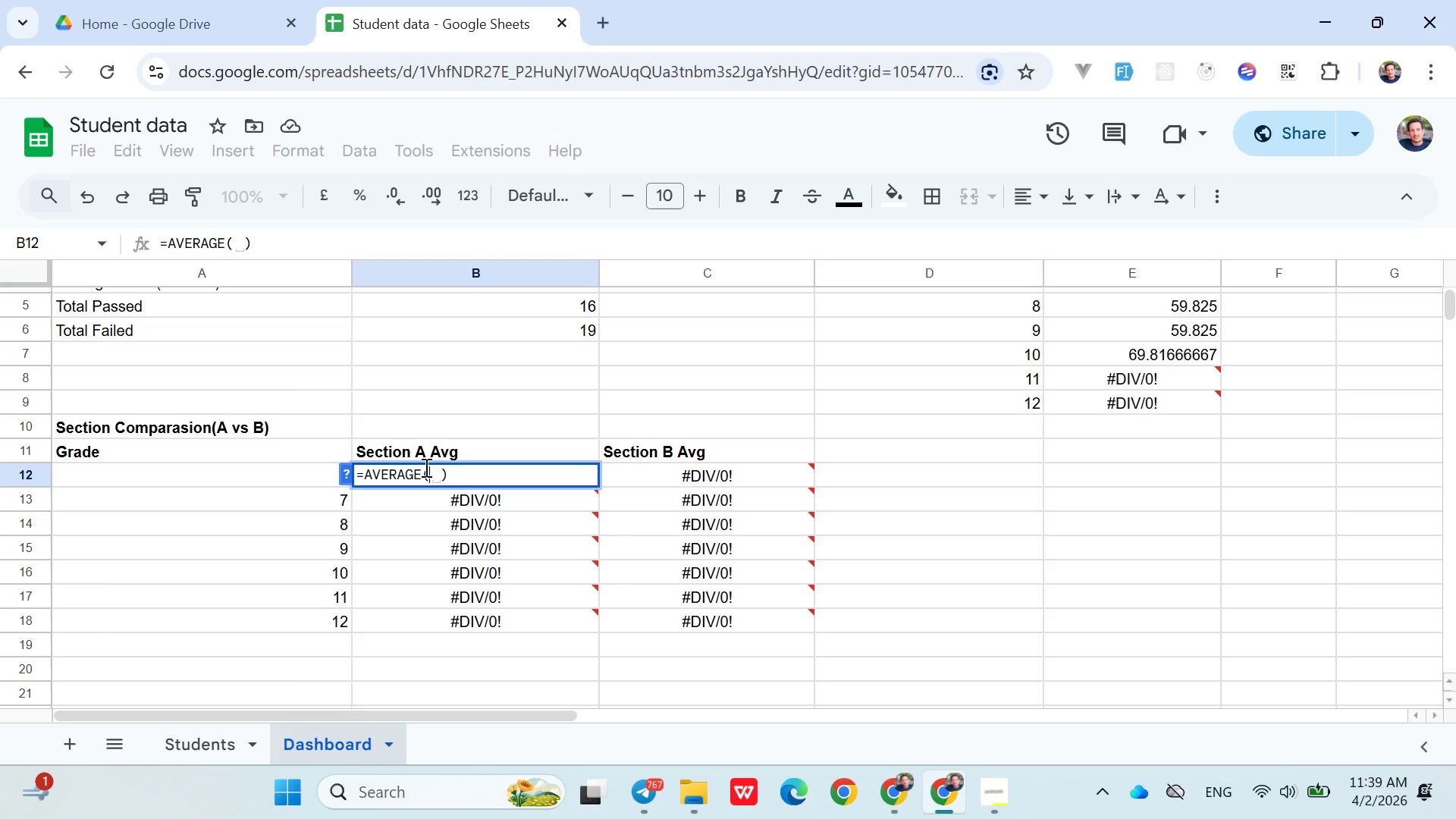 
left_click([422, 472])
 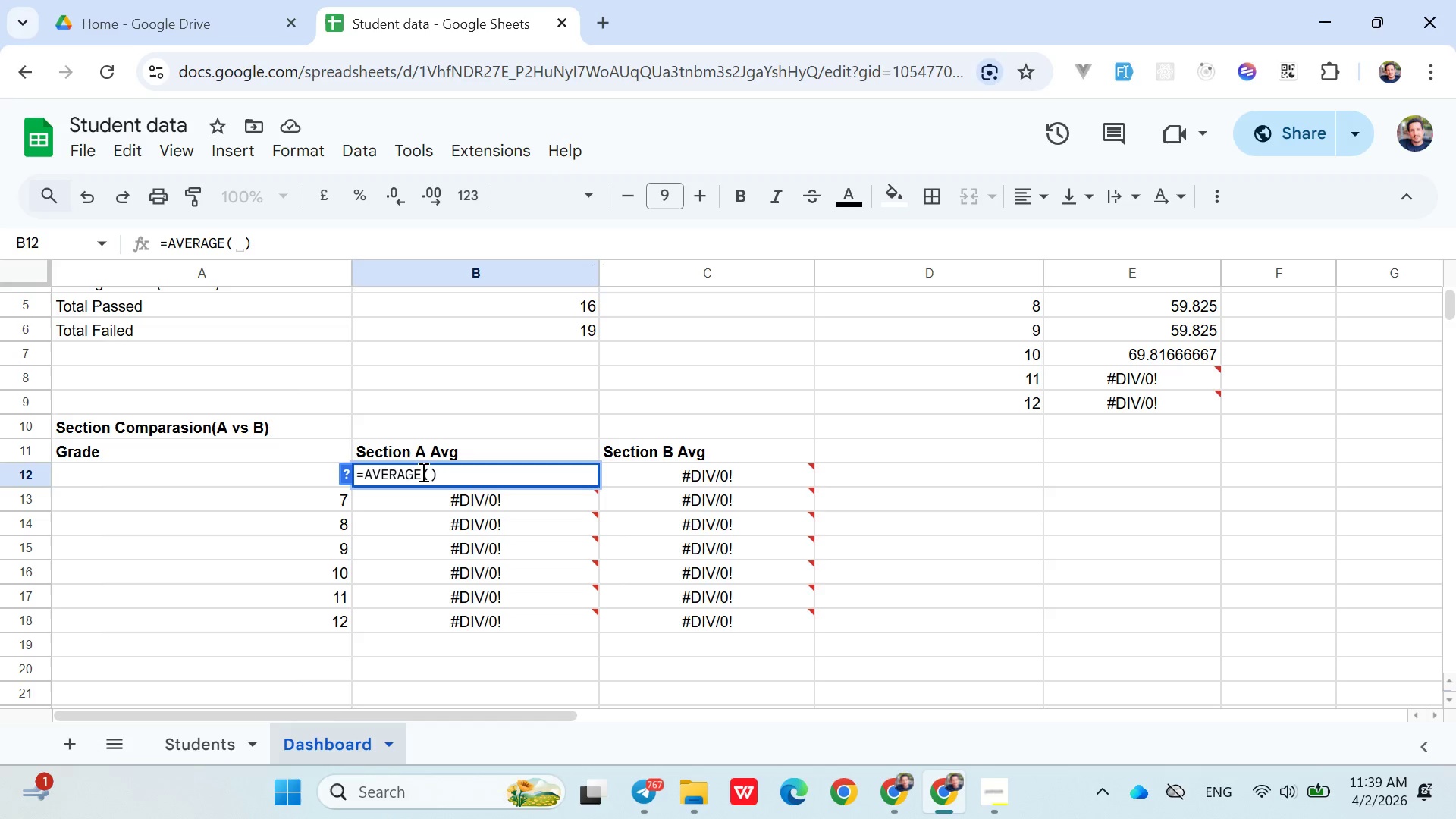 
type(IFS)
 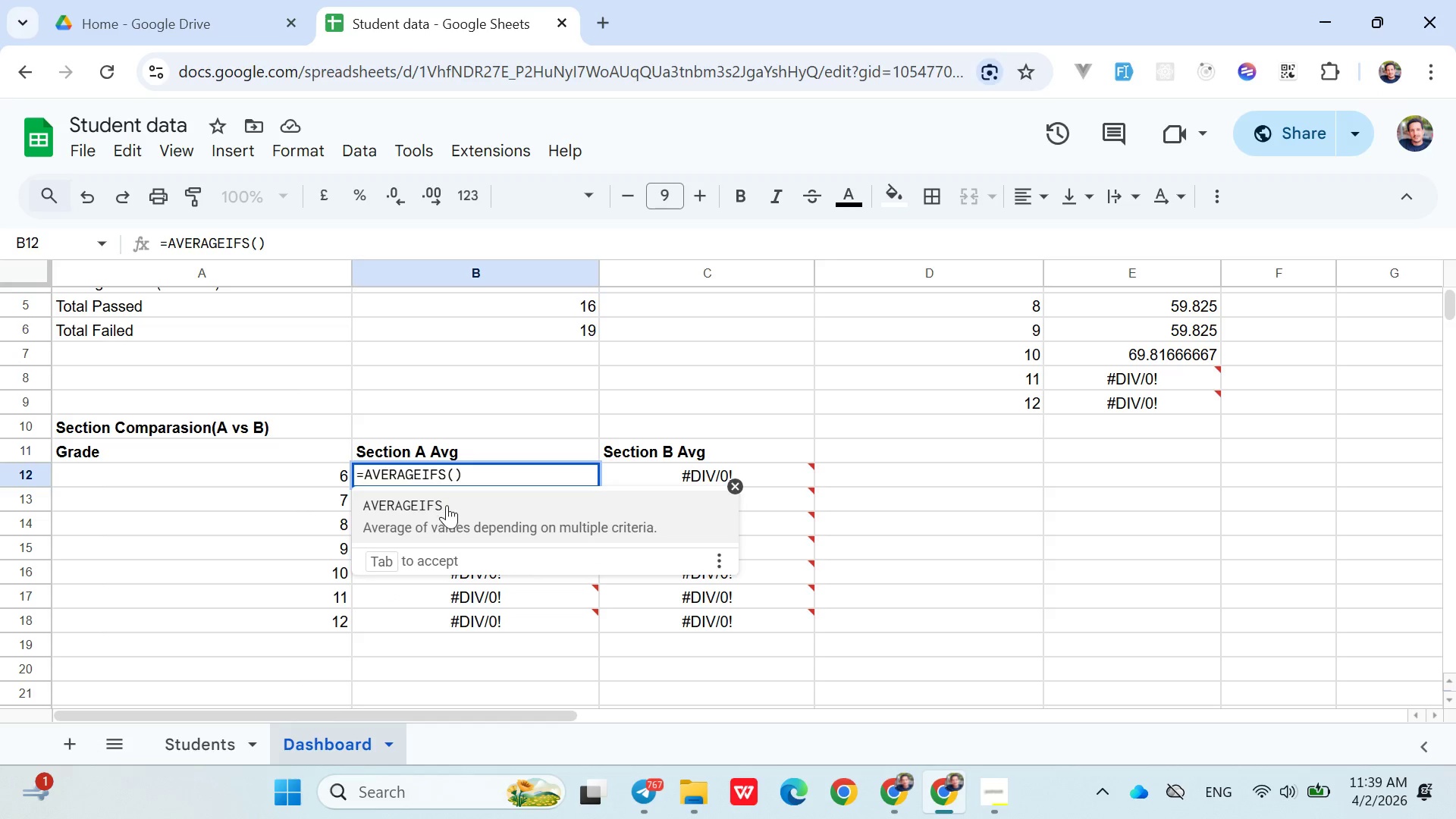 
left_click([441, 512])
 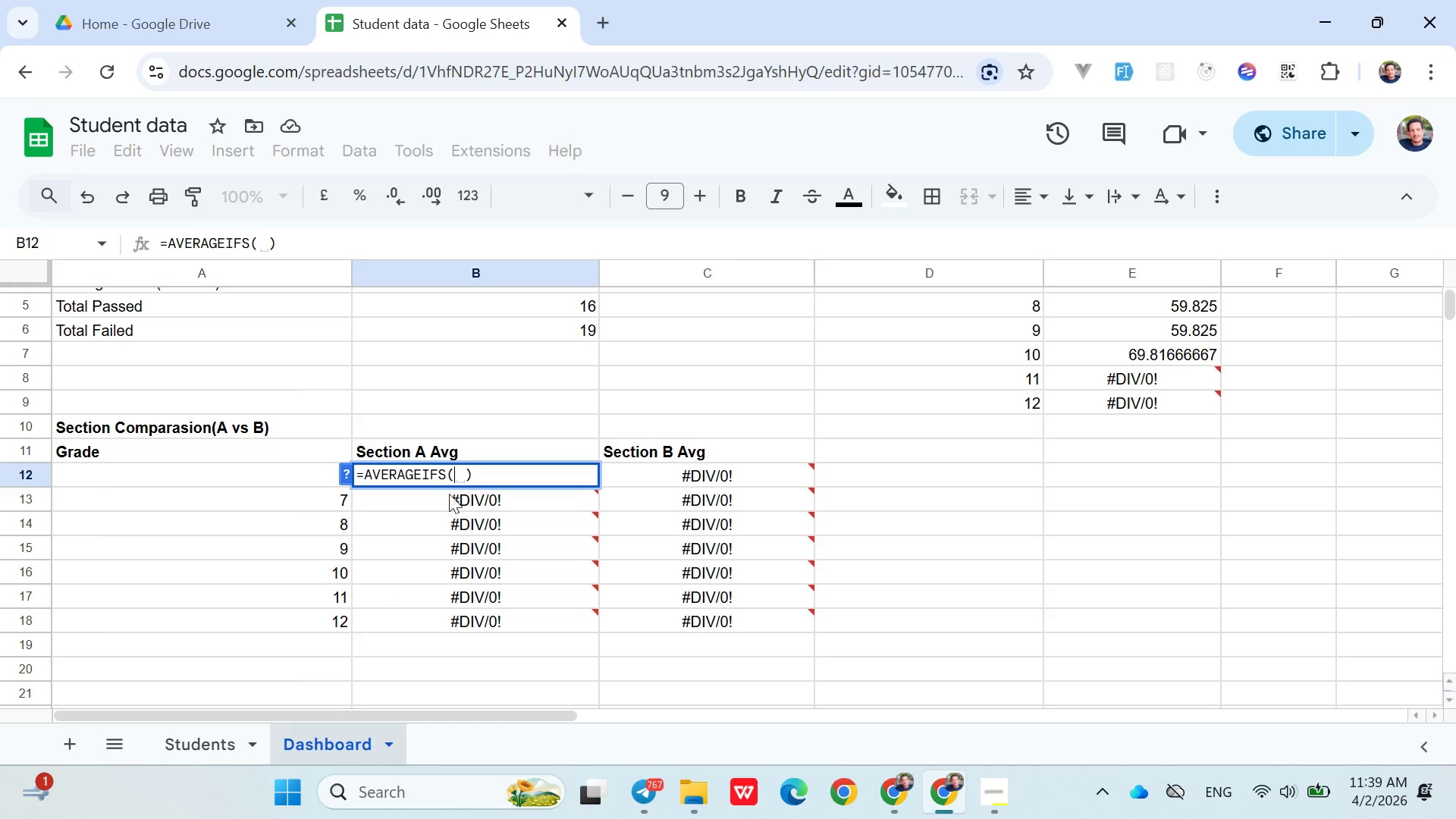 
mouse_move([472, 475])
 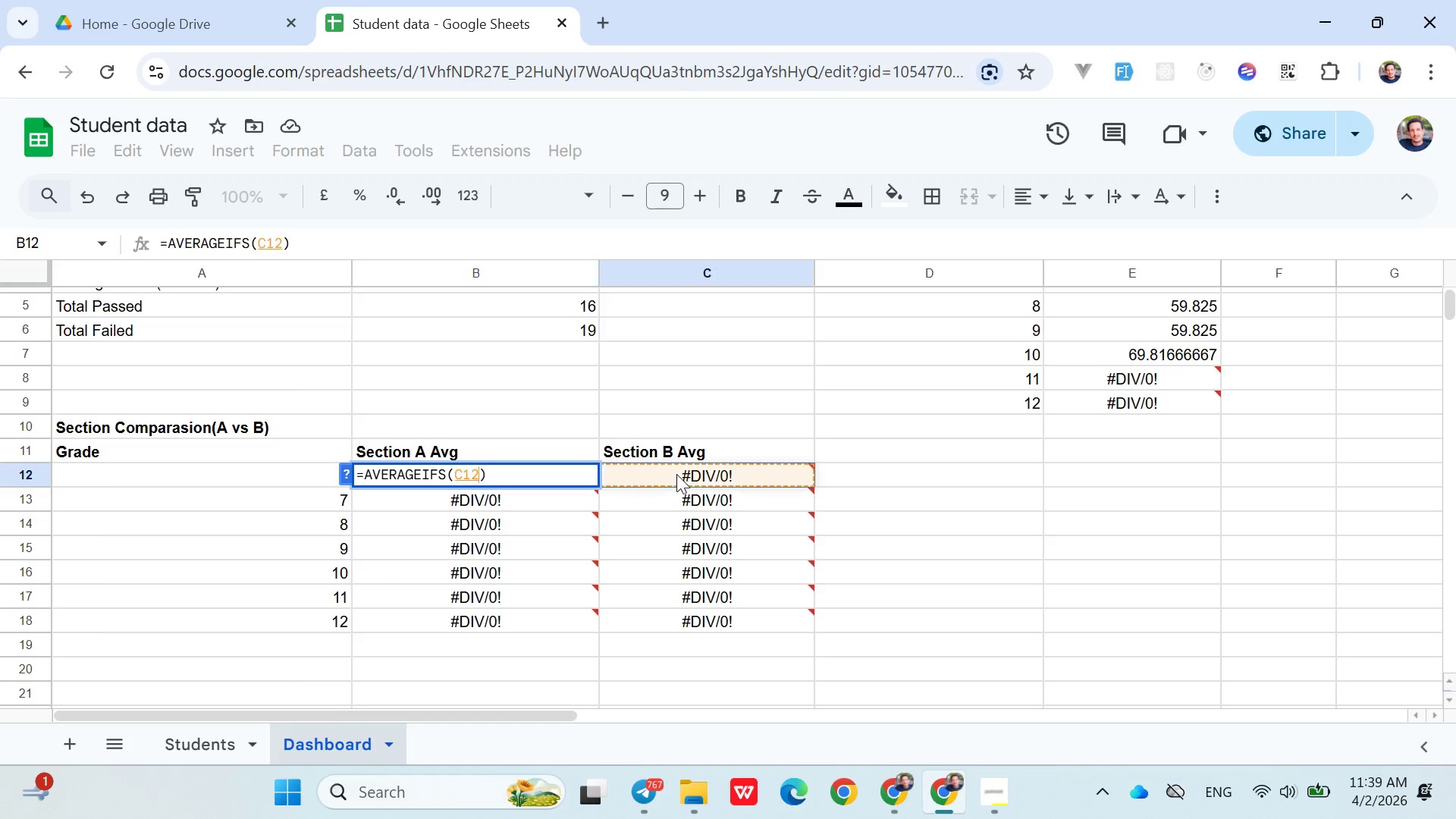 
double_click([676, 474])
 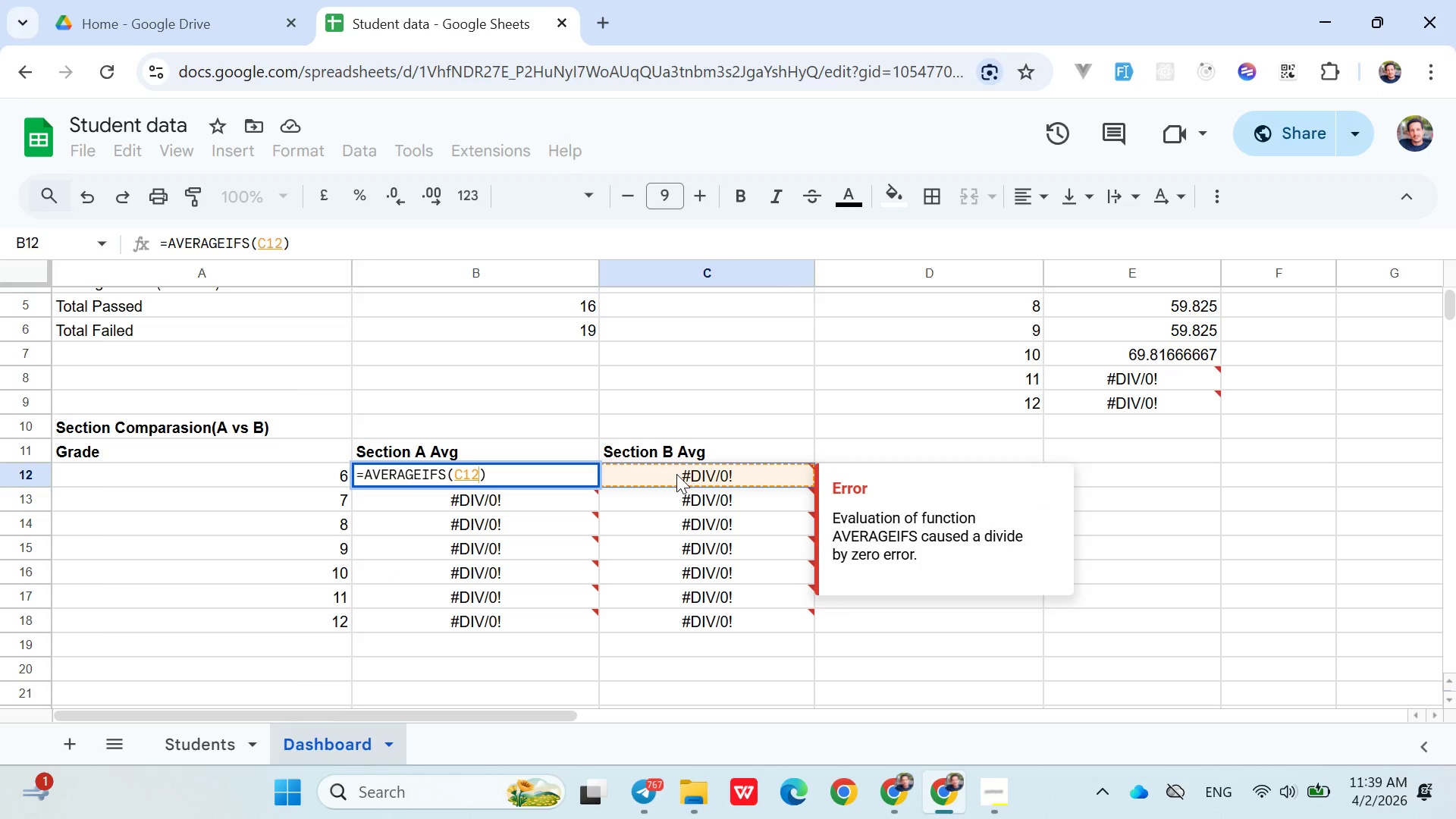 
triple_click([676, 474])
 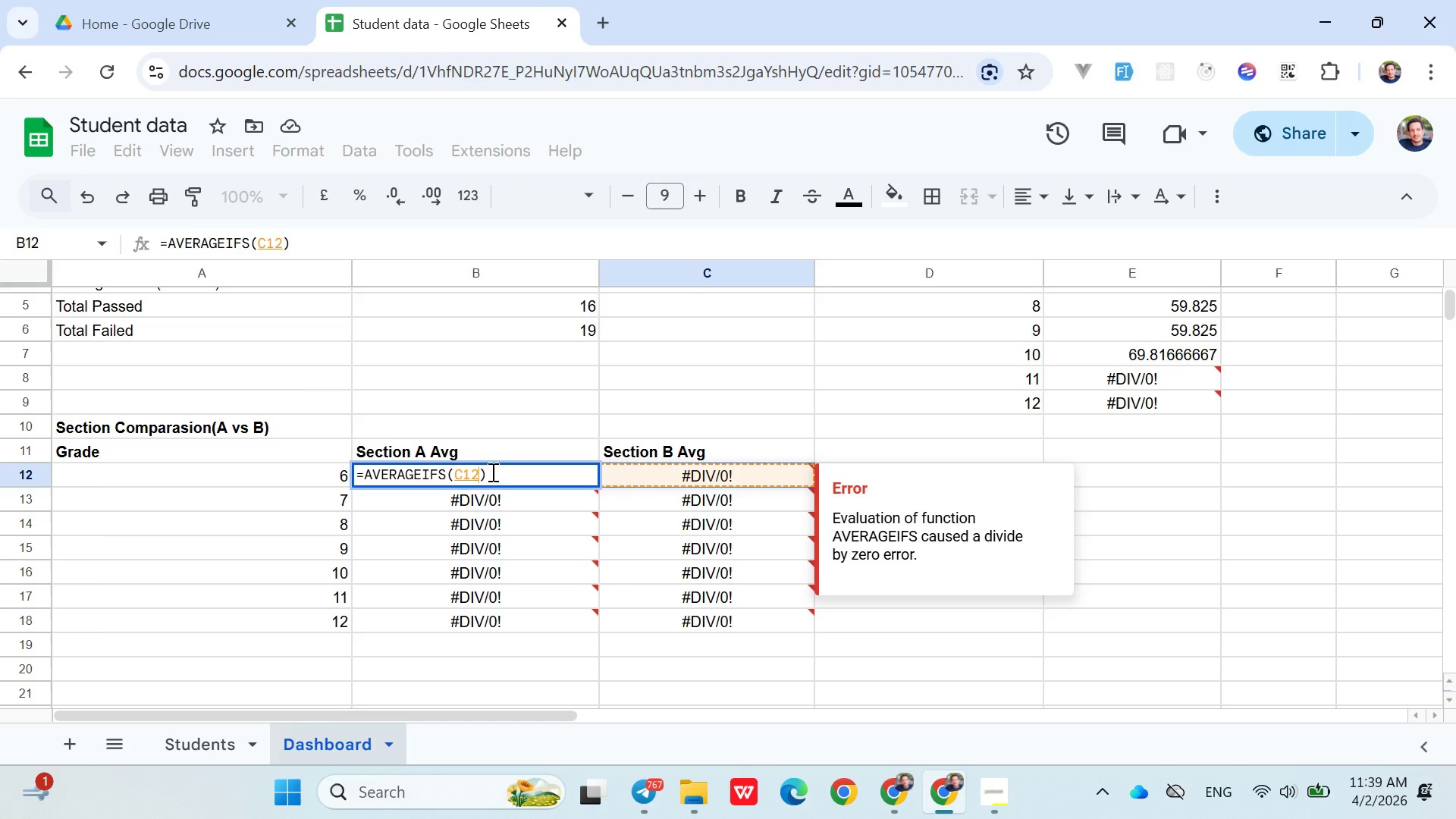 
left_click([497, 473])
 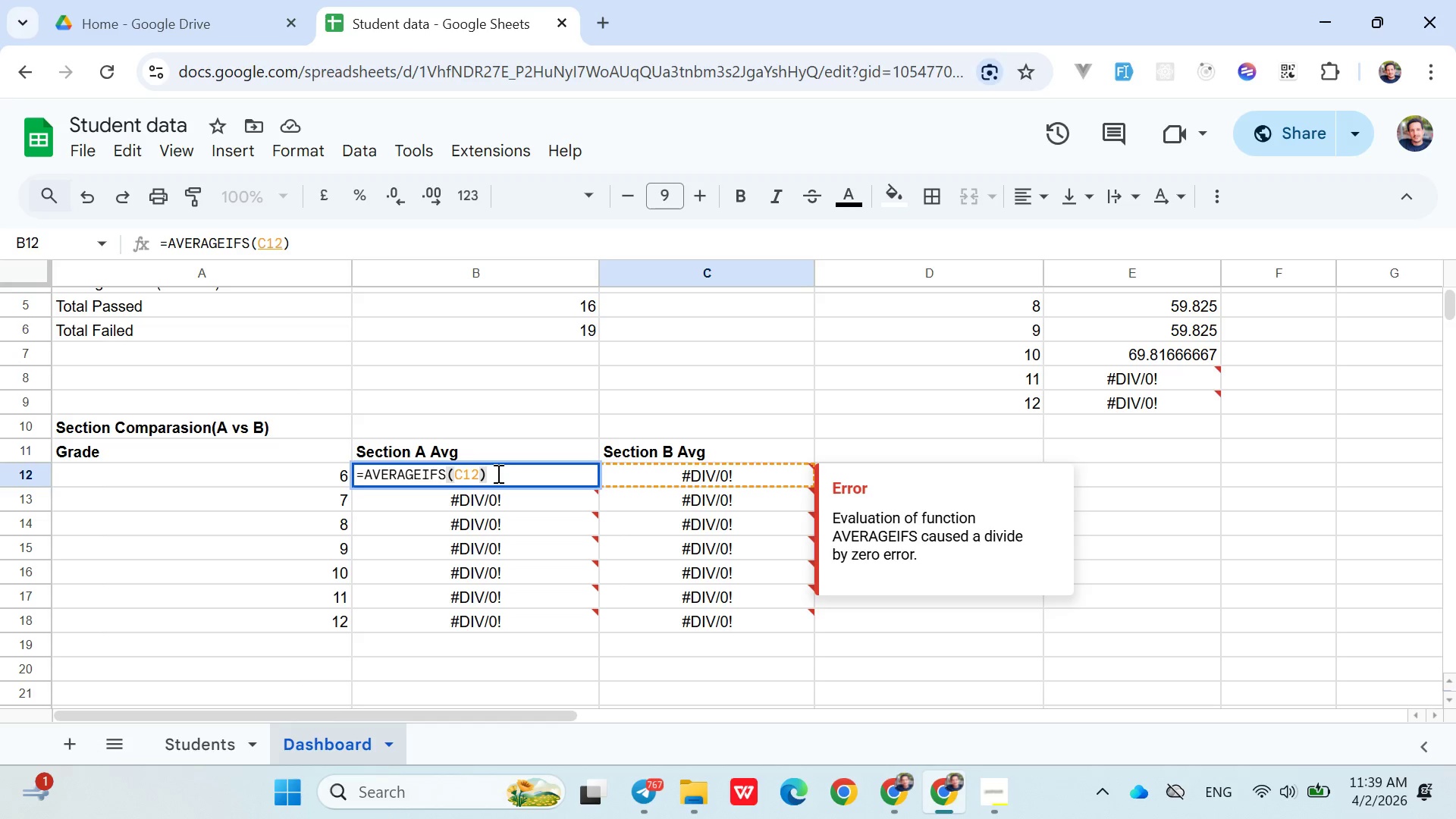 
key(Control+Z)
 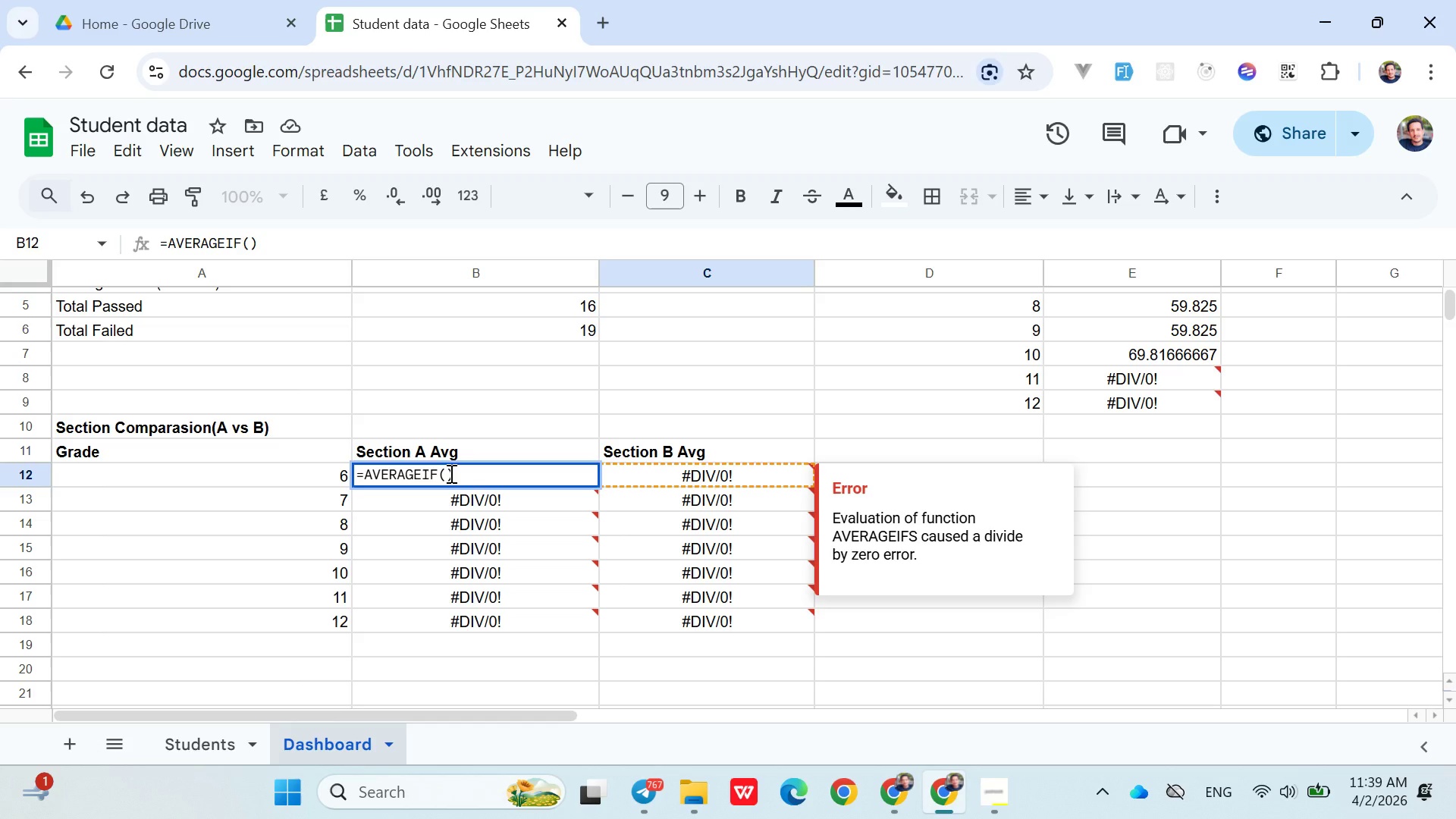 
key(Shift+S)
 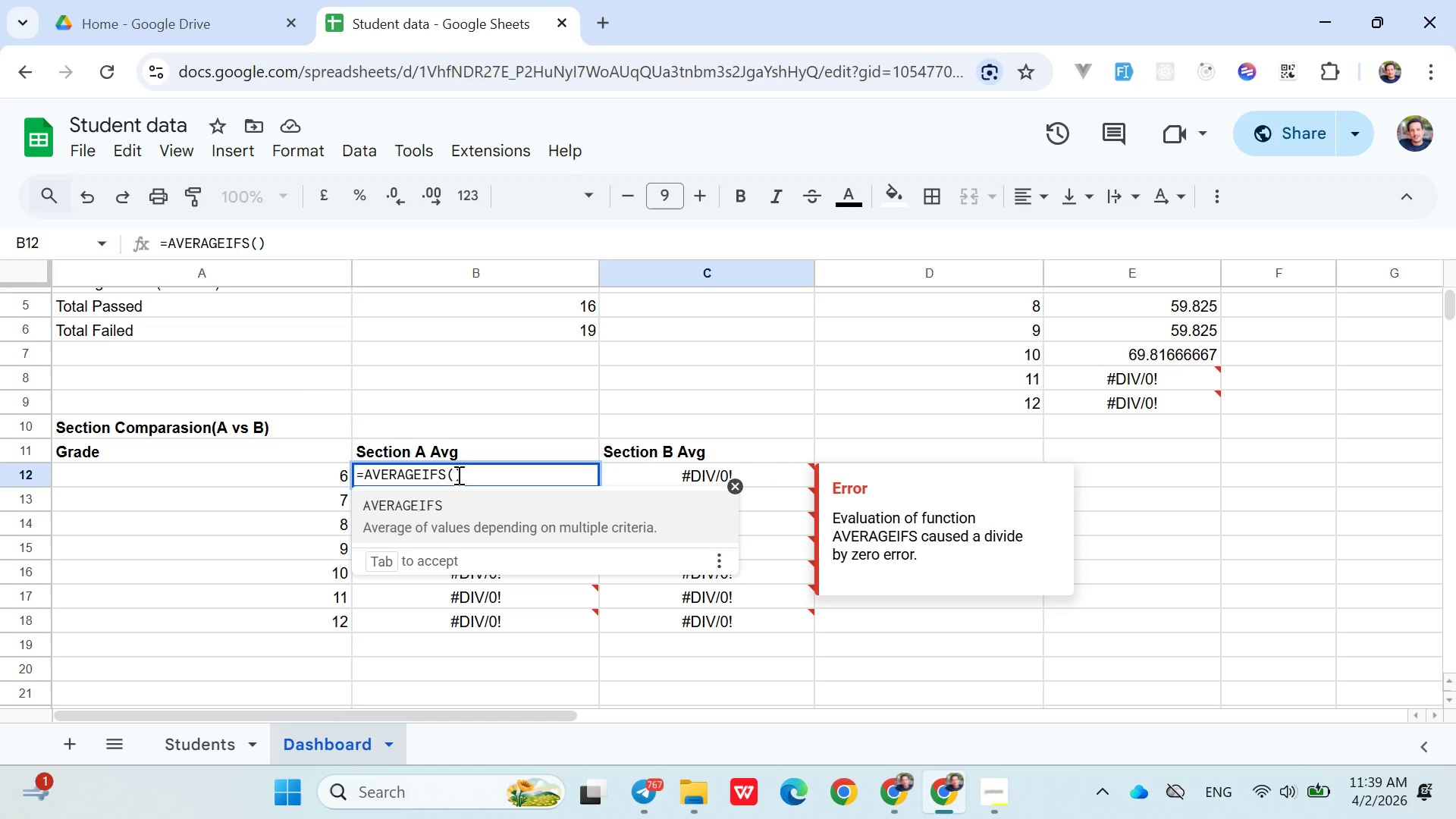 
left_click([474, 475])
 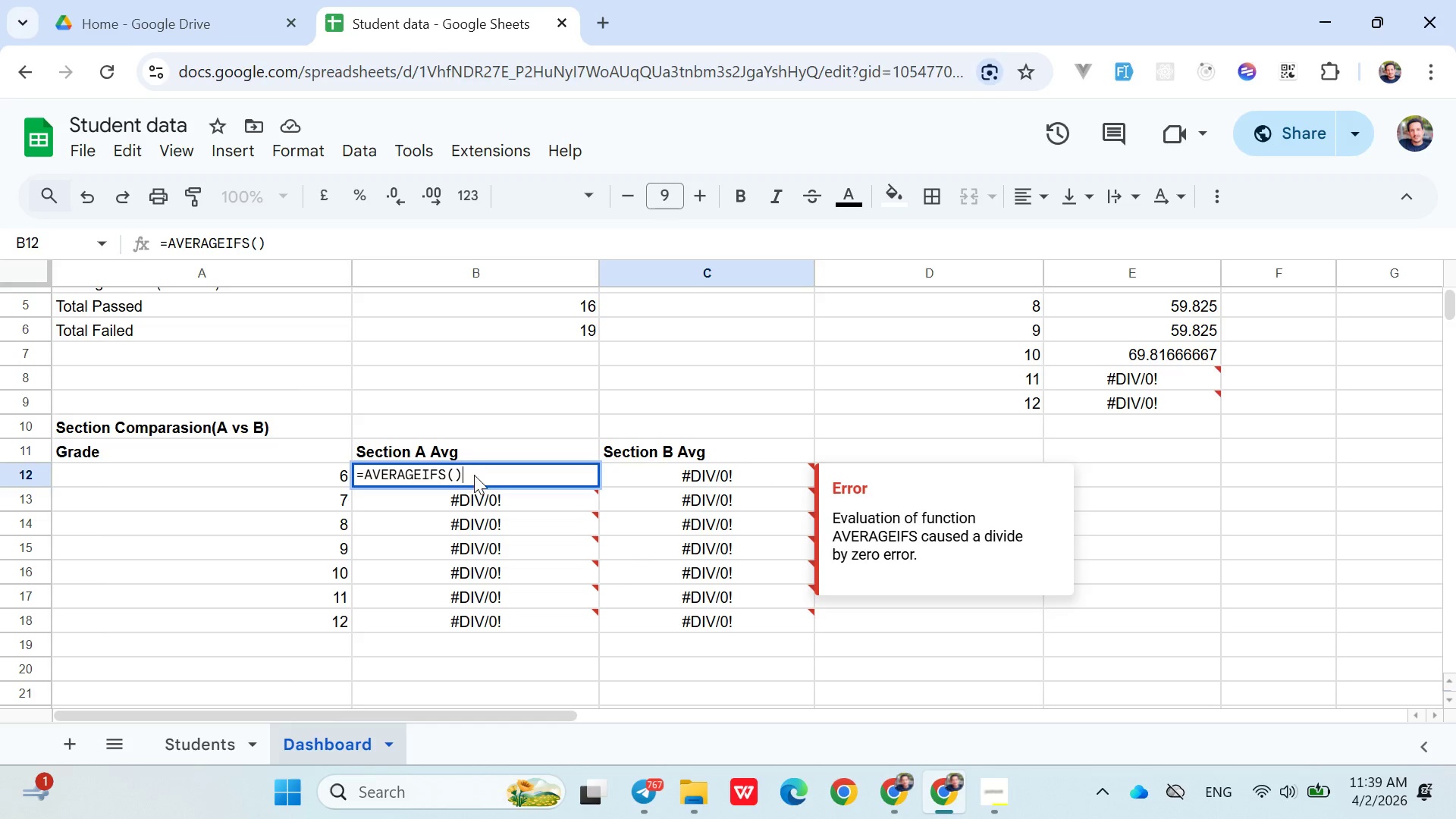 
key(Enter)
 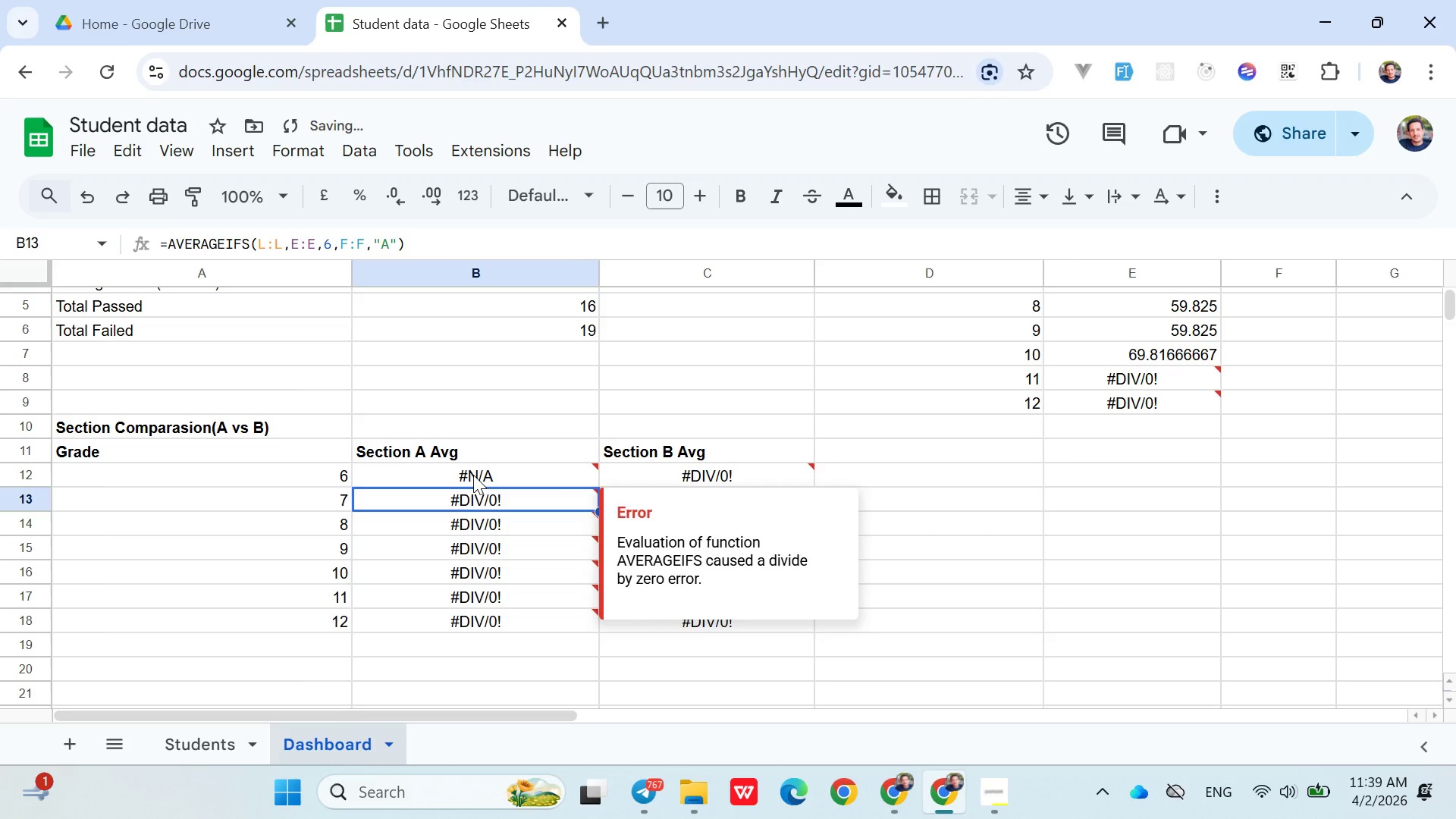 
left_click([473, 475])
 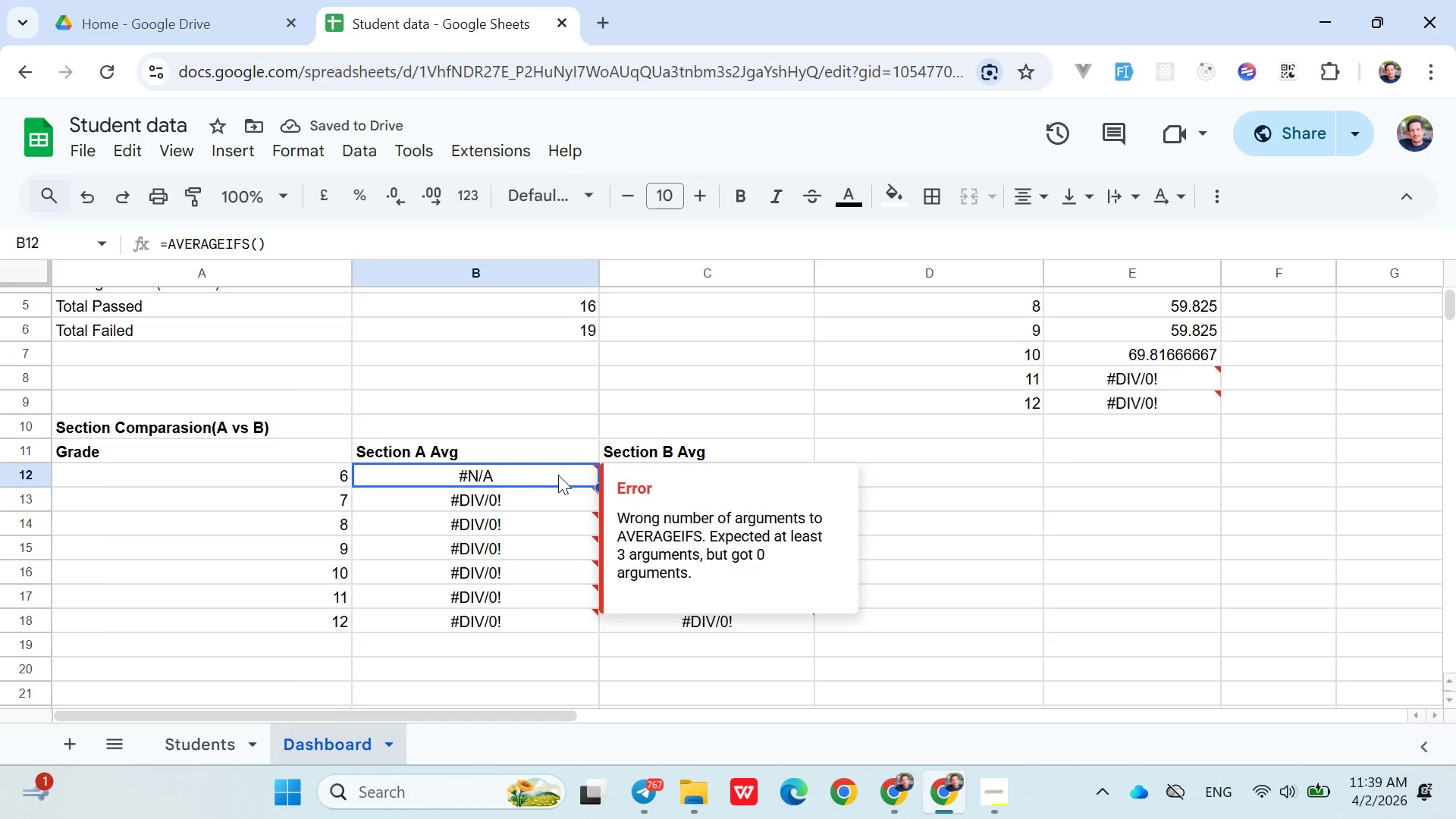 
left_click([649, 447])
 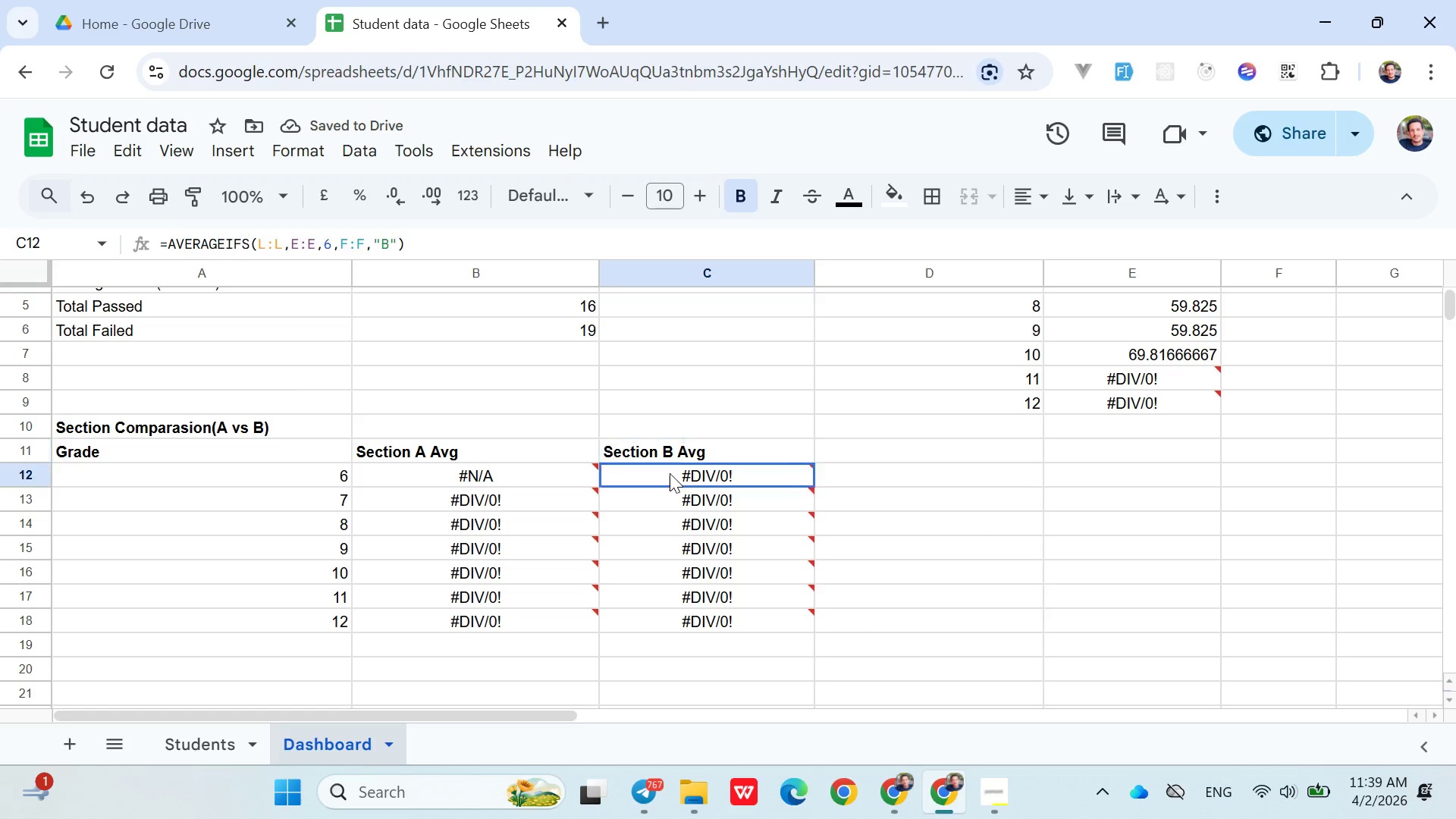 
double_click([670, 473])
 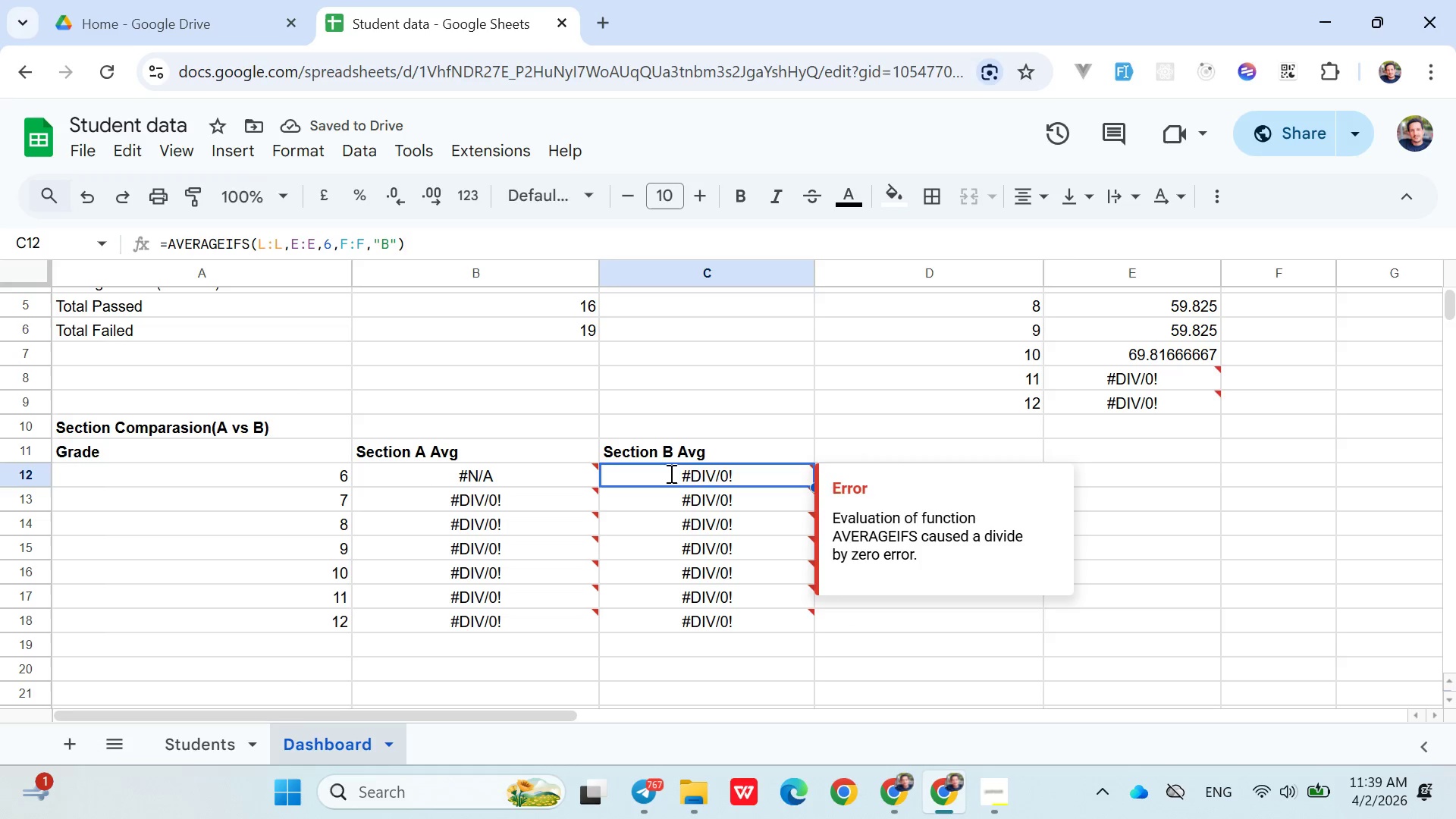 
triple_click([670, 473])
 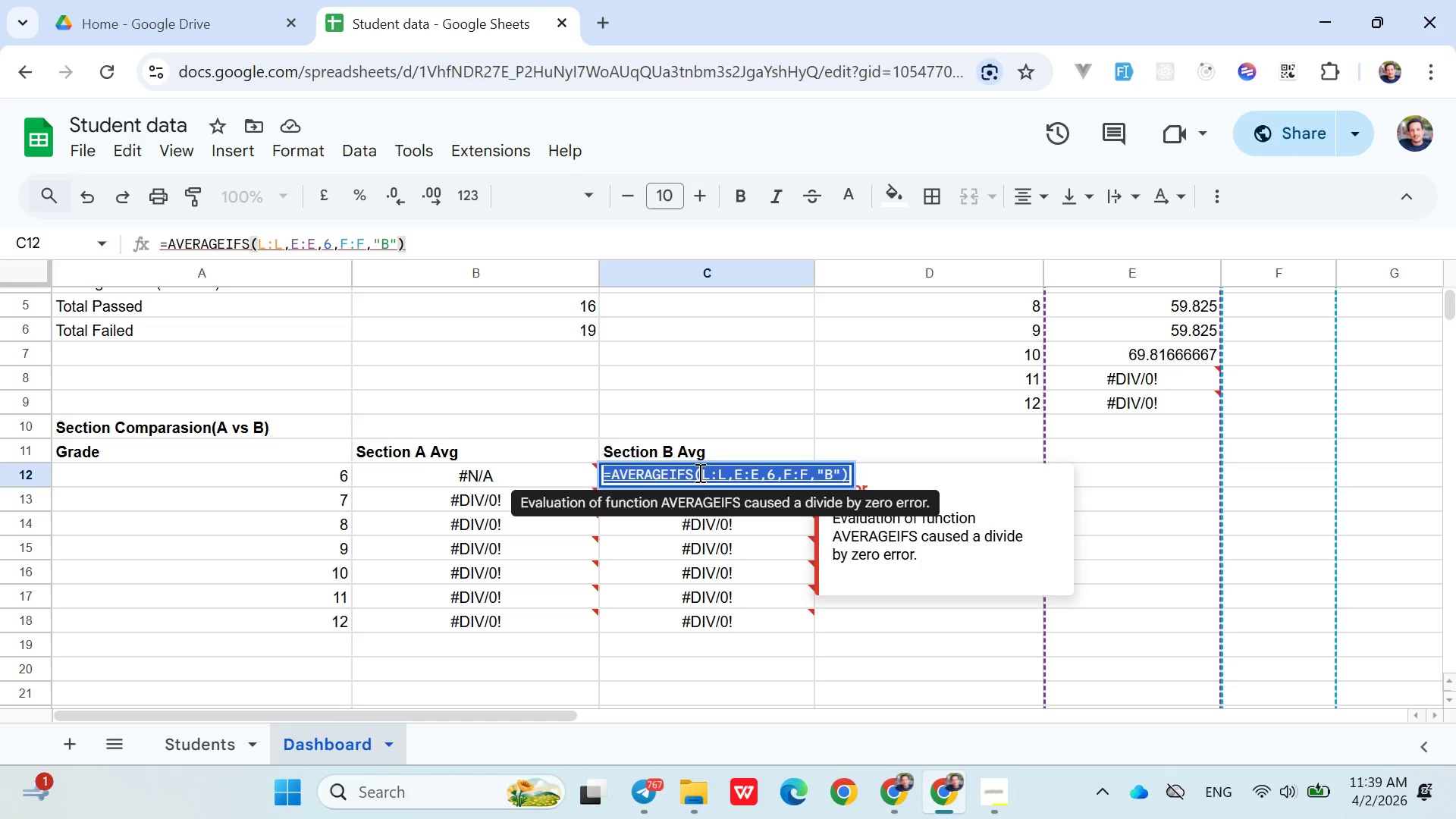 
left_click([698, 472])
 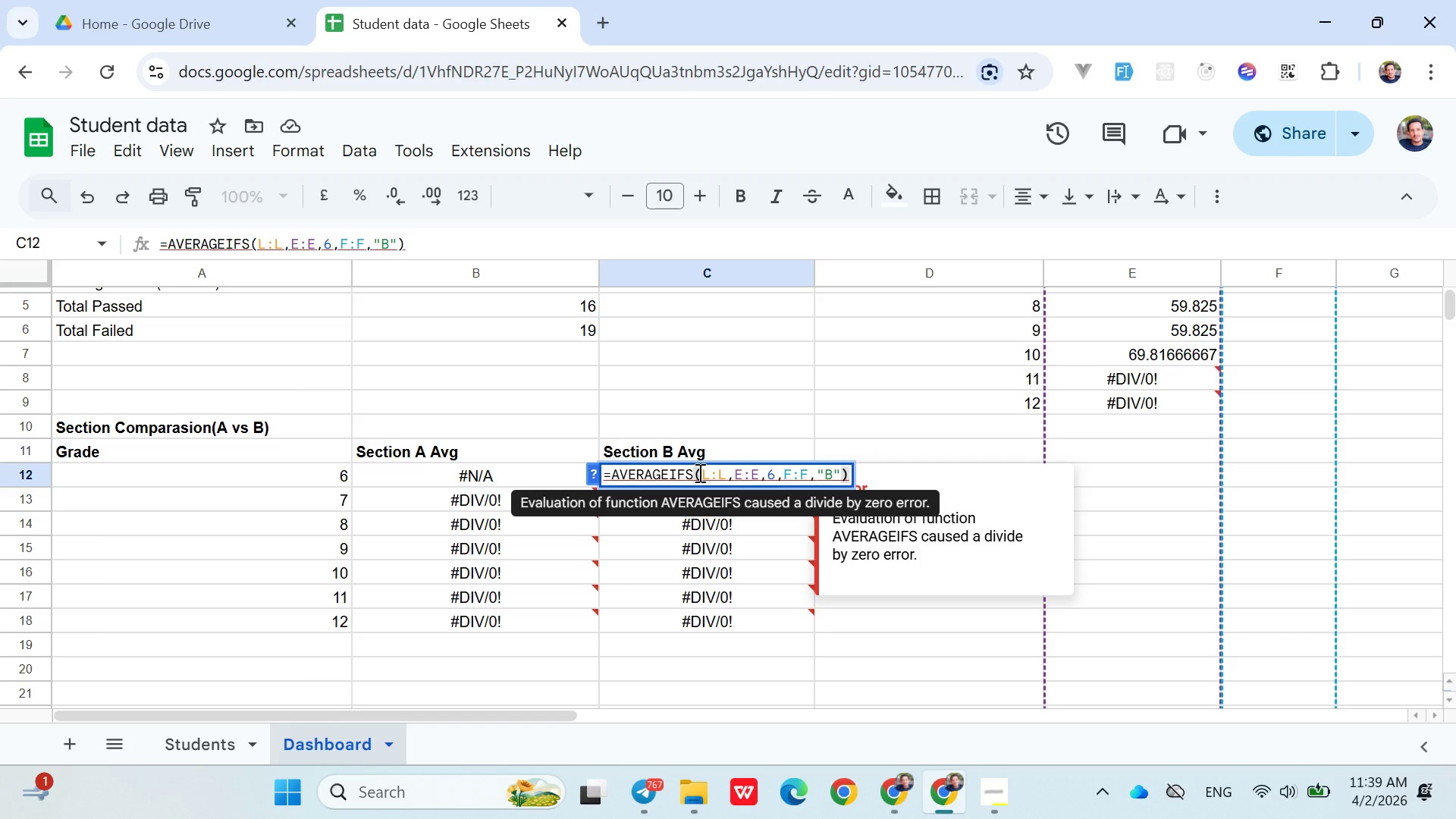 
left_click_drag(start_coordinate=[698, 472], to_coordinate=[841, 475])
 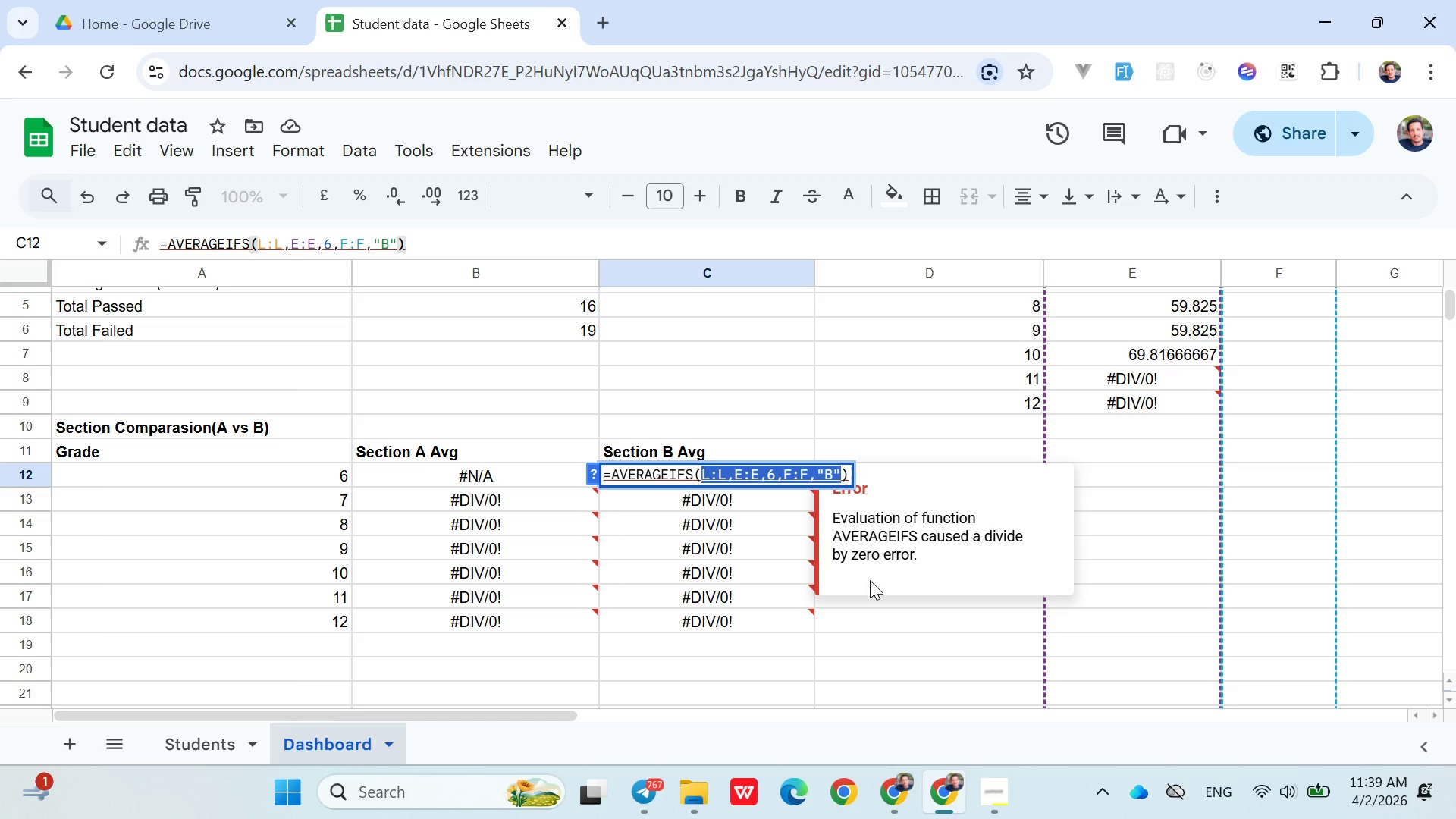 
key(Control+C)
 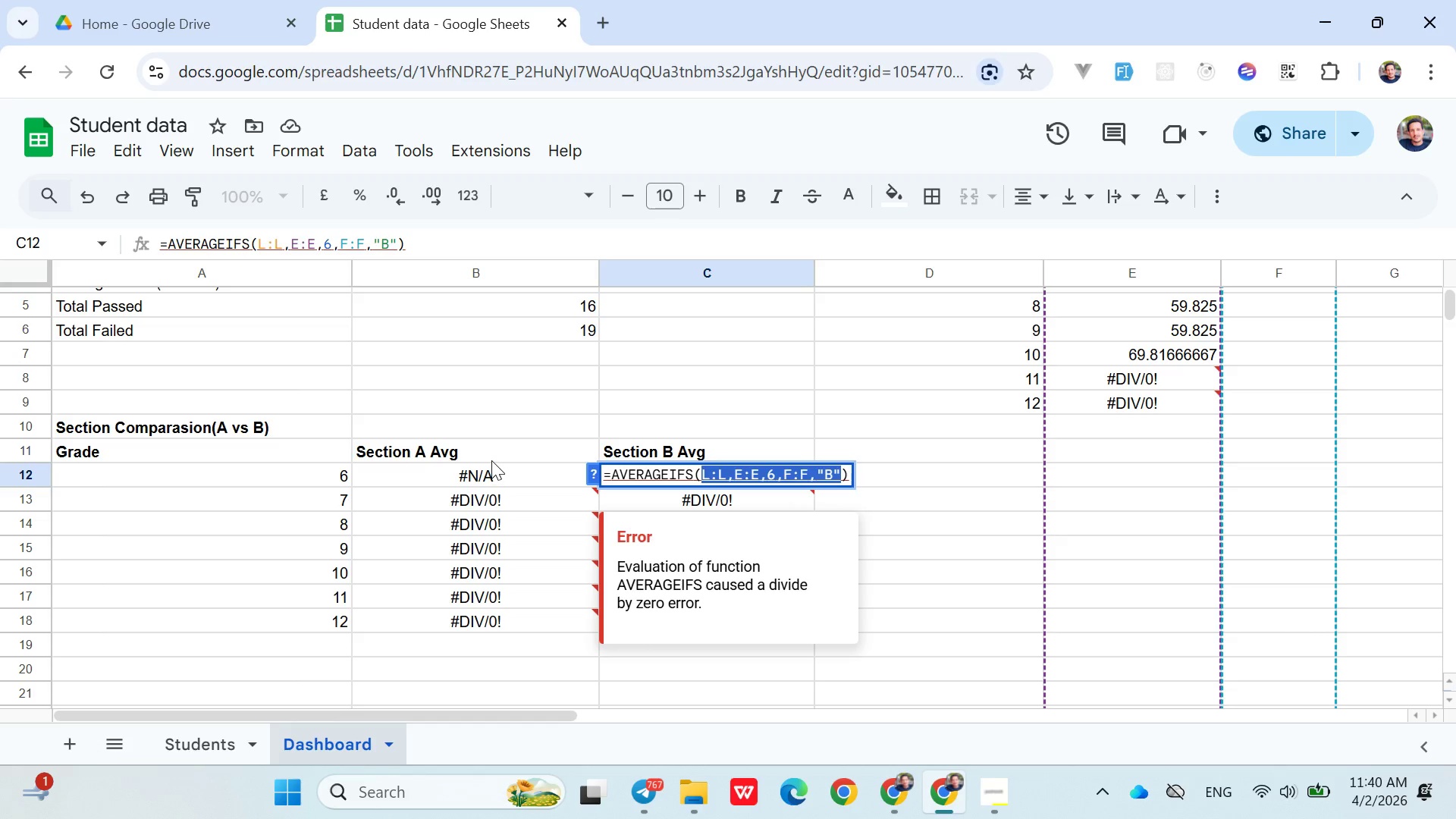 
left_click([491, 460])
 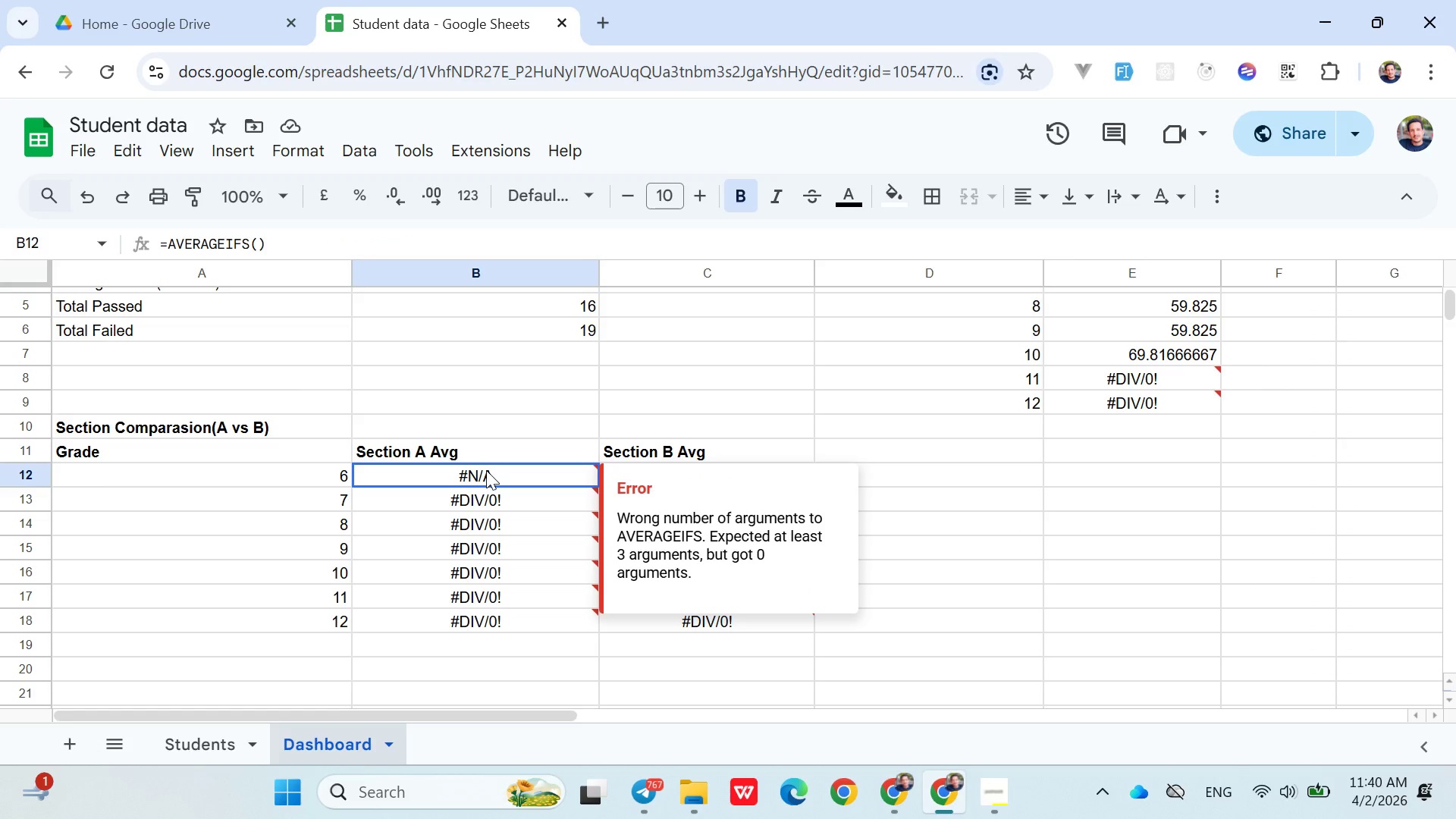 
double_click([486, 470])
 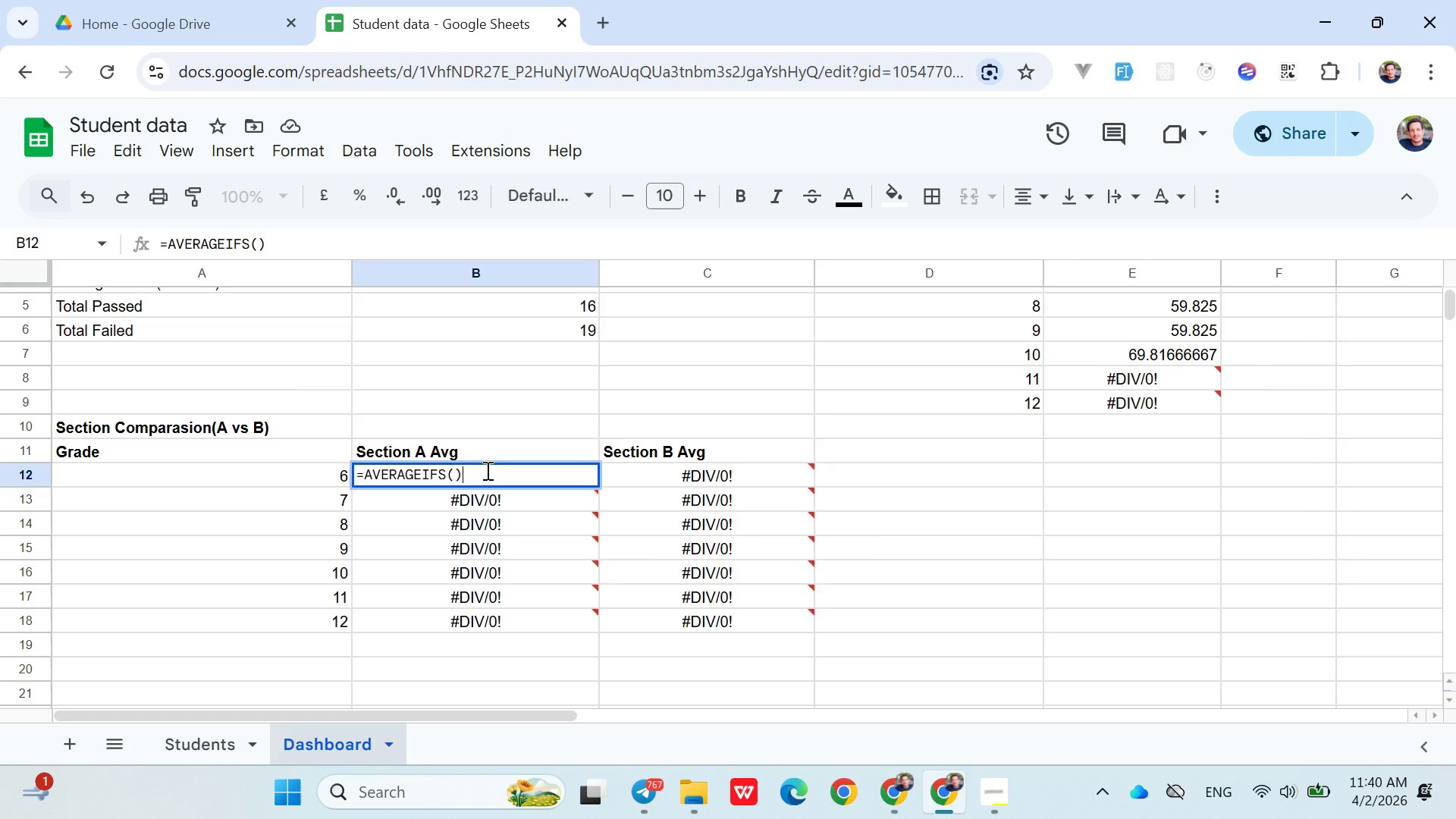 
triple_click([486, 470])
 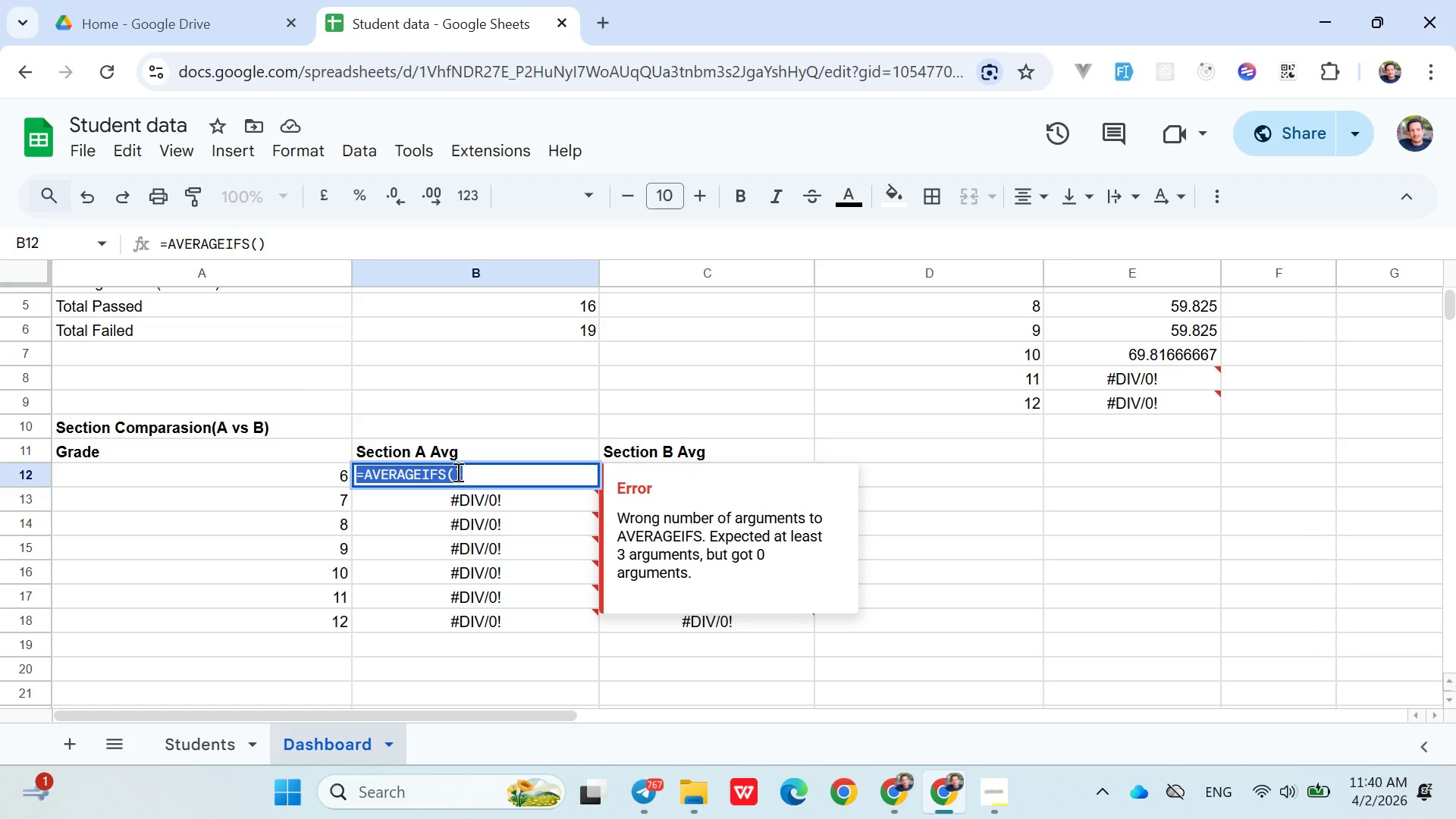 
left_click([457, 472])
 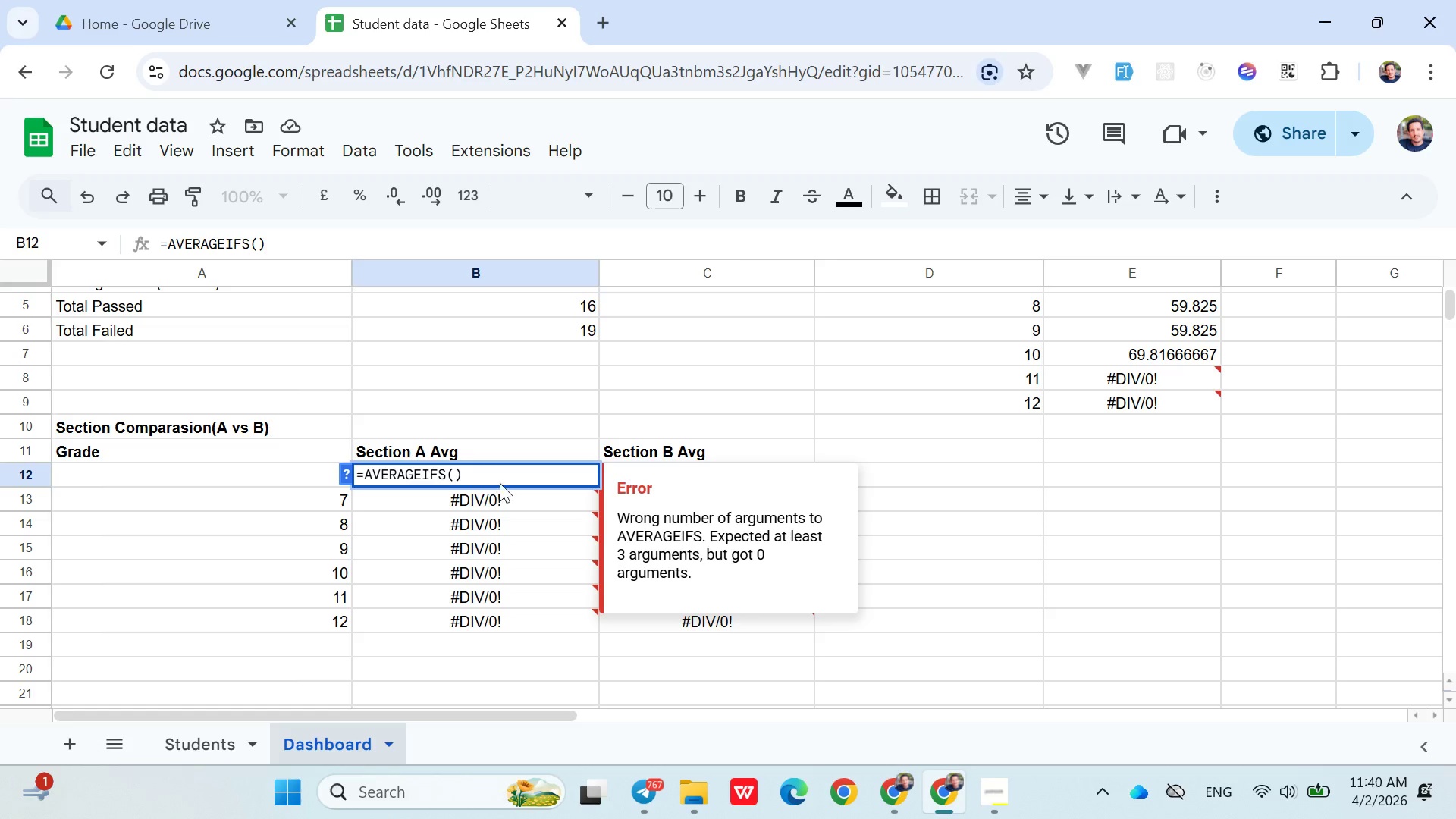 
key(Control+V)
 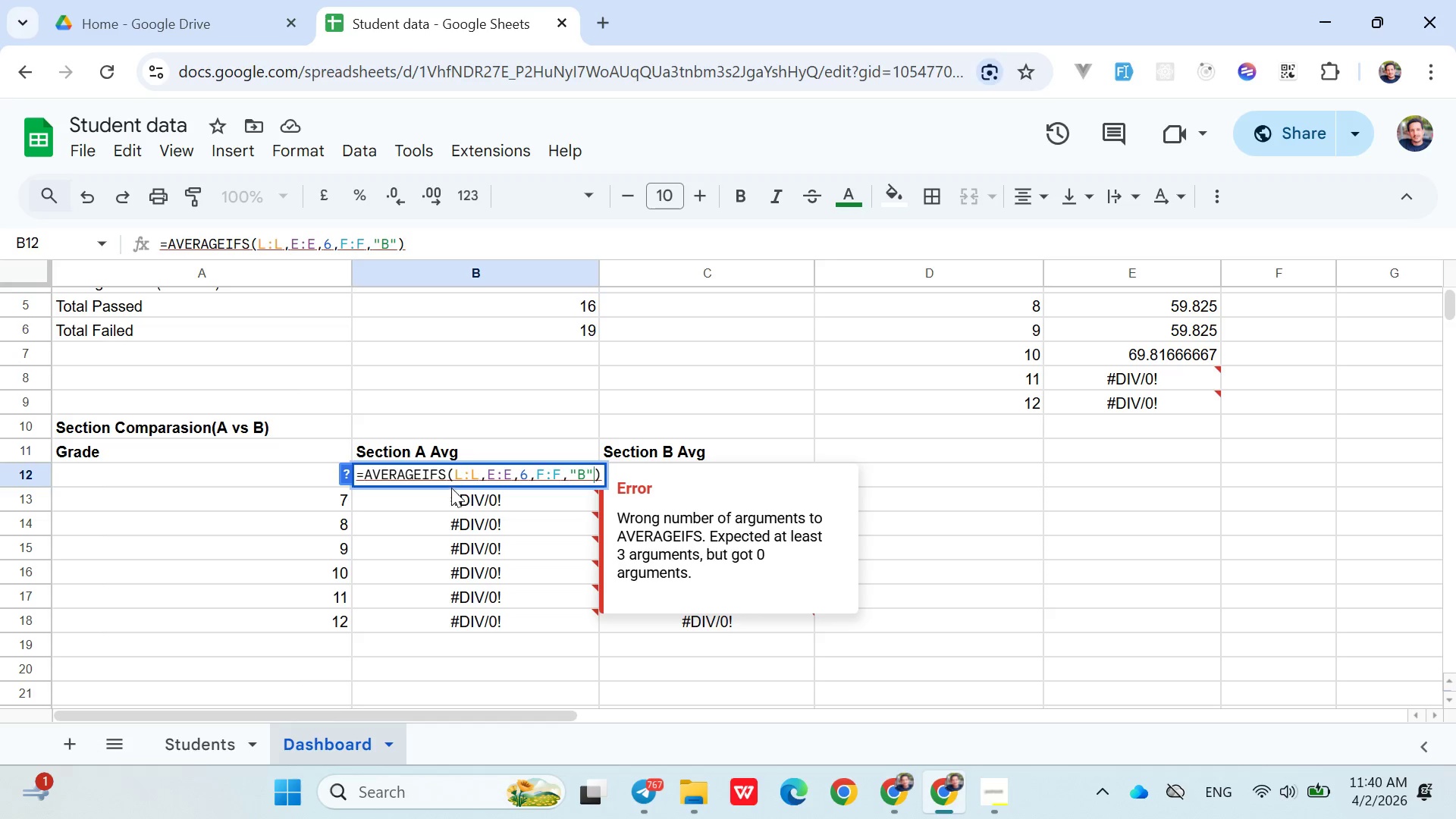 
left_click([450, 476])
 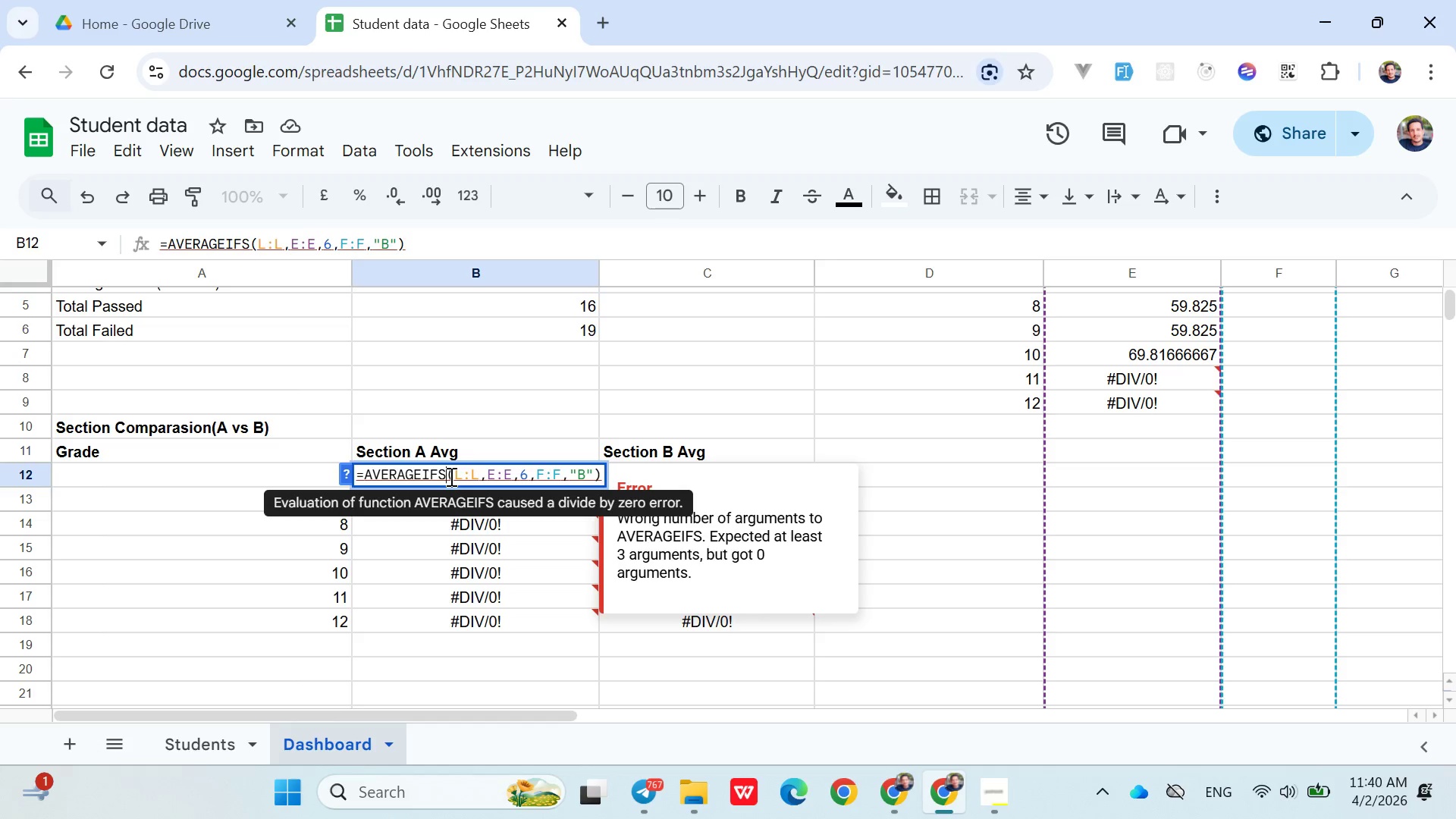 
key(ArrowRight)
 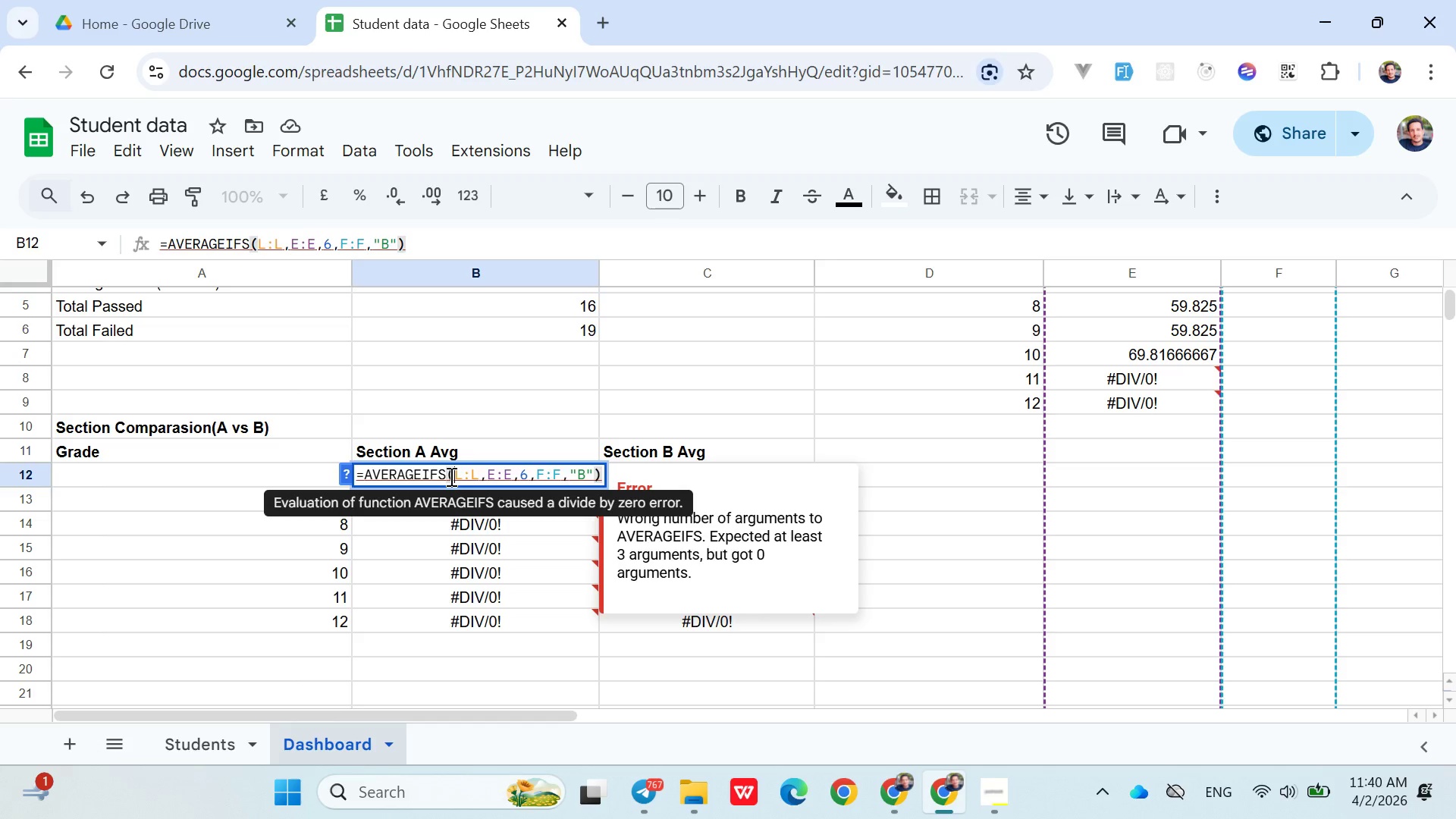 
type(Students!)
 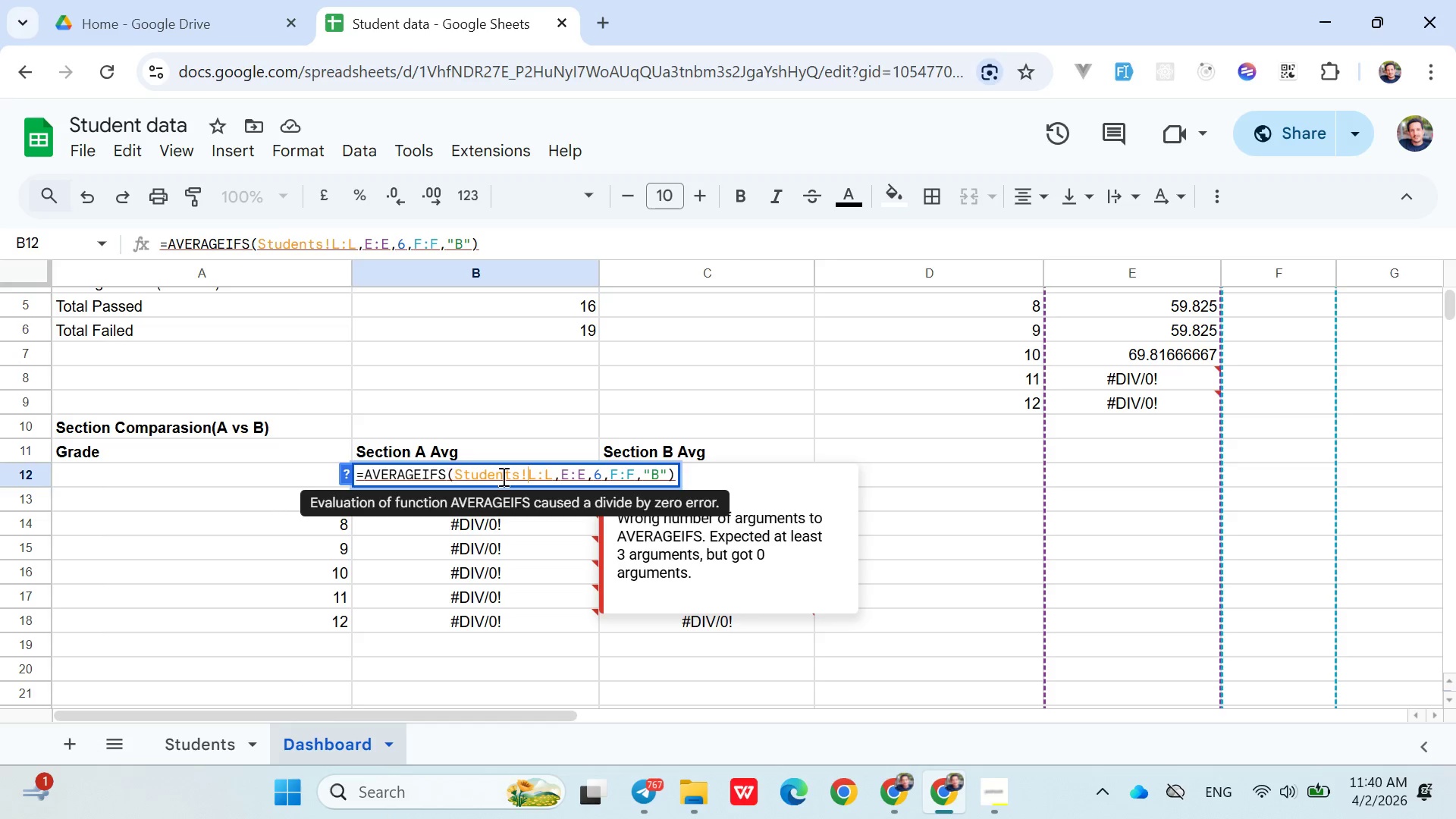 
hold_key(key=ArrowRight, duration=1.14)
 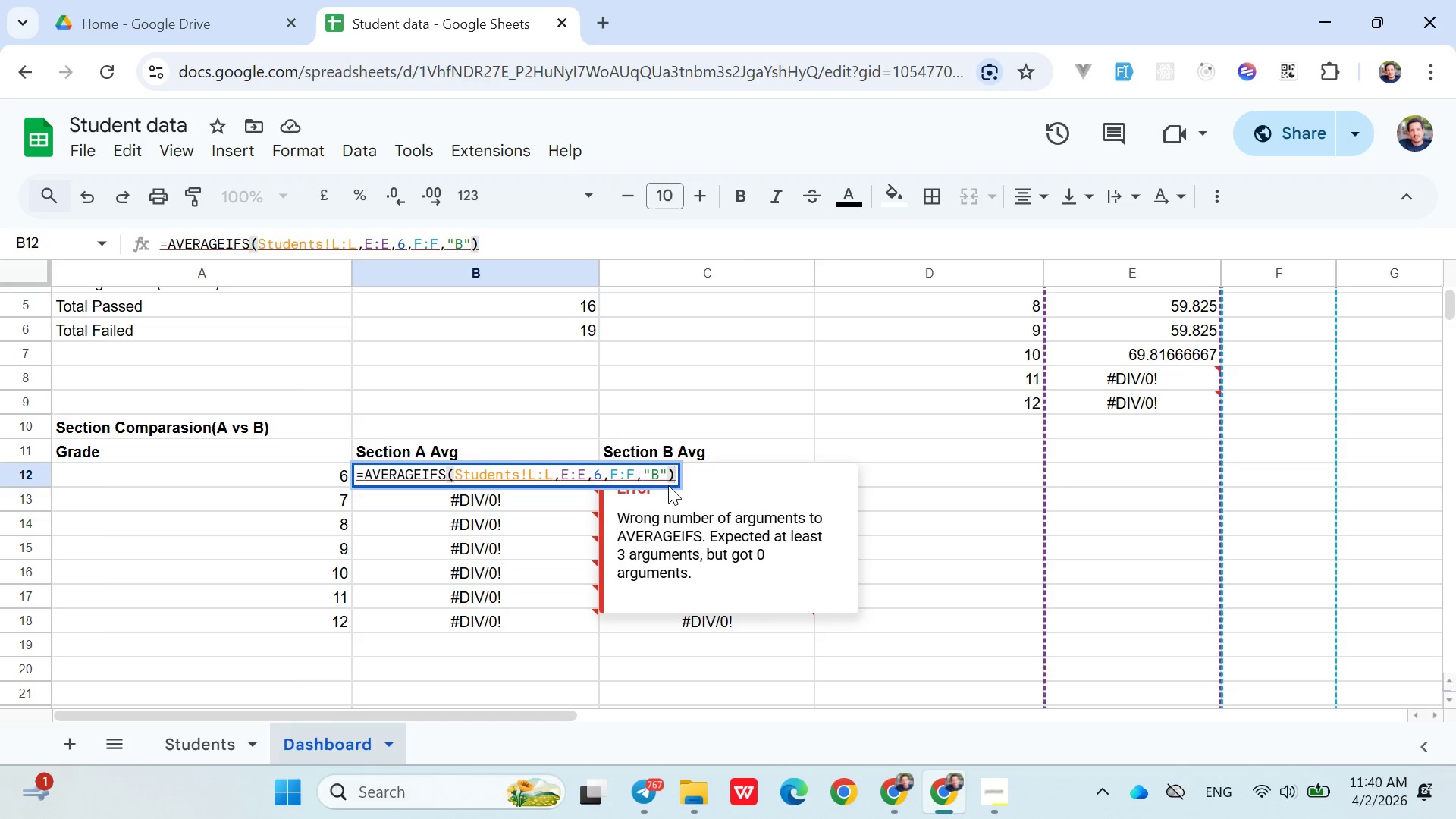 
key(Enter)
 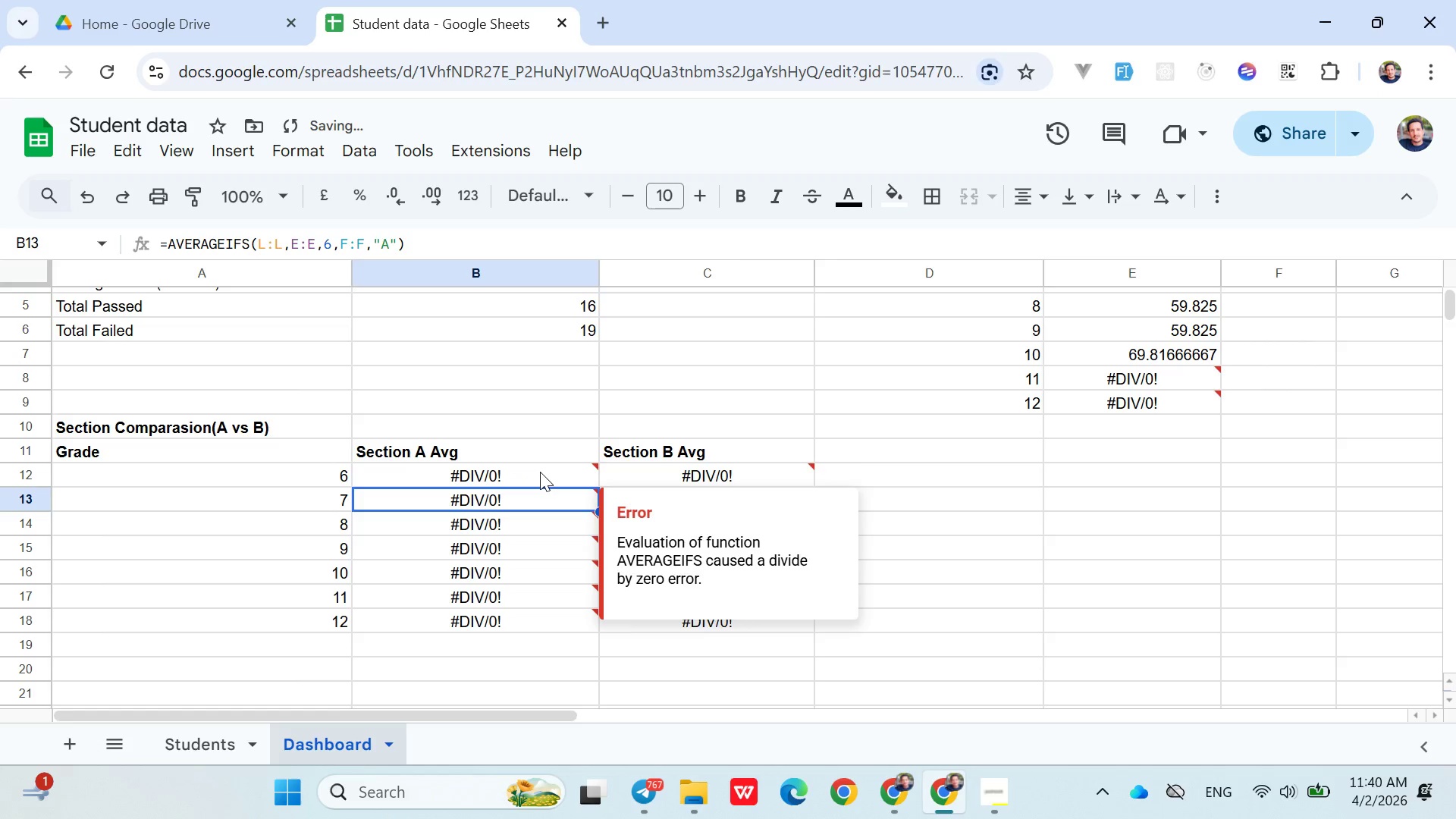 
double_click([540, 472])
 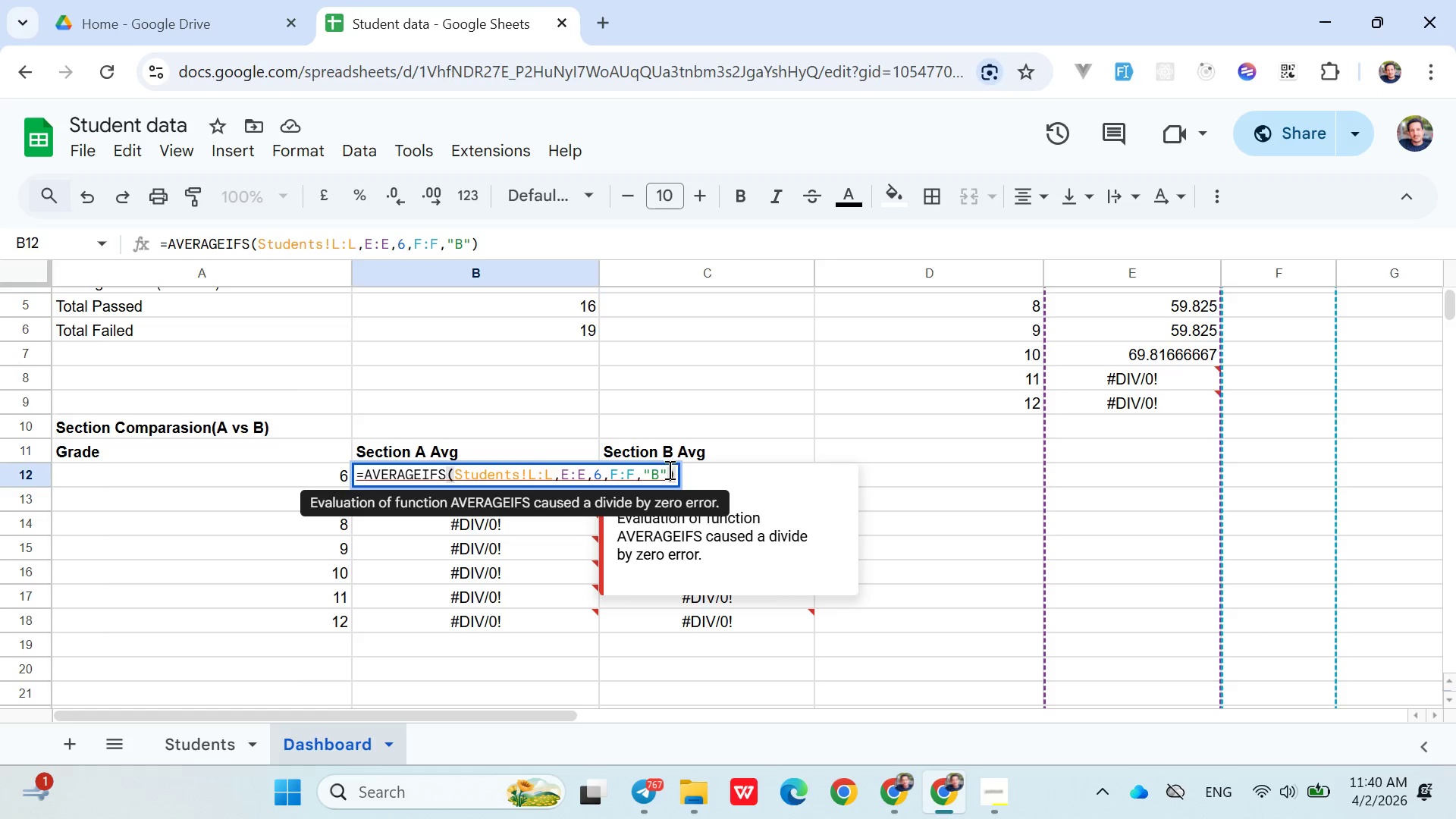 
wait(6.67)
 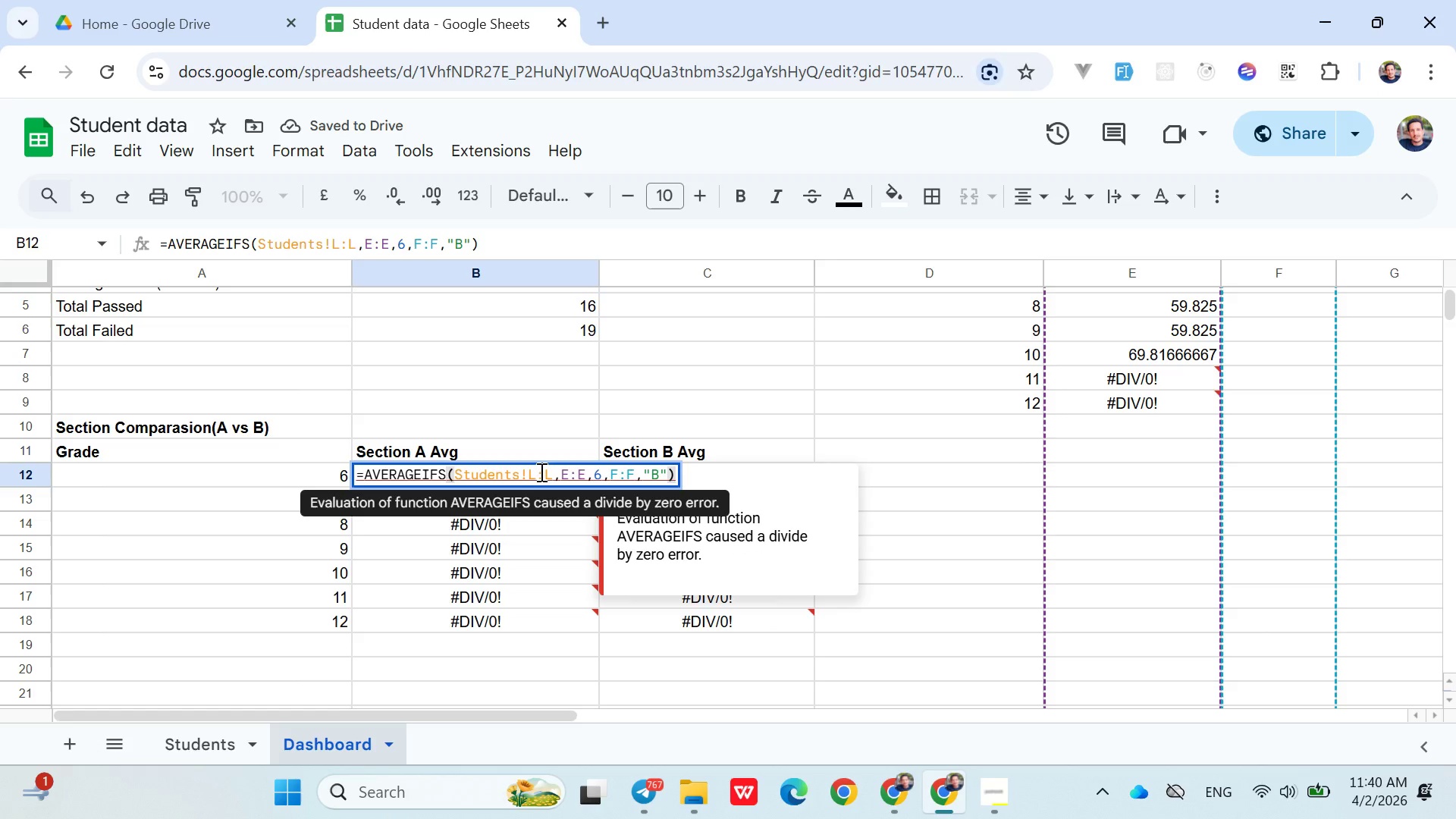 
left_click([658, 477])
 